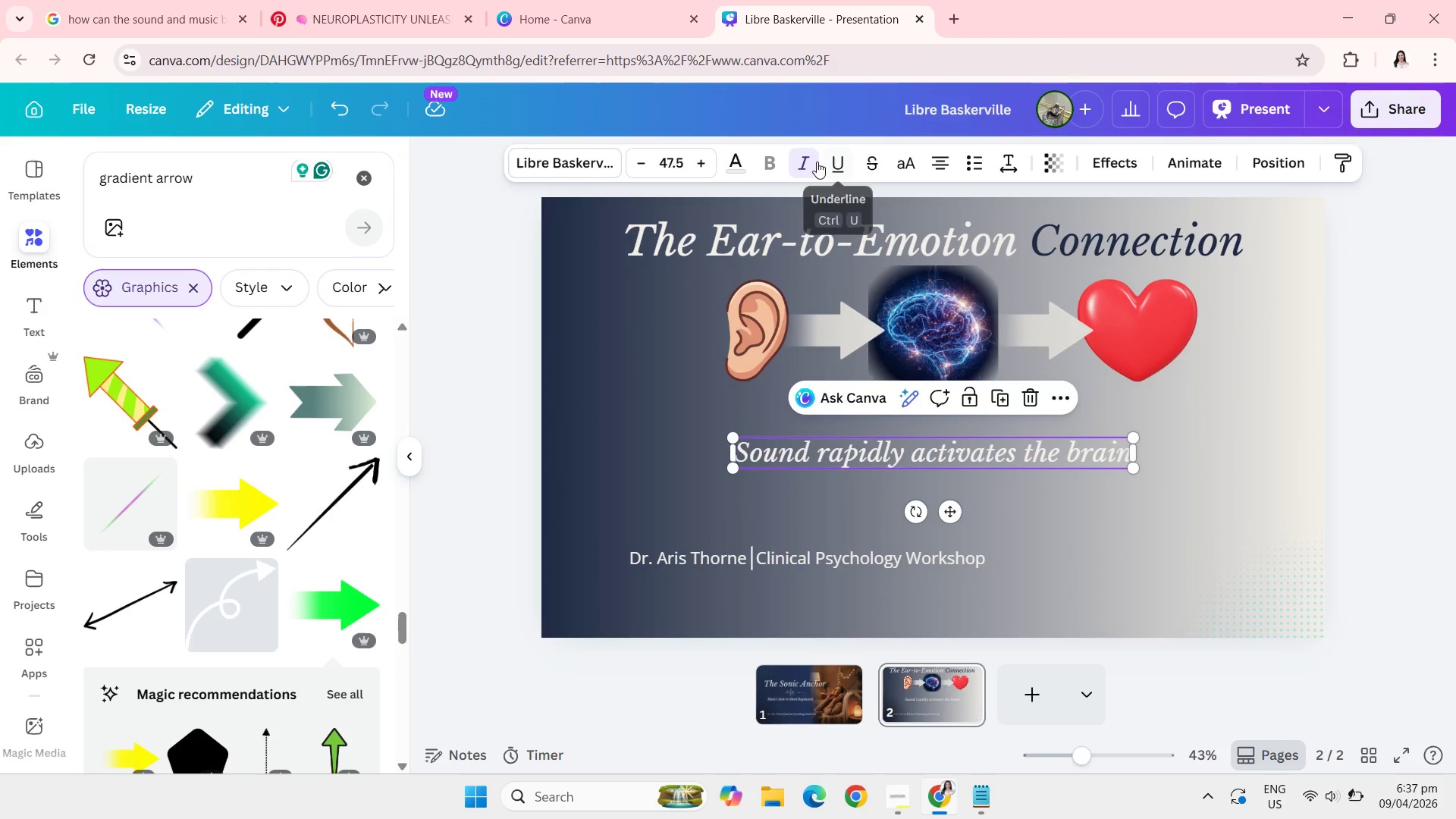 
left_click([813, 167])
 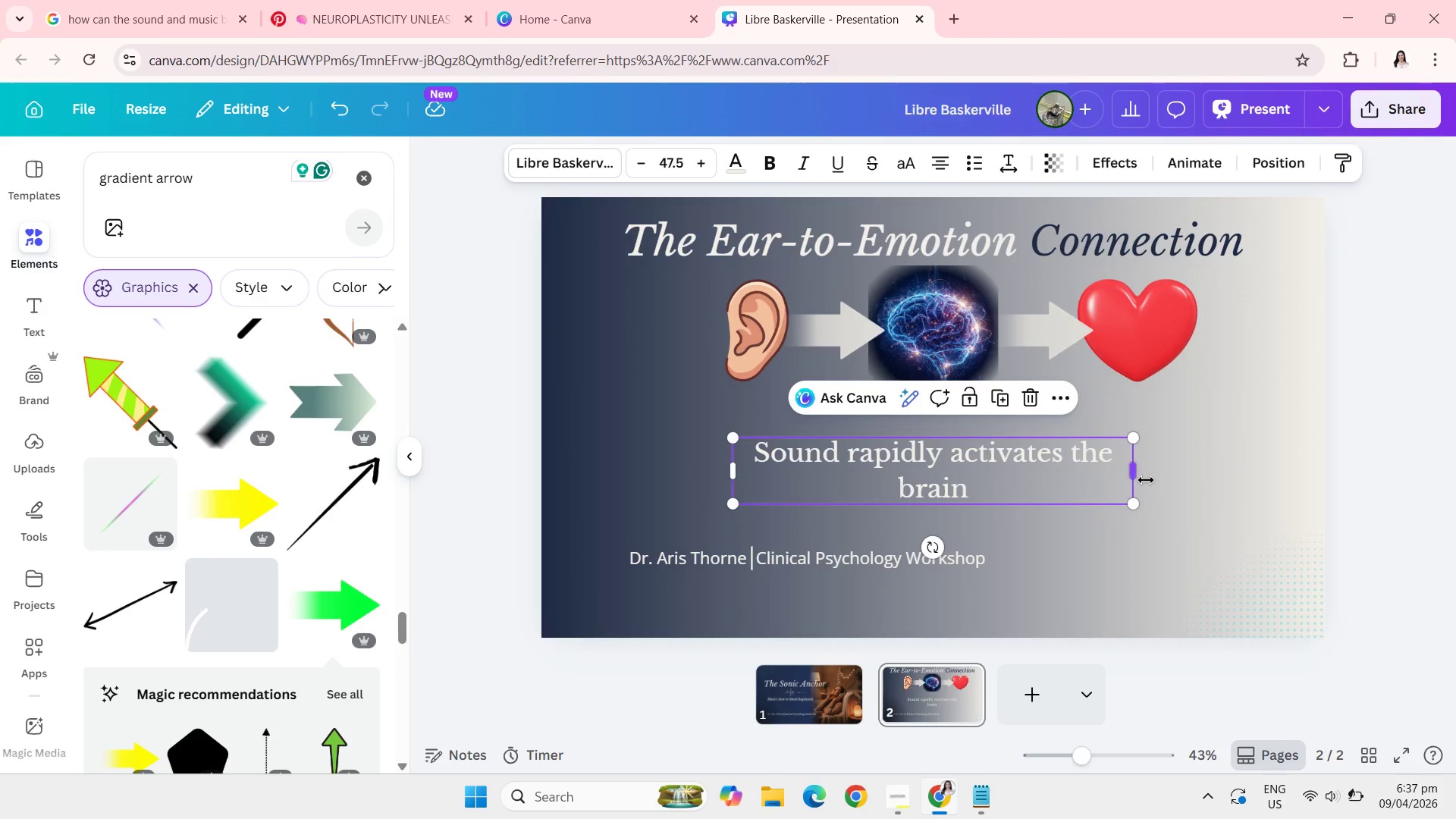 
left_click_drag(start_coordinate=[1138, 474], to_coordinate=[1176, 472])
 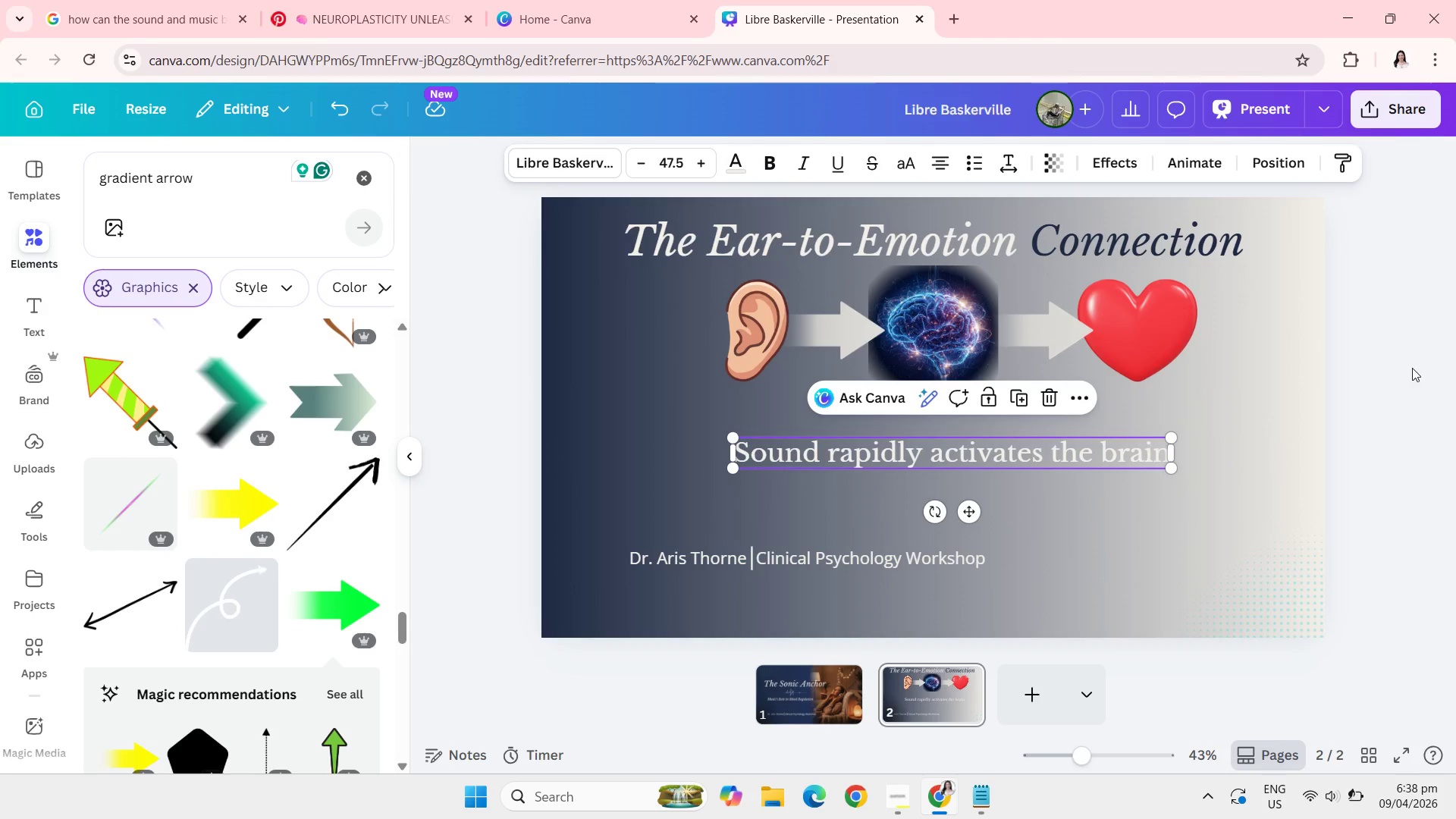 
left_click([1412, 368])
 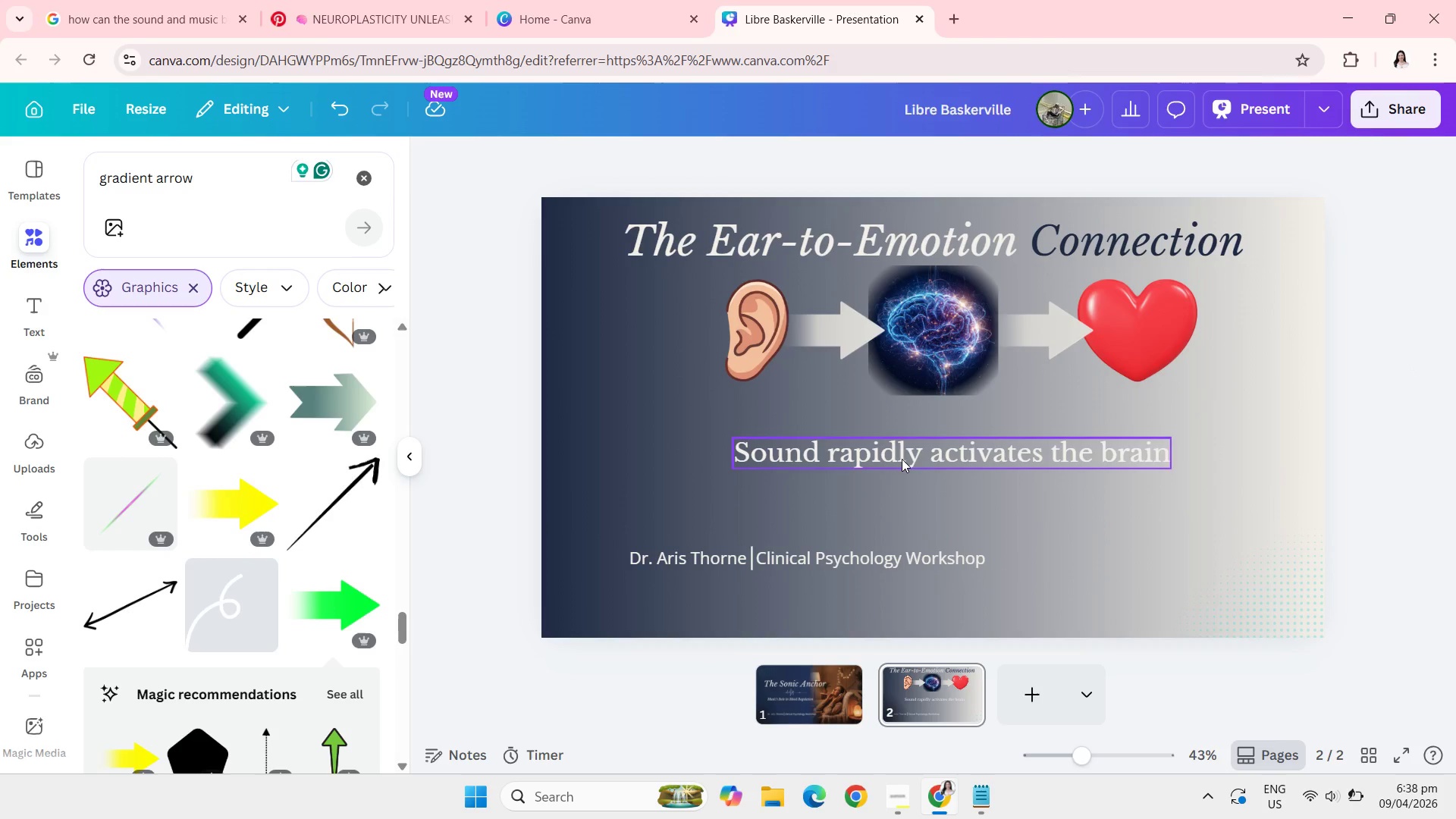 
left_click_drag(start_coordinate=[905, 460], to_coordinate=[927, 455])
 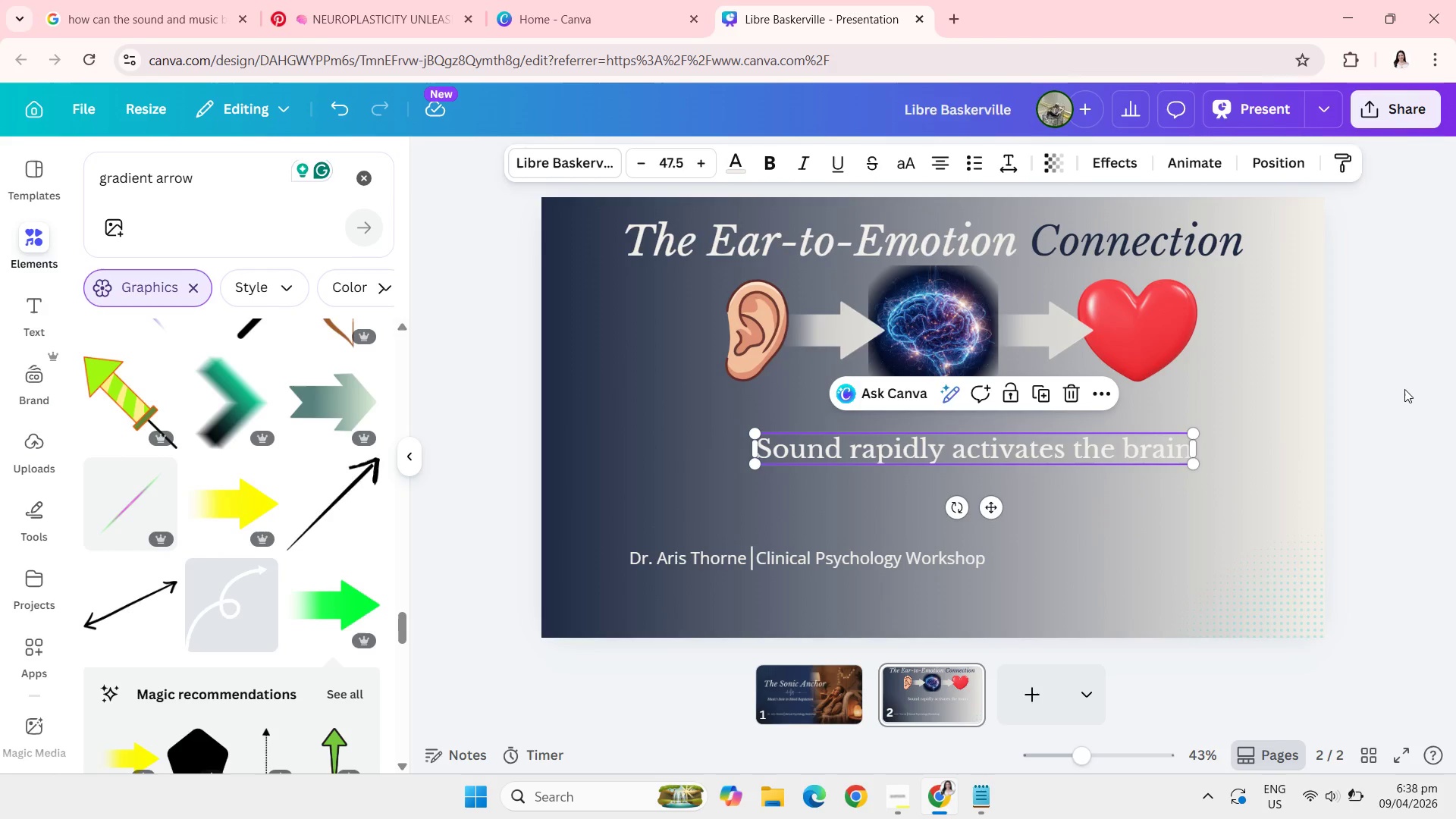 
left_click([1430, 387])
 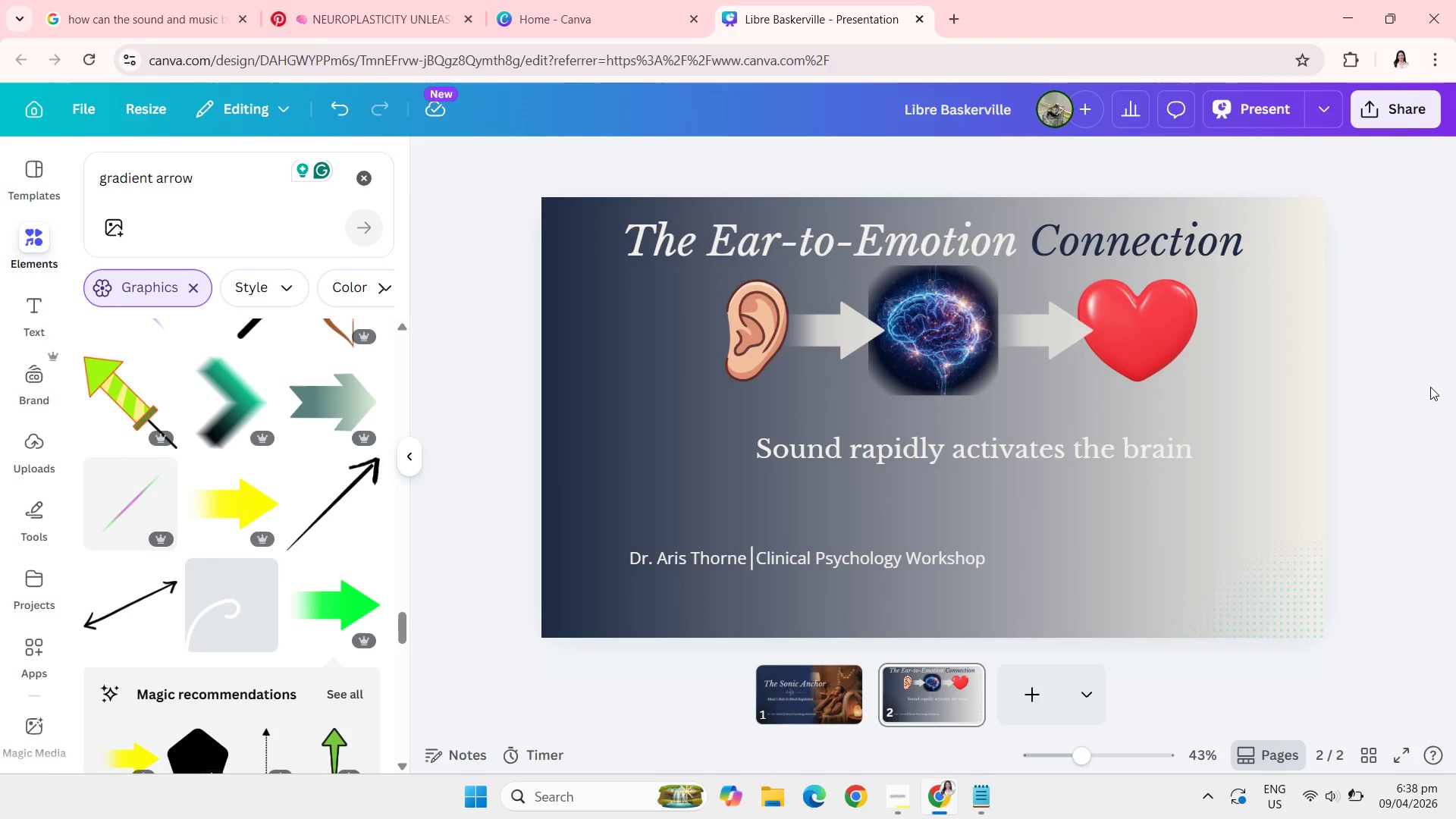 
wait(21.5)
 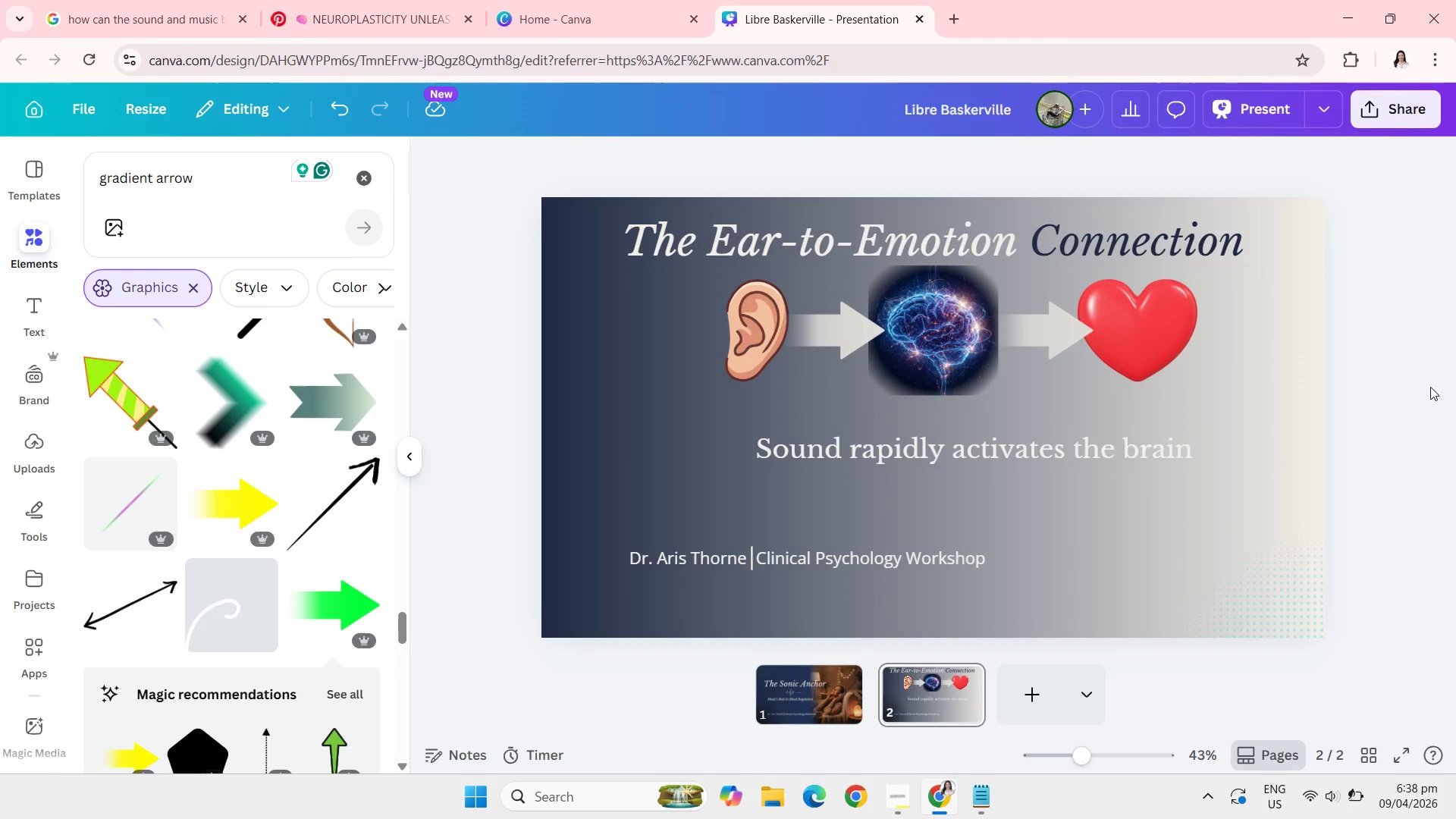 
left_click([1059, 450])
 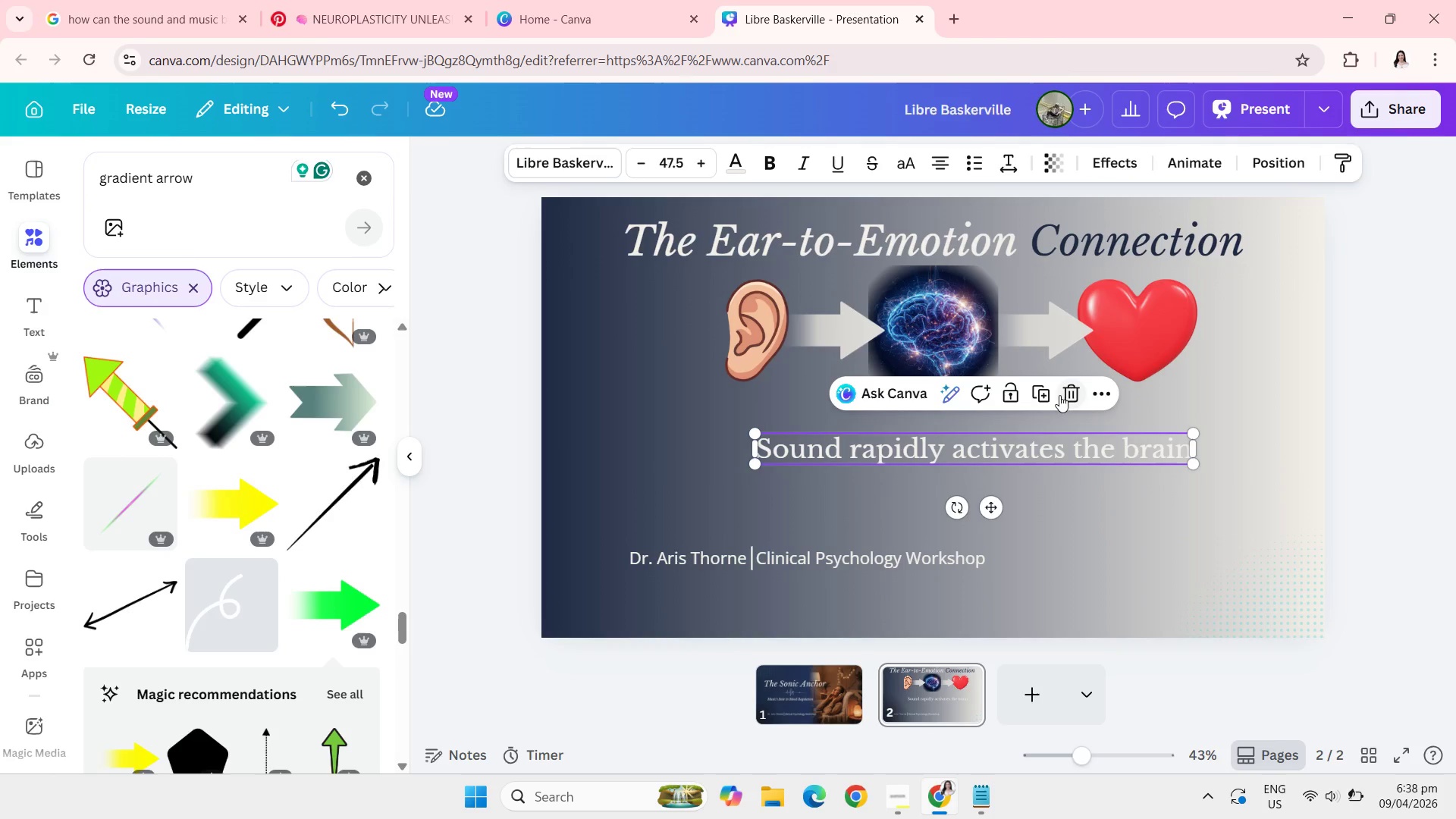 
left_click([1038, 391])
 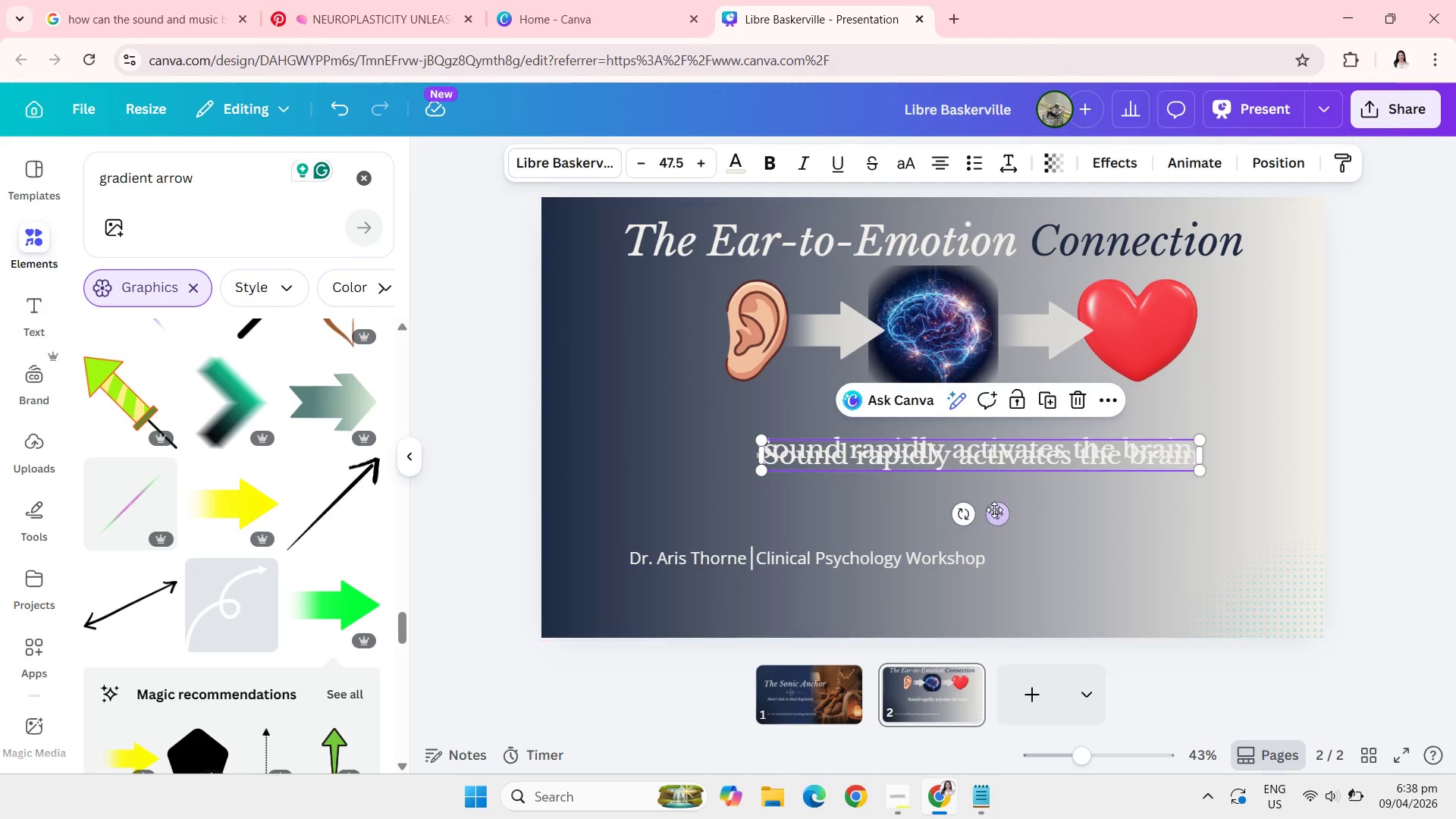 
left_click_drag(start_coordinate=[994, 515], to_coordinate=[986, 569])
 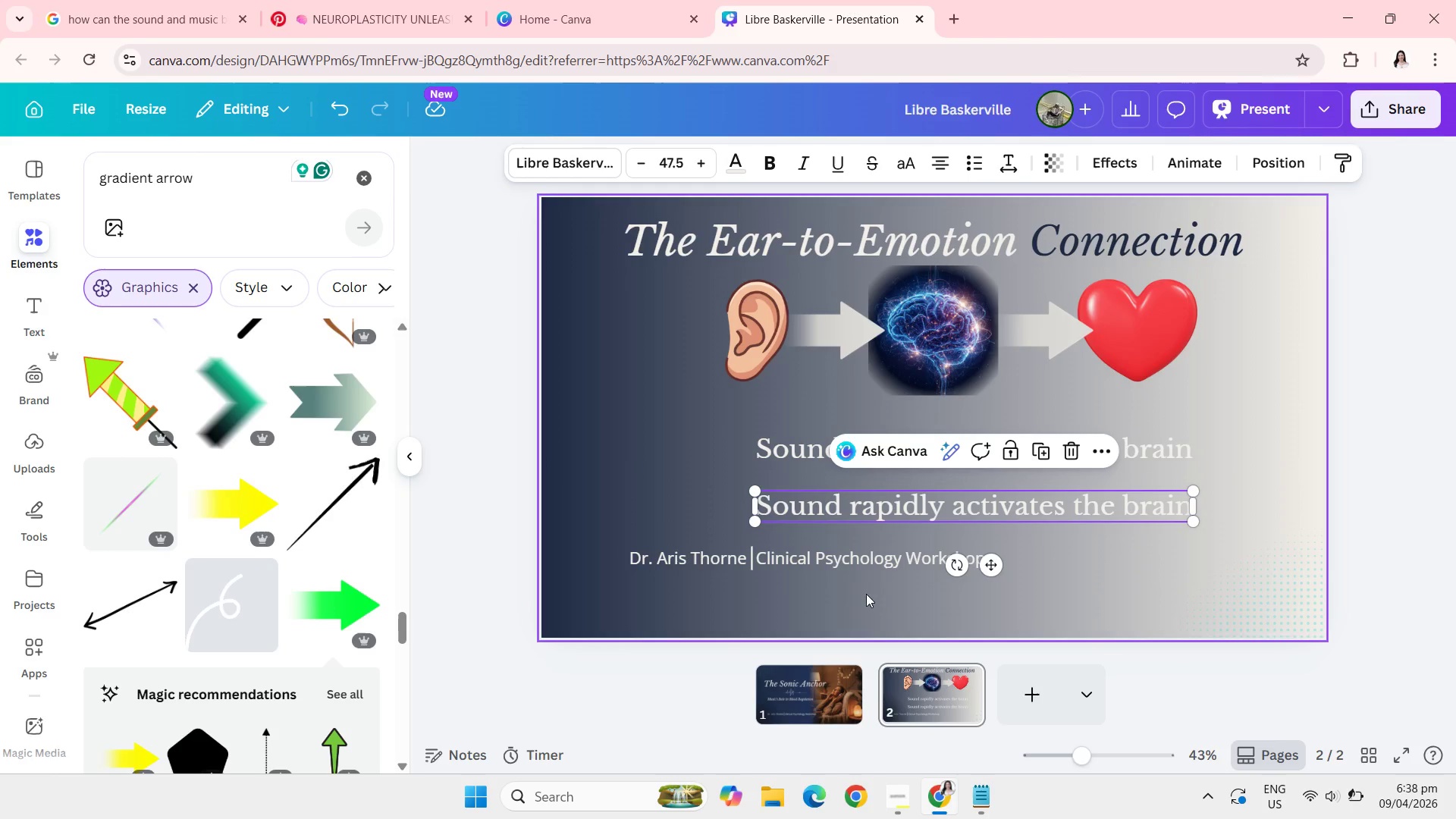 
wait(6.17)
 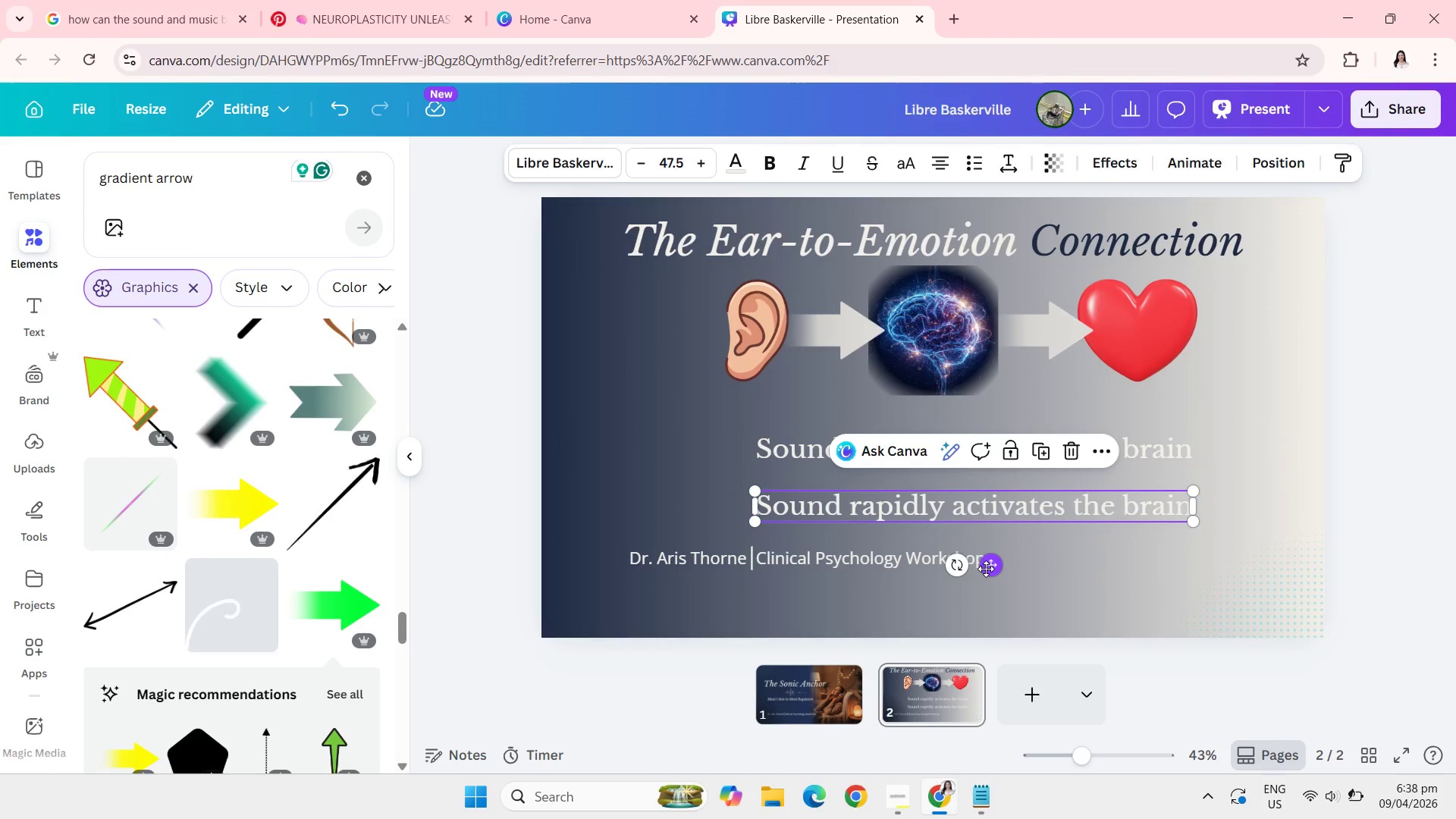 
left_click([1036, 460])
 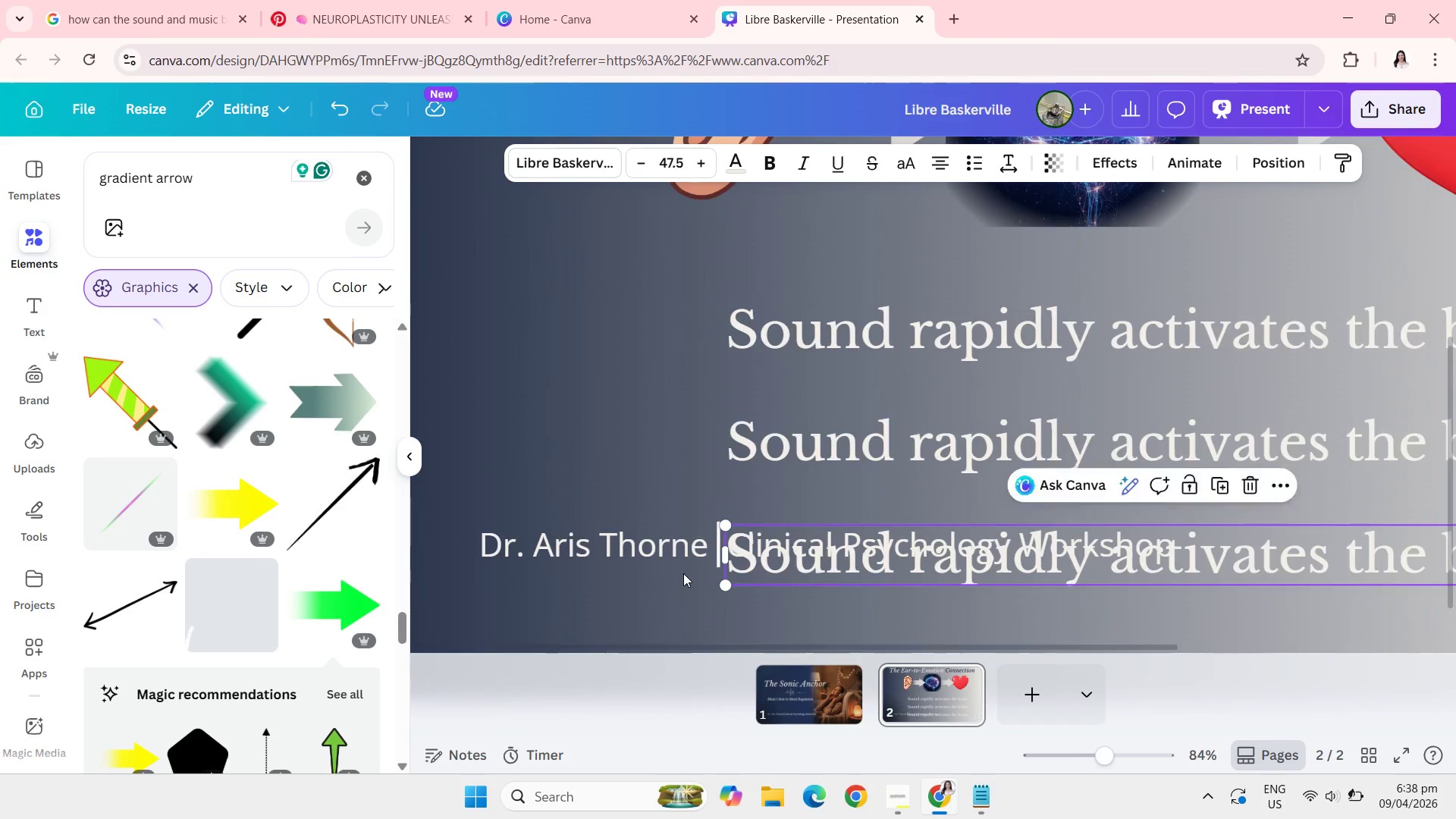 
wait(7.06)
 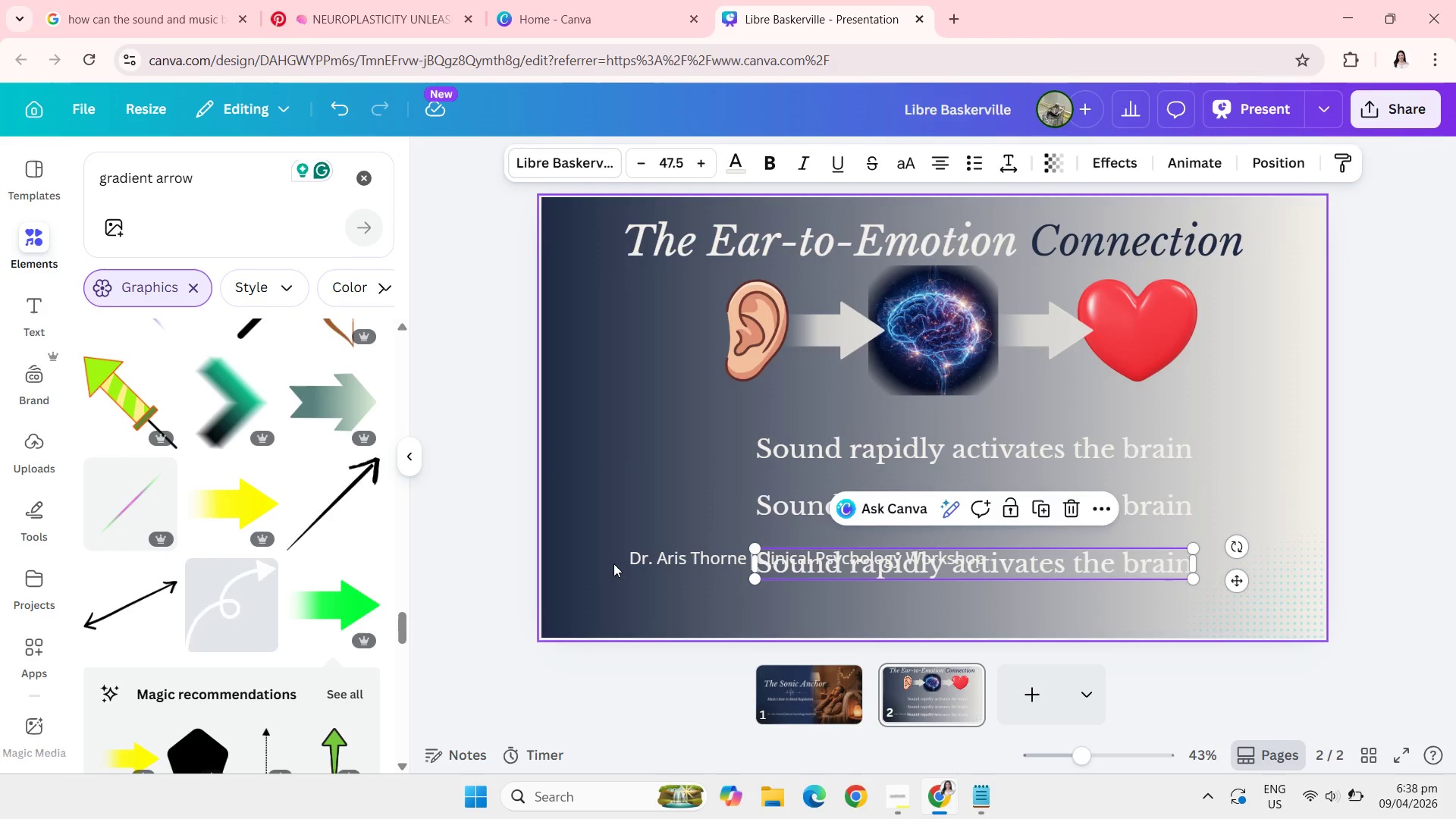 
left_click([770, 532])
 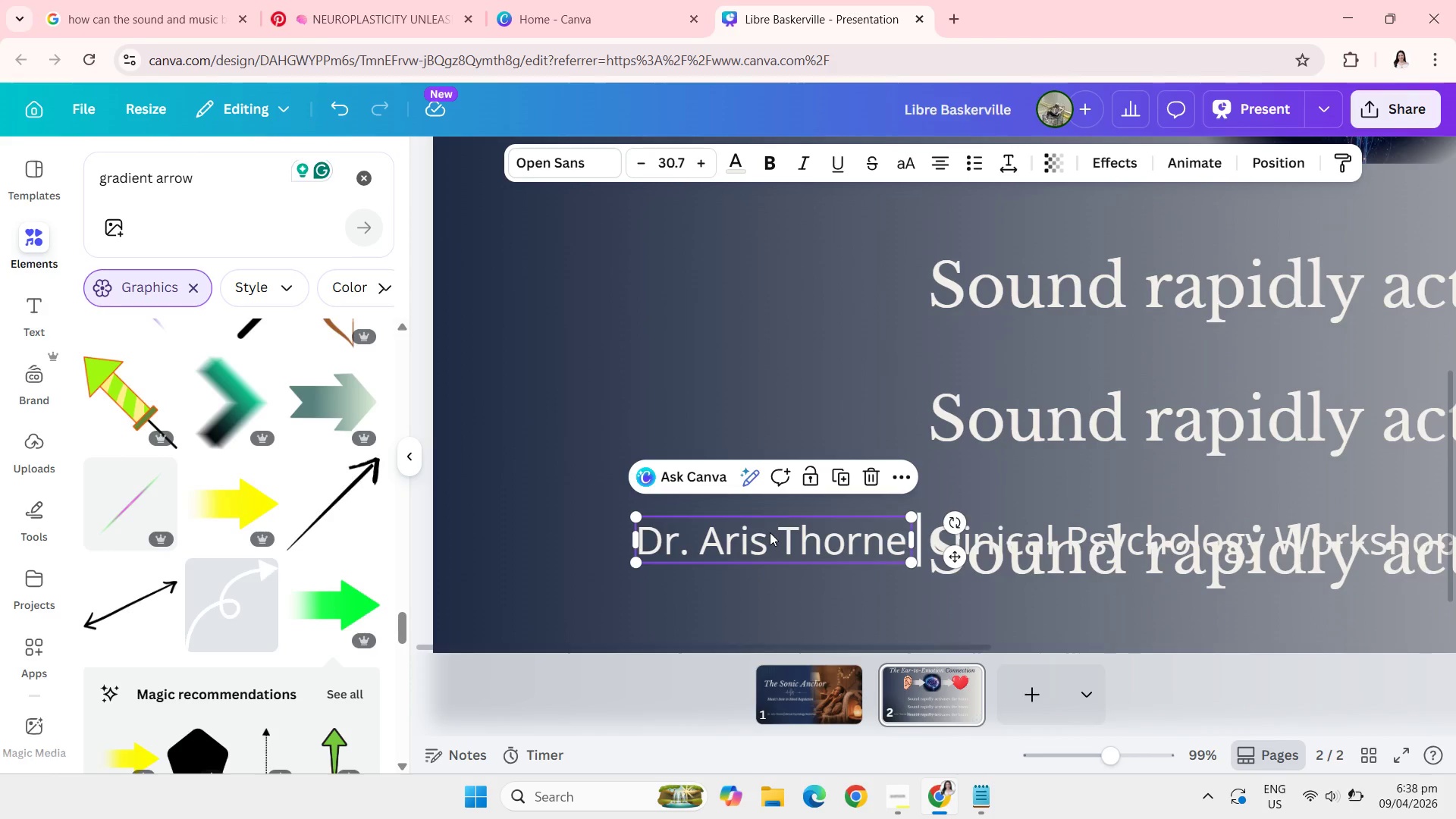 
key(Backspace)
 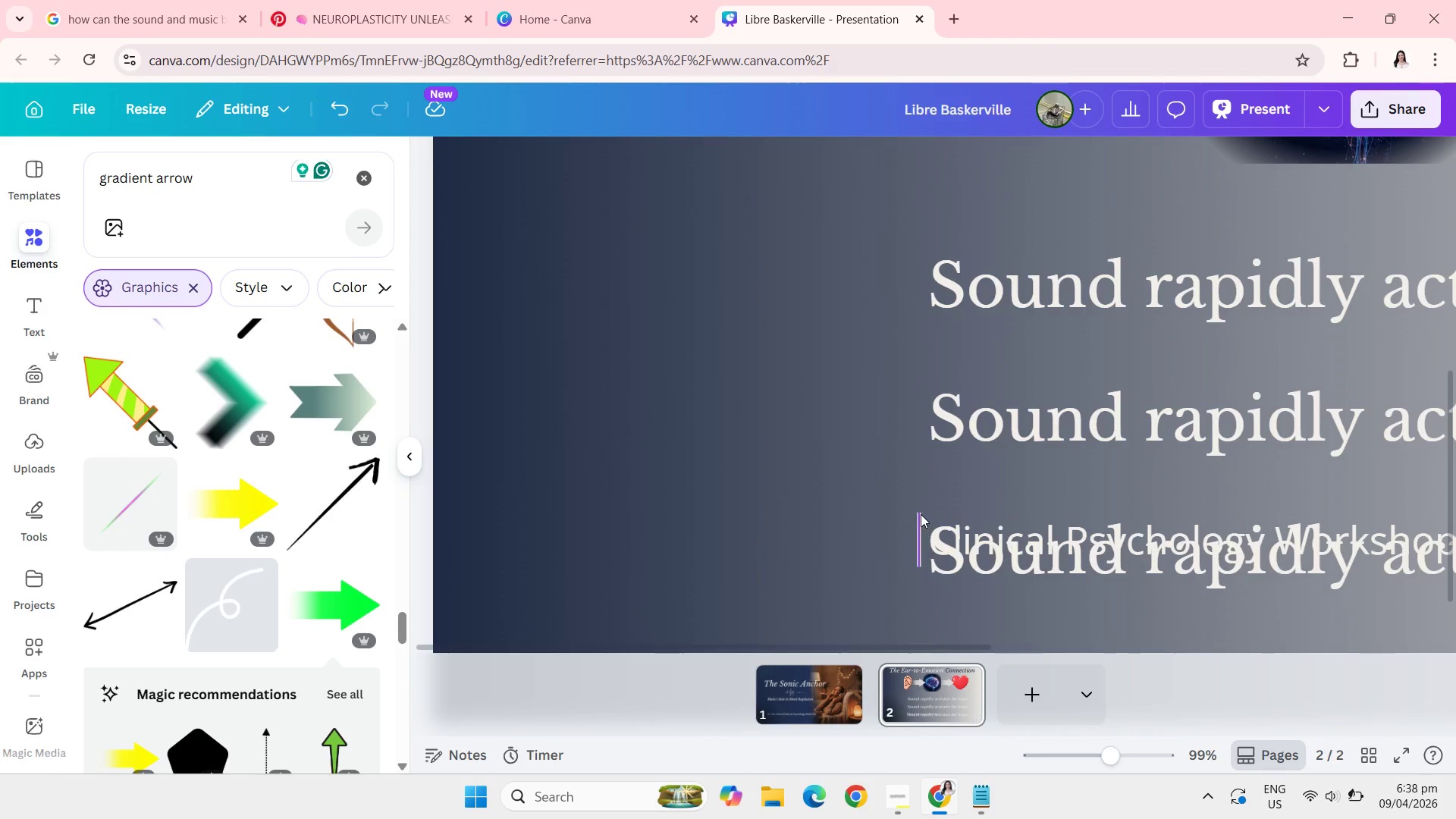 
left_click([921, 515])
 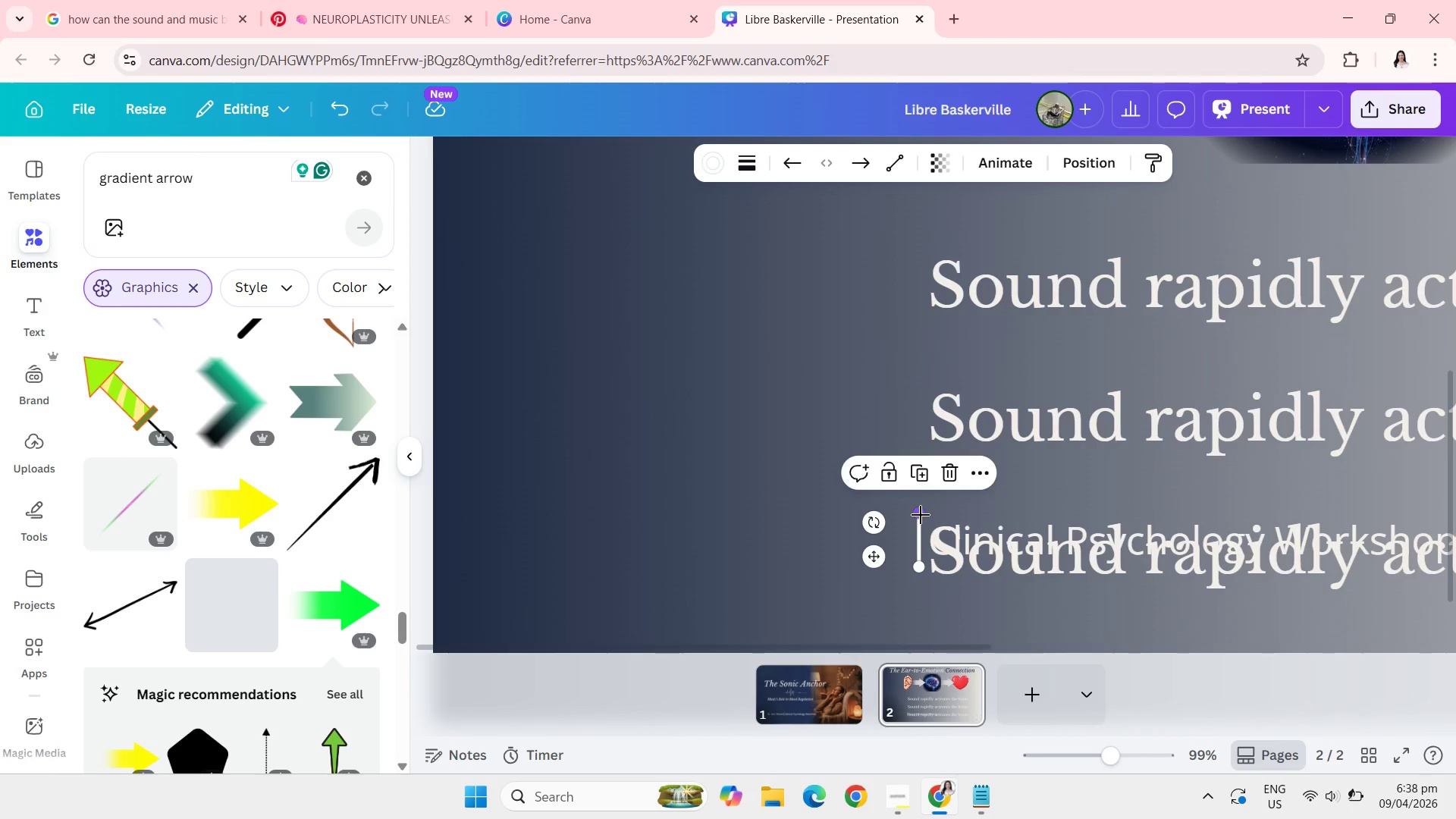 
key(Backspace)
 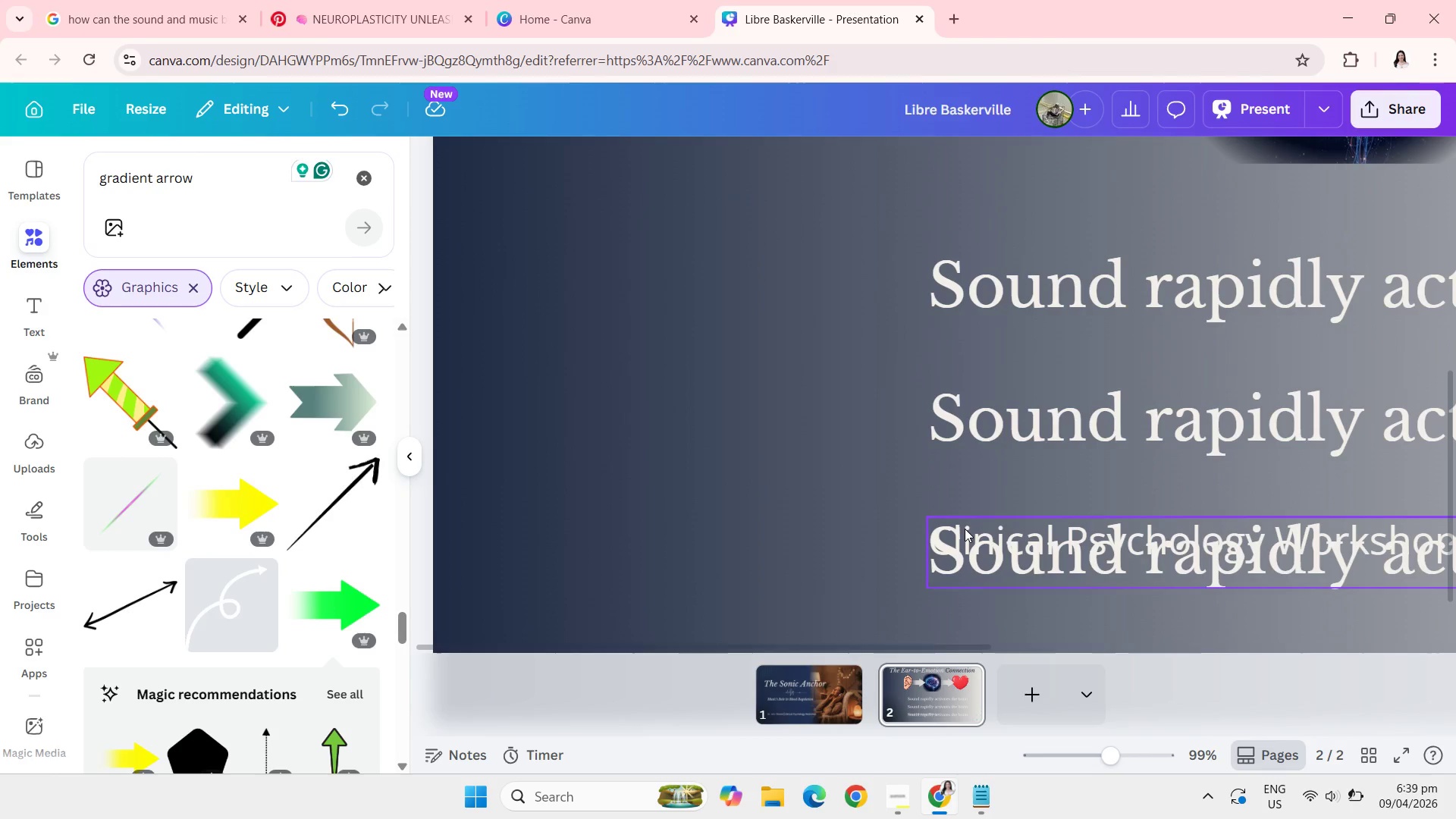 
left_click([965, 529])
 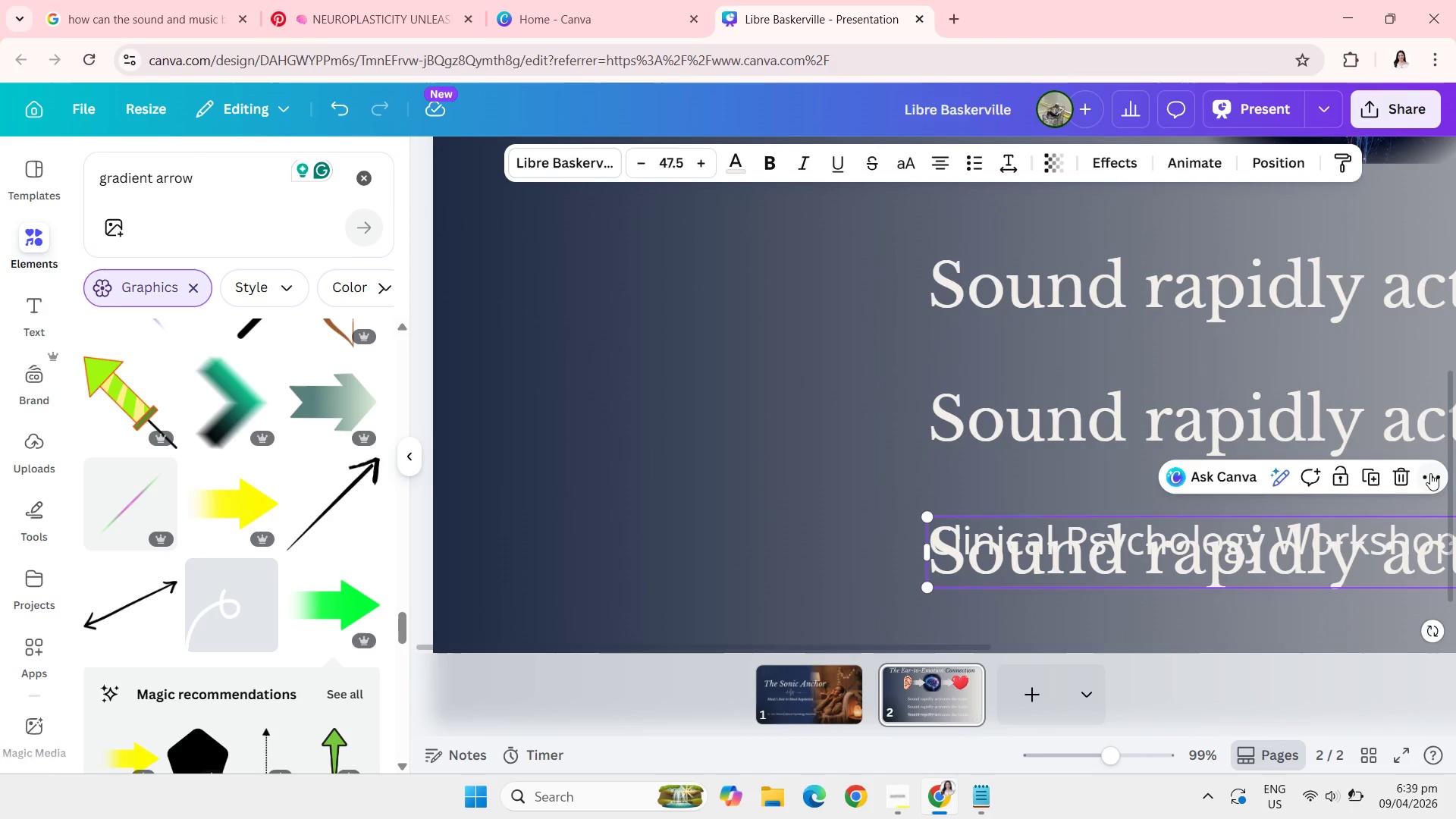 
left_click([1428, 480])
 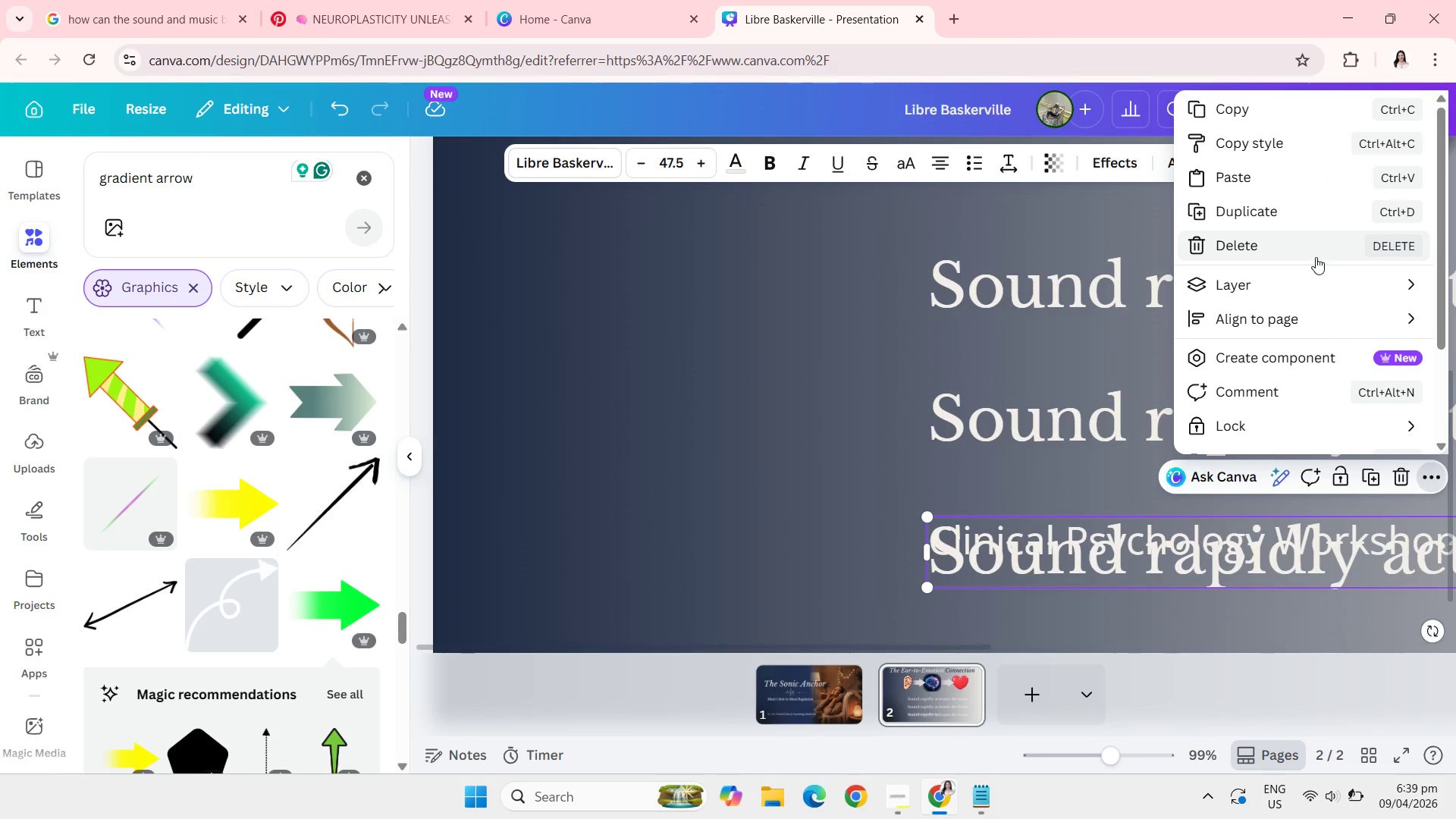 
left_click([1277, 292])
 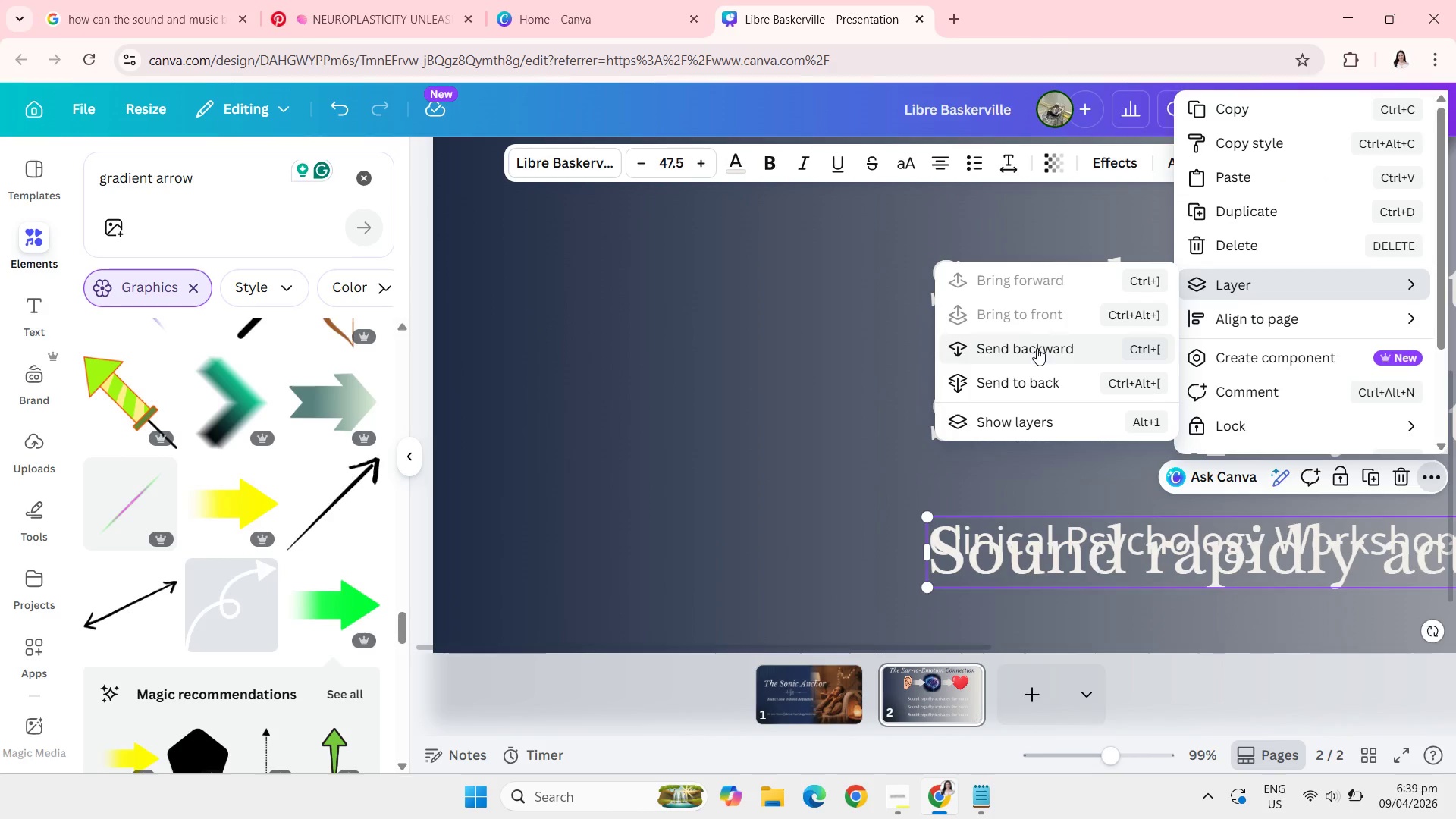 
left_click([1037, 348])
 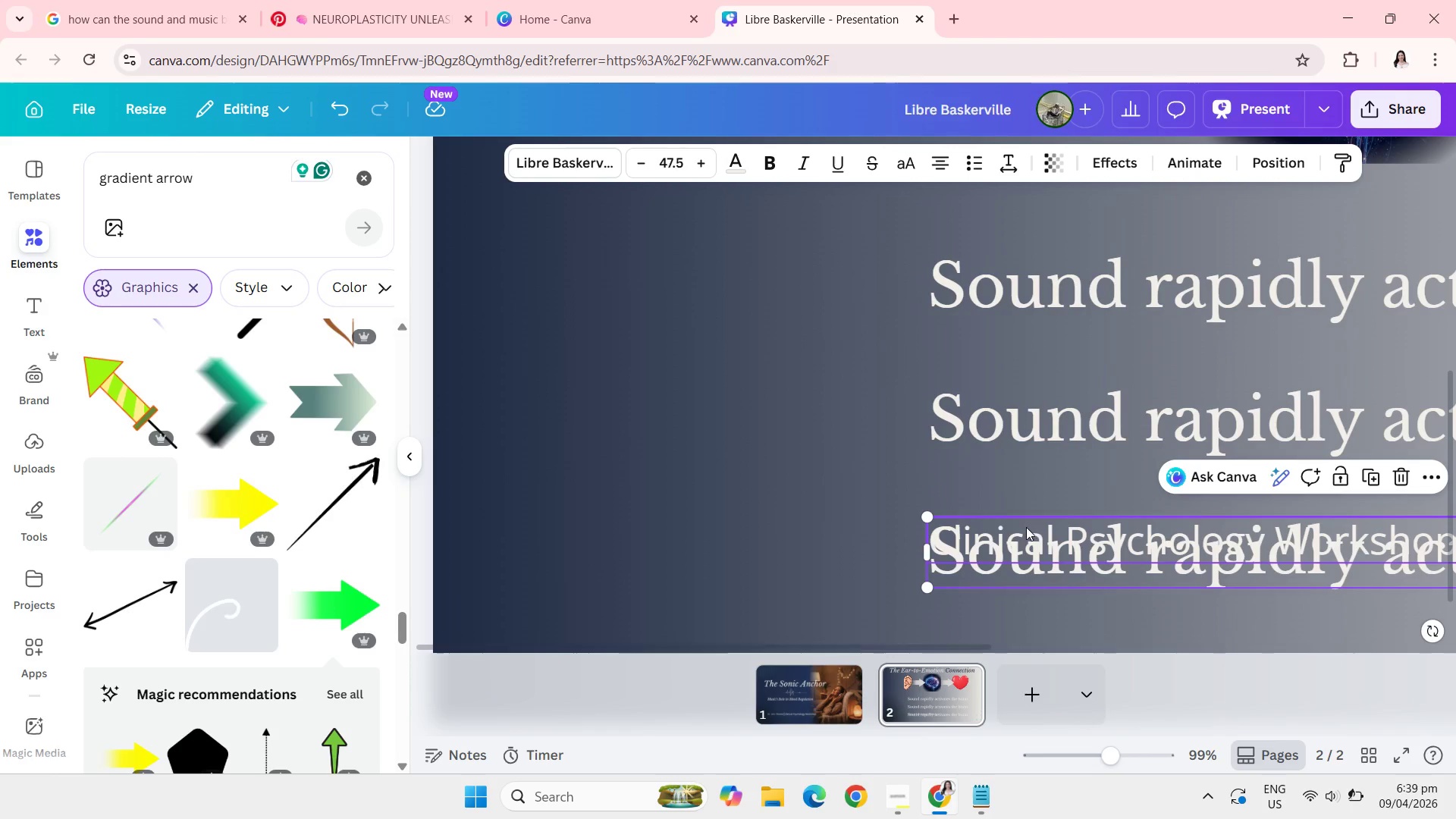 
left_click([1023, 532])
 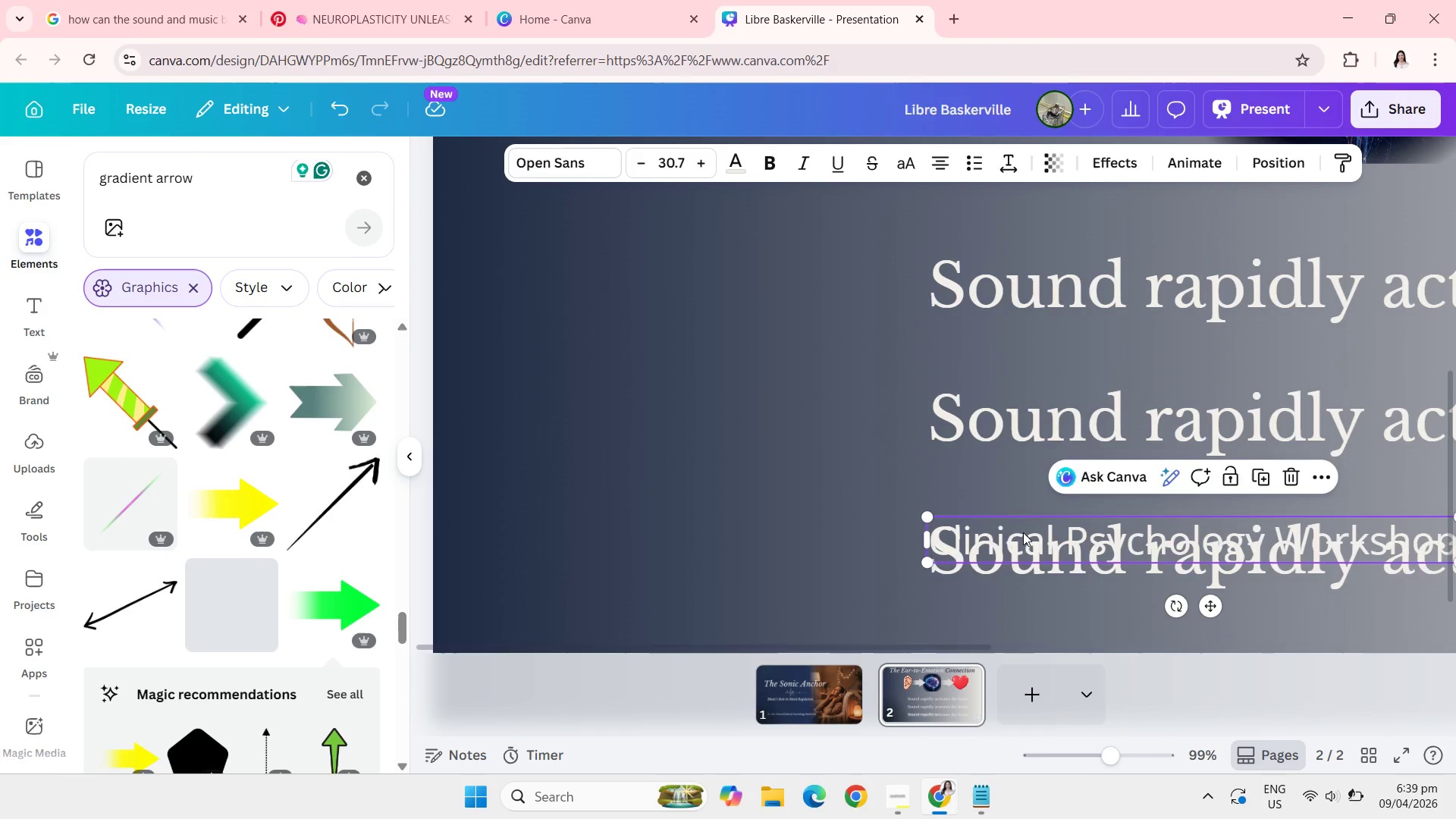 
key(Backspace)
 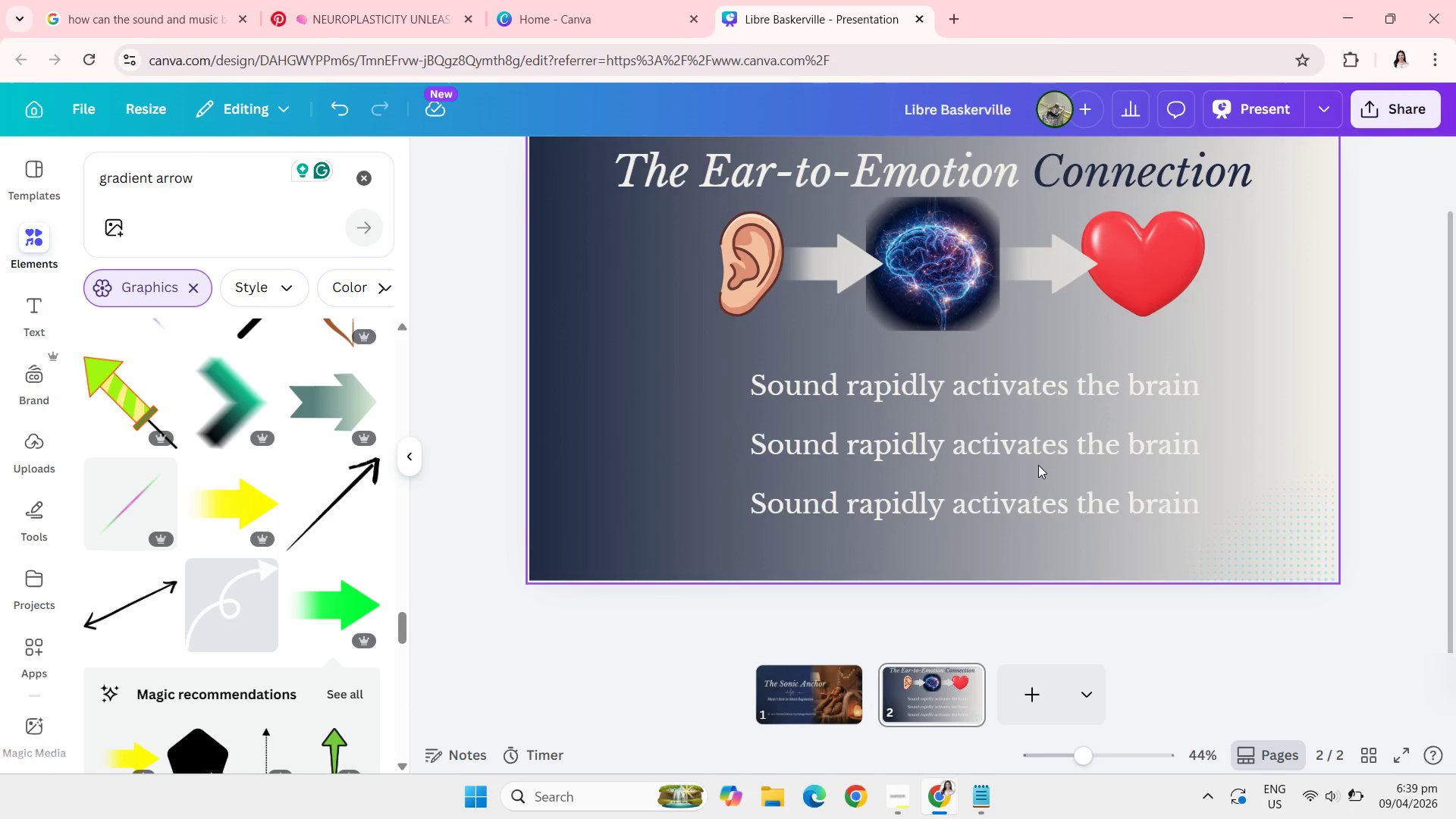 
wait(5.02)
 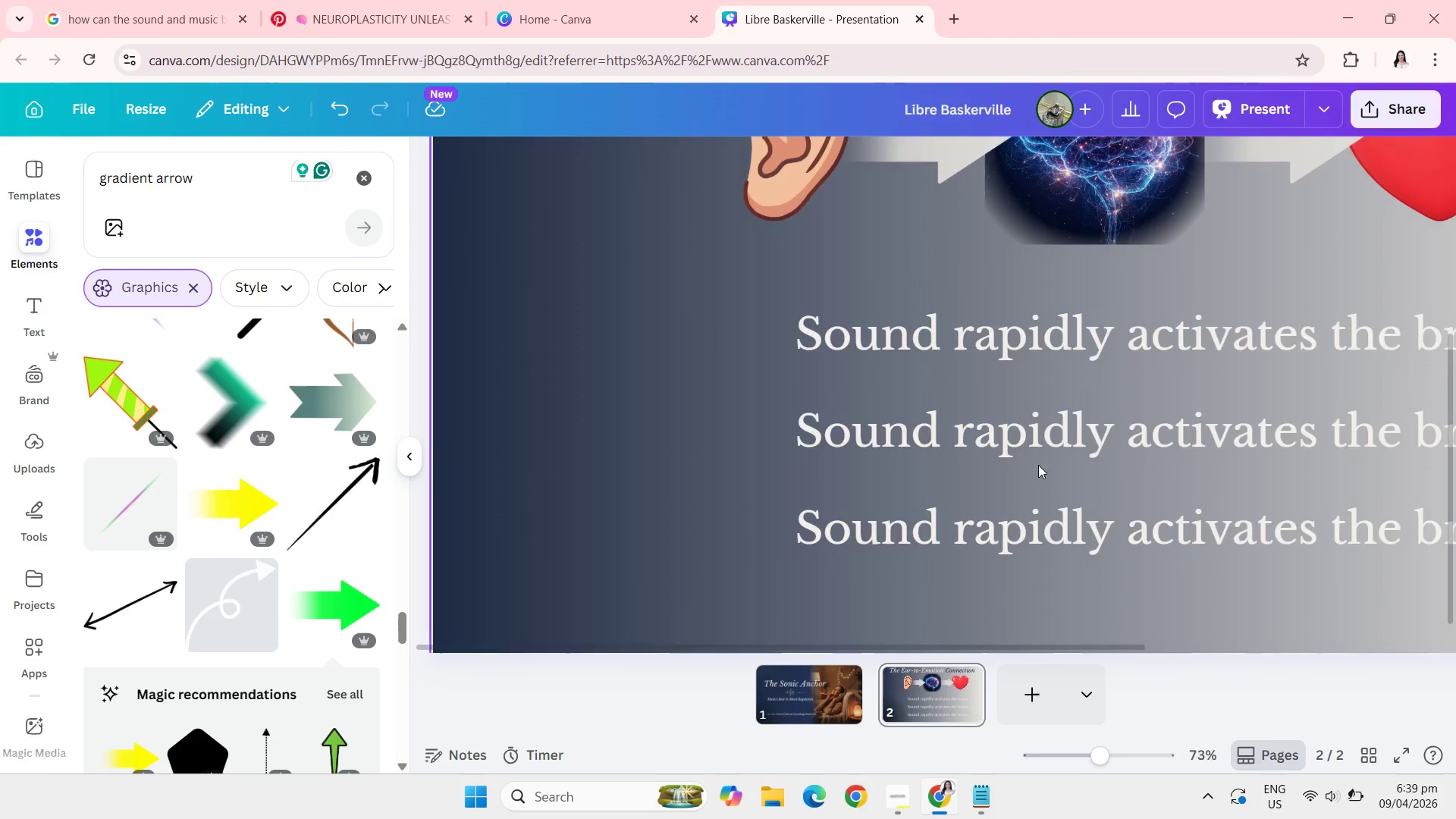 
left_click([1010, 451])
 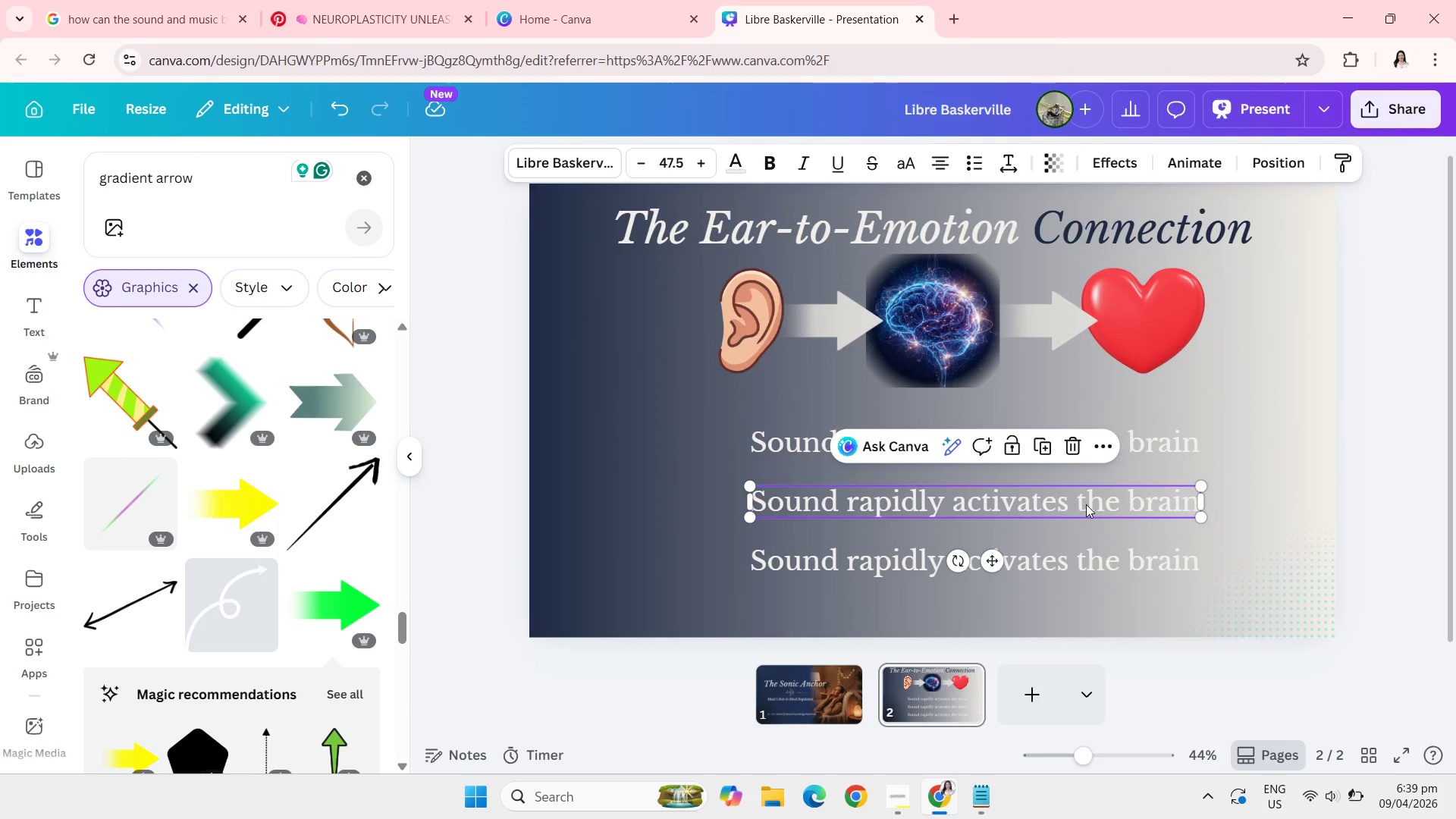 
left_click([1090, 505])
 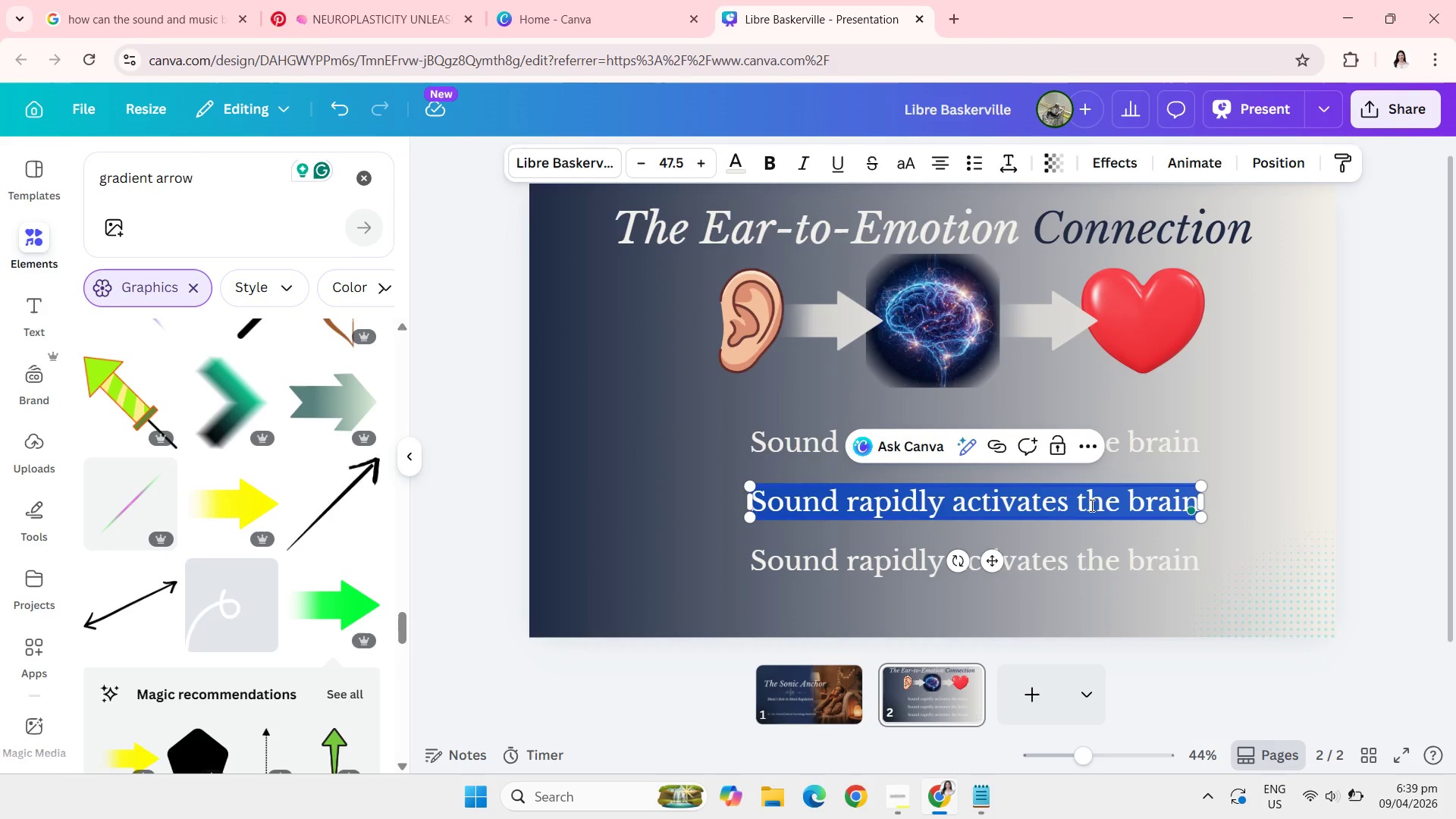 
type(Auditory imput triggers emotional centers)
 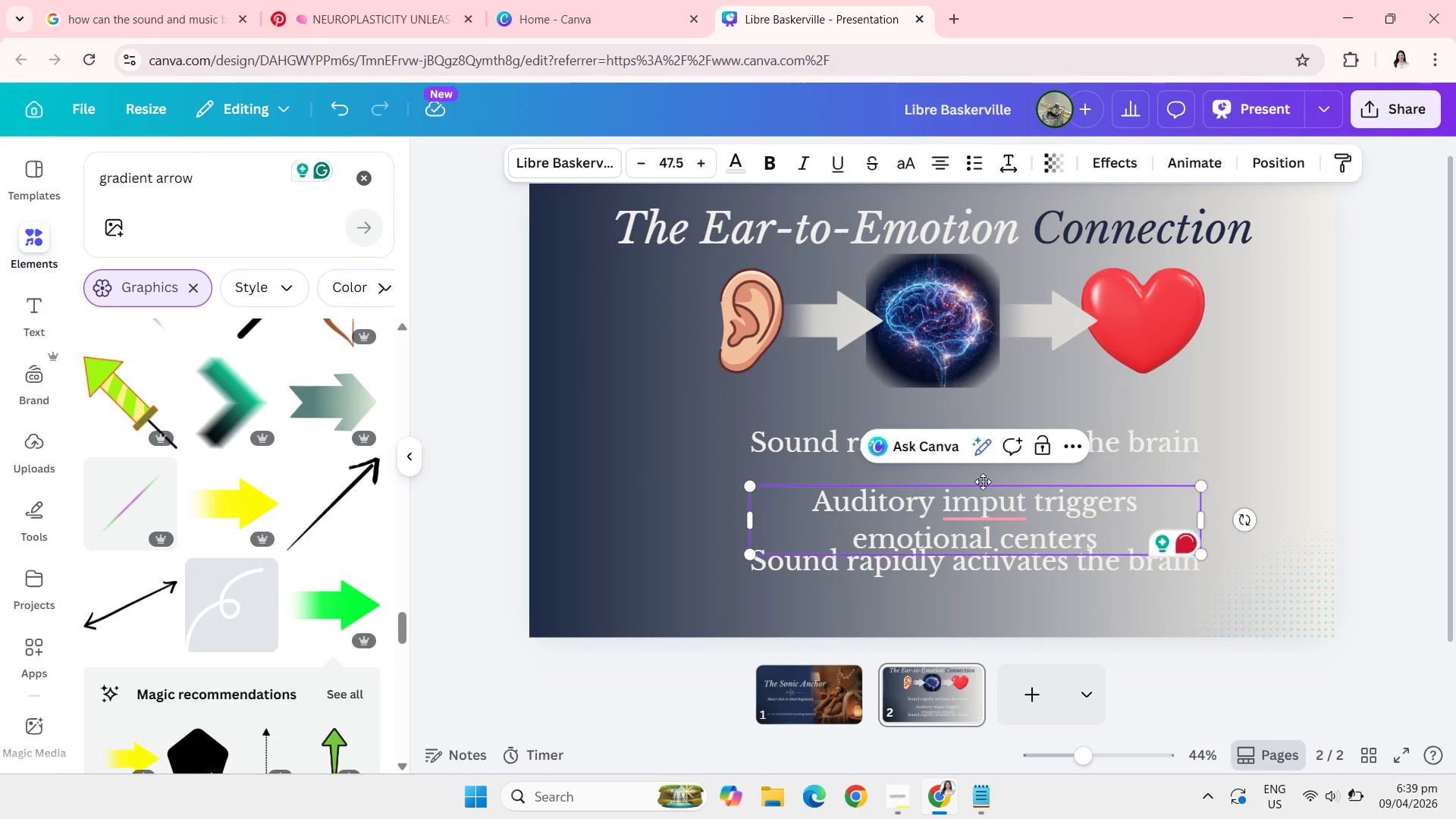 
left_click([991, 494])
 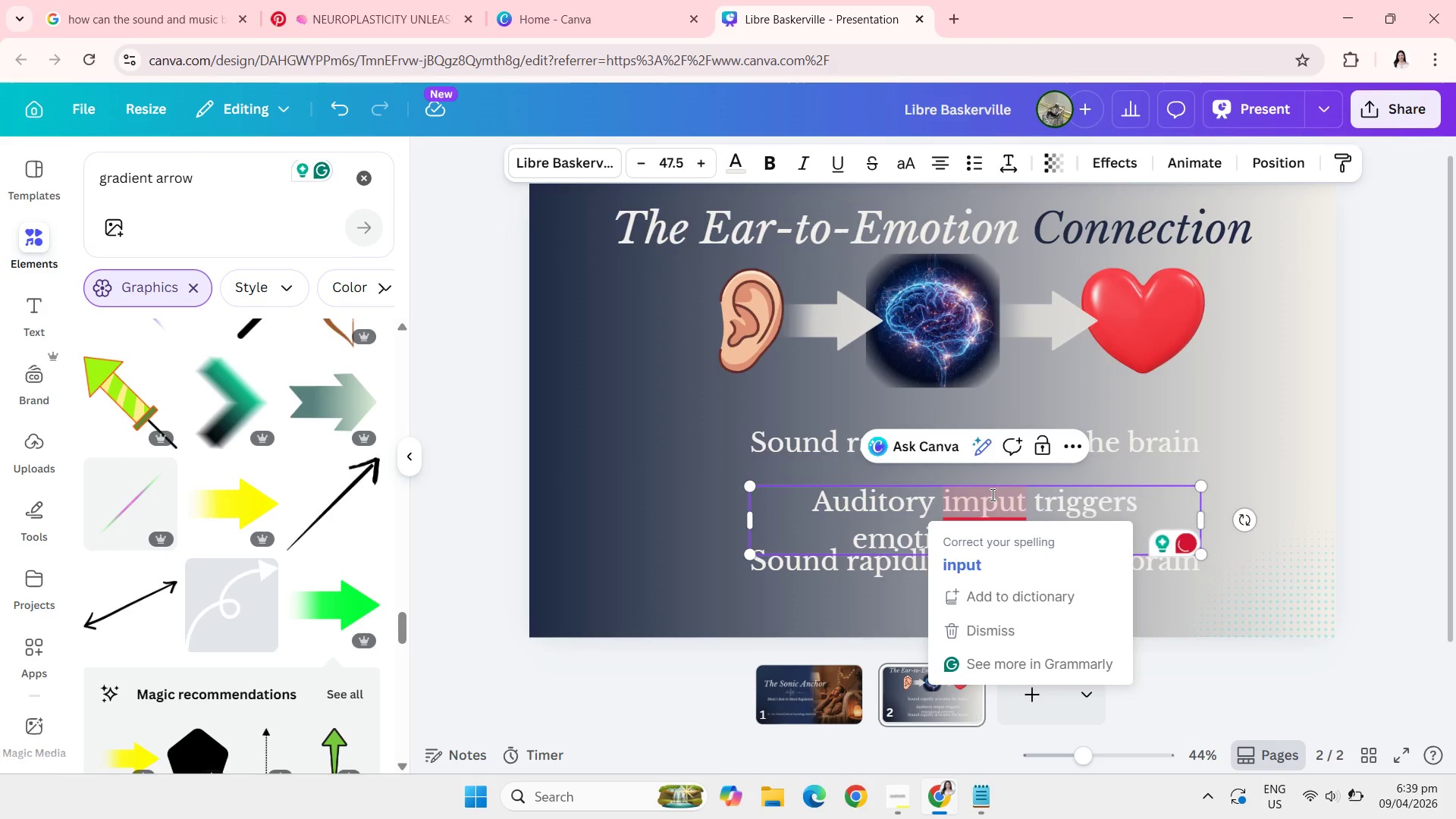 
left_click([991, 494])
 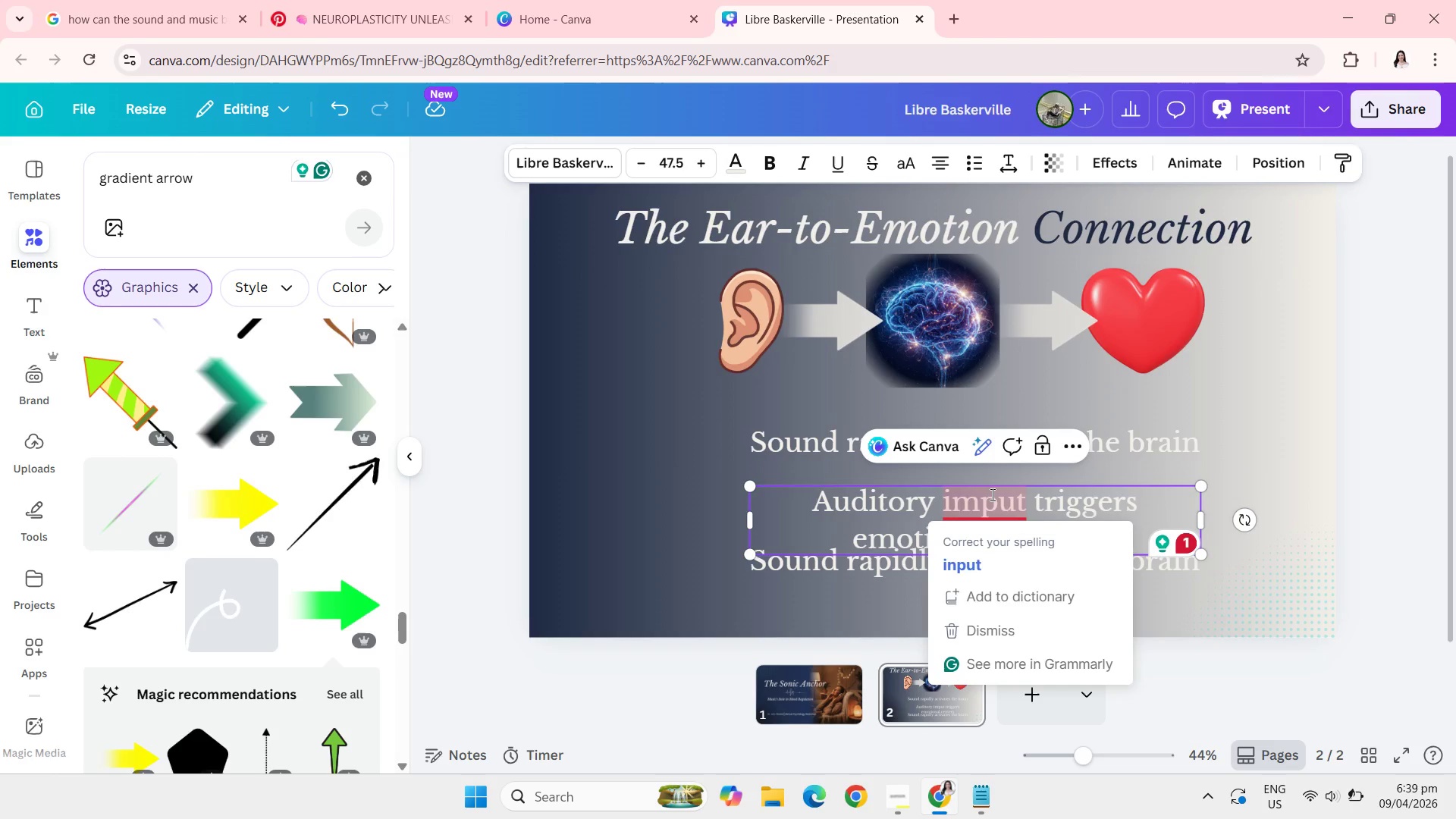 
key(Backspace)
key(Backspace)
type(np)
 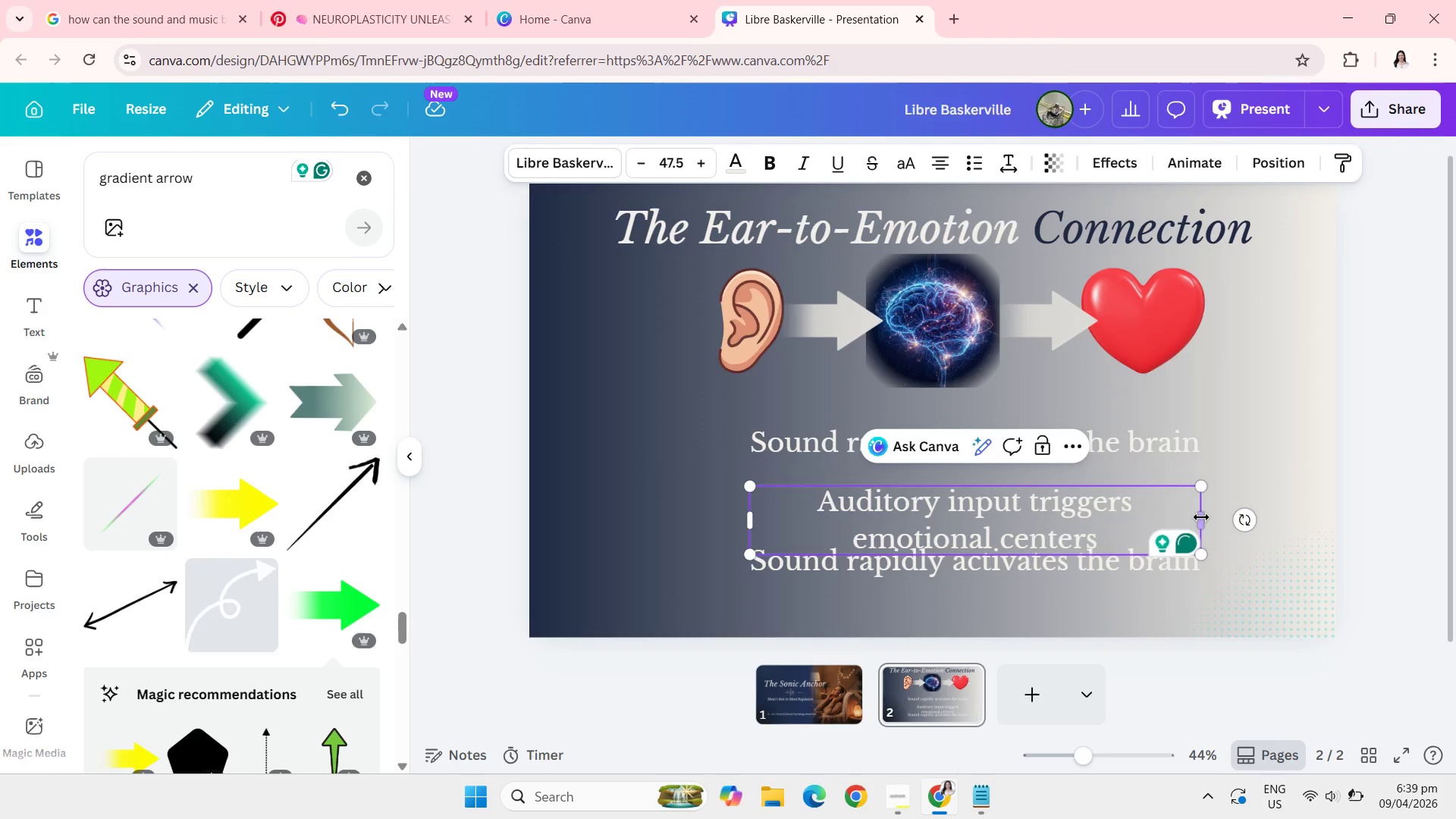 
left_click_drag(start_coordinate=[1201, 519], to_coordinate=[1322, 520])
 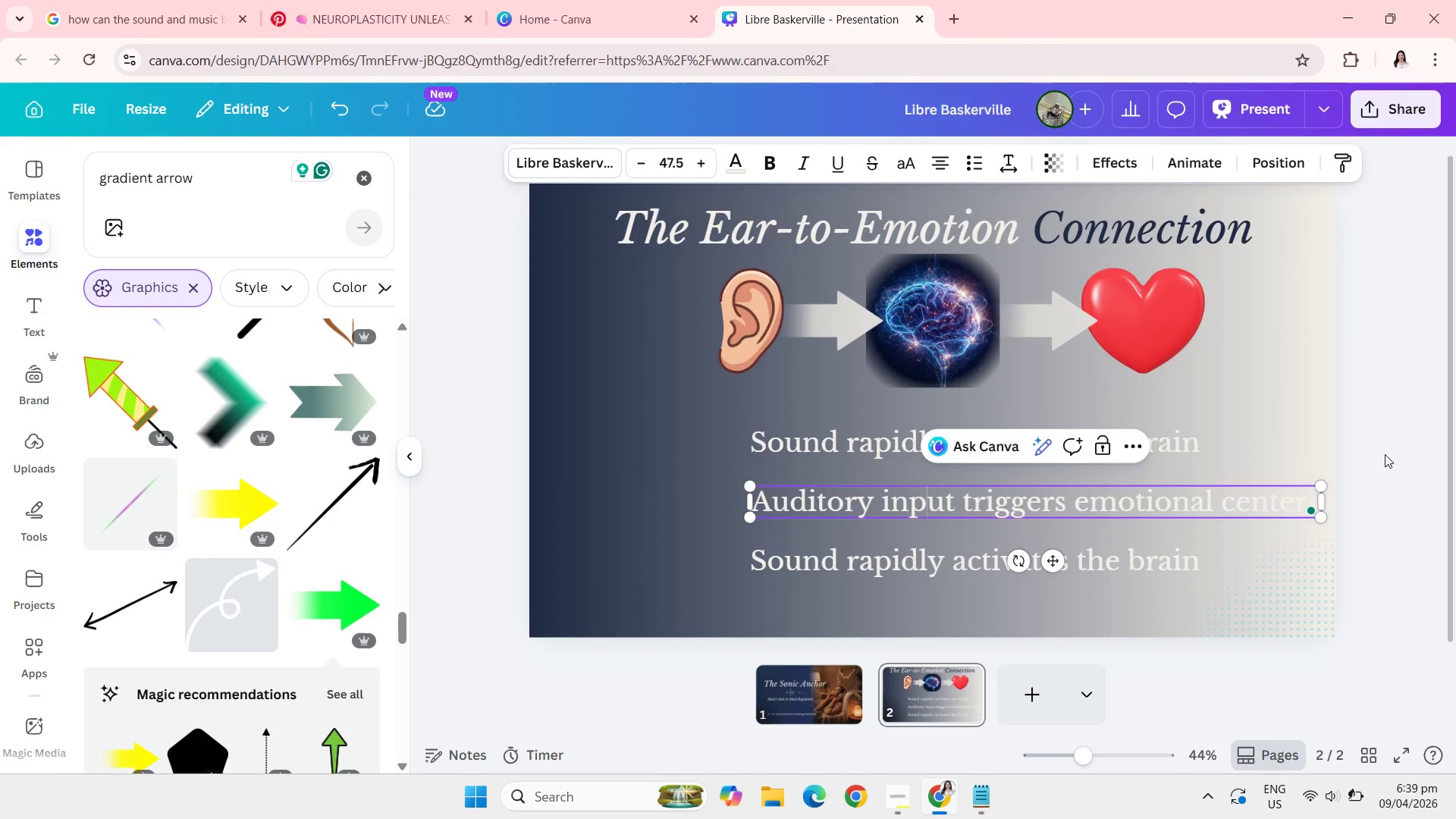 
left_click([1385, 454])
 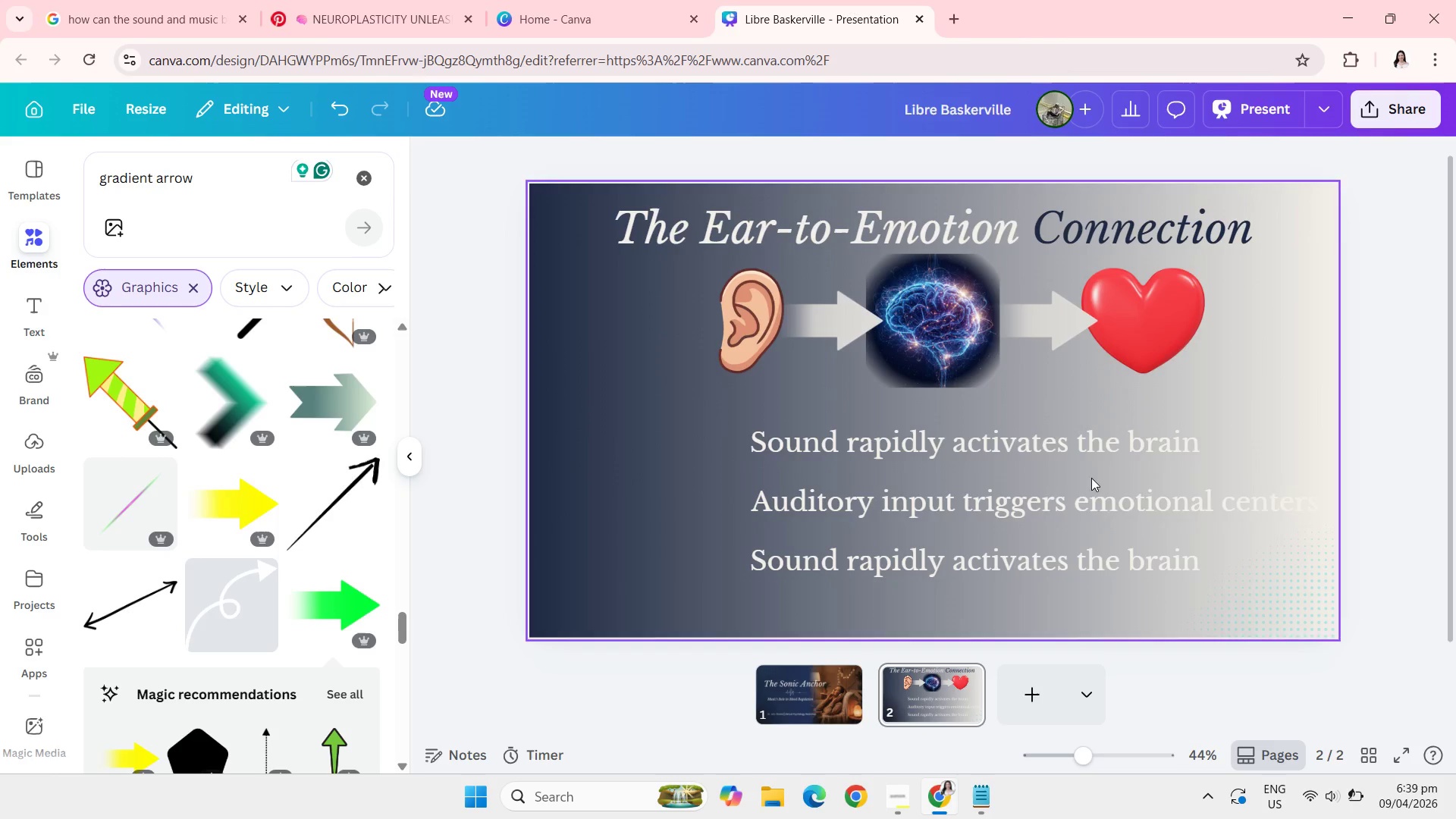 
wait(5.03)
 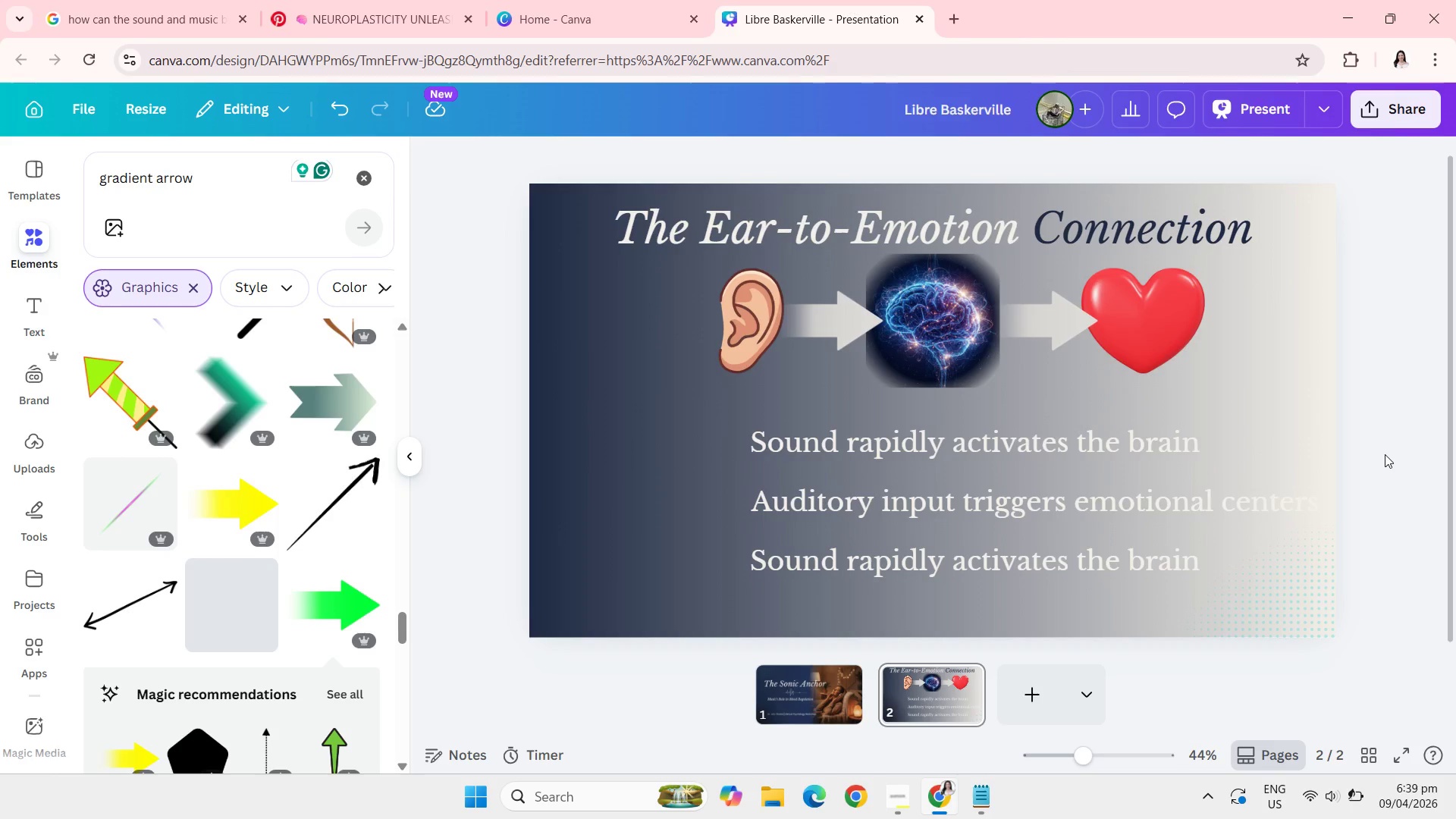 
double_click([1046, 561])
 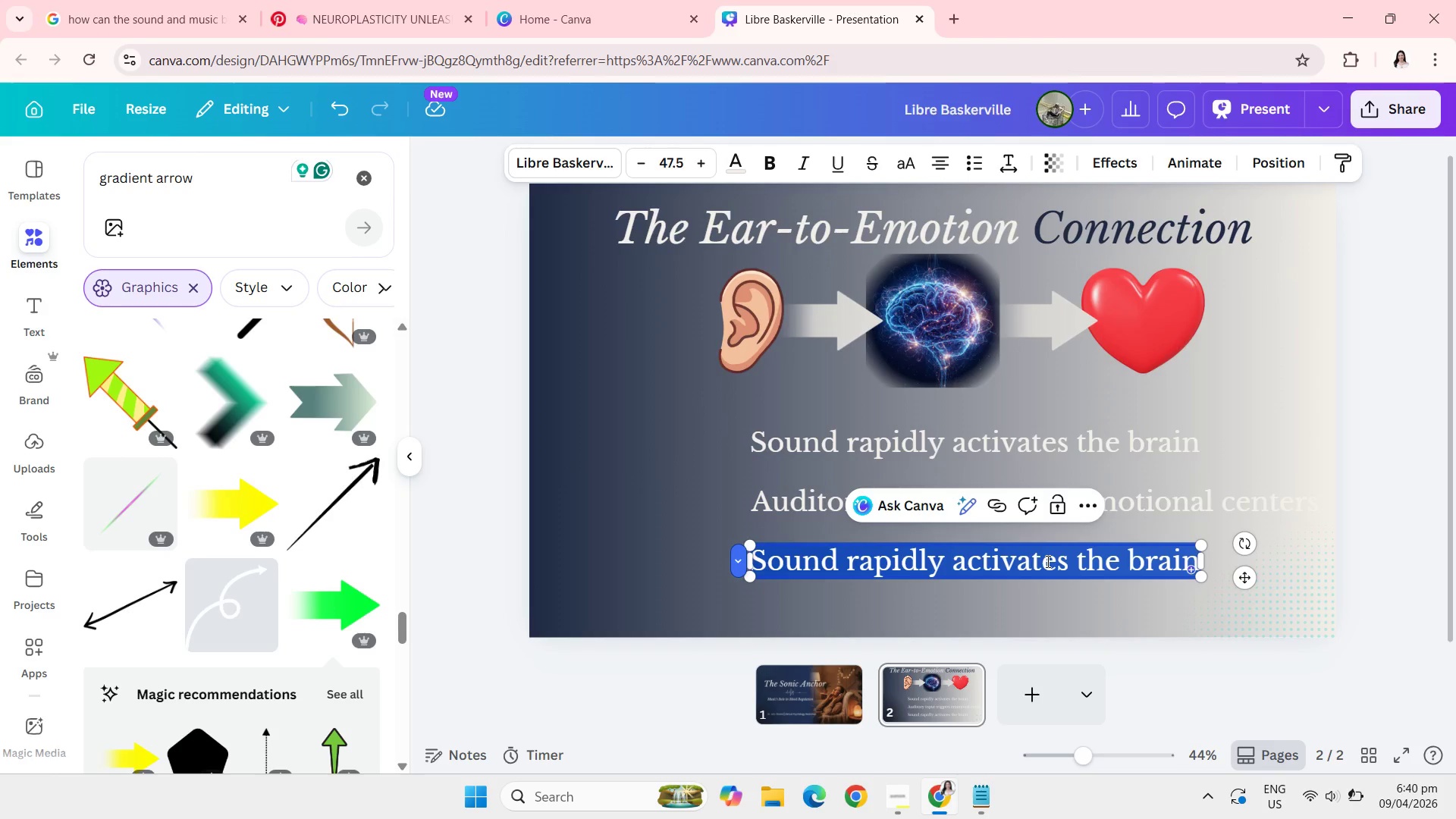 
wait(13.62)
 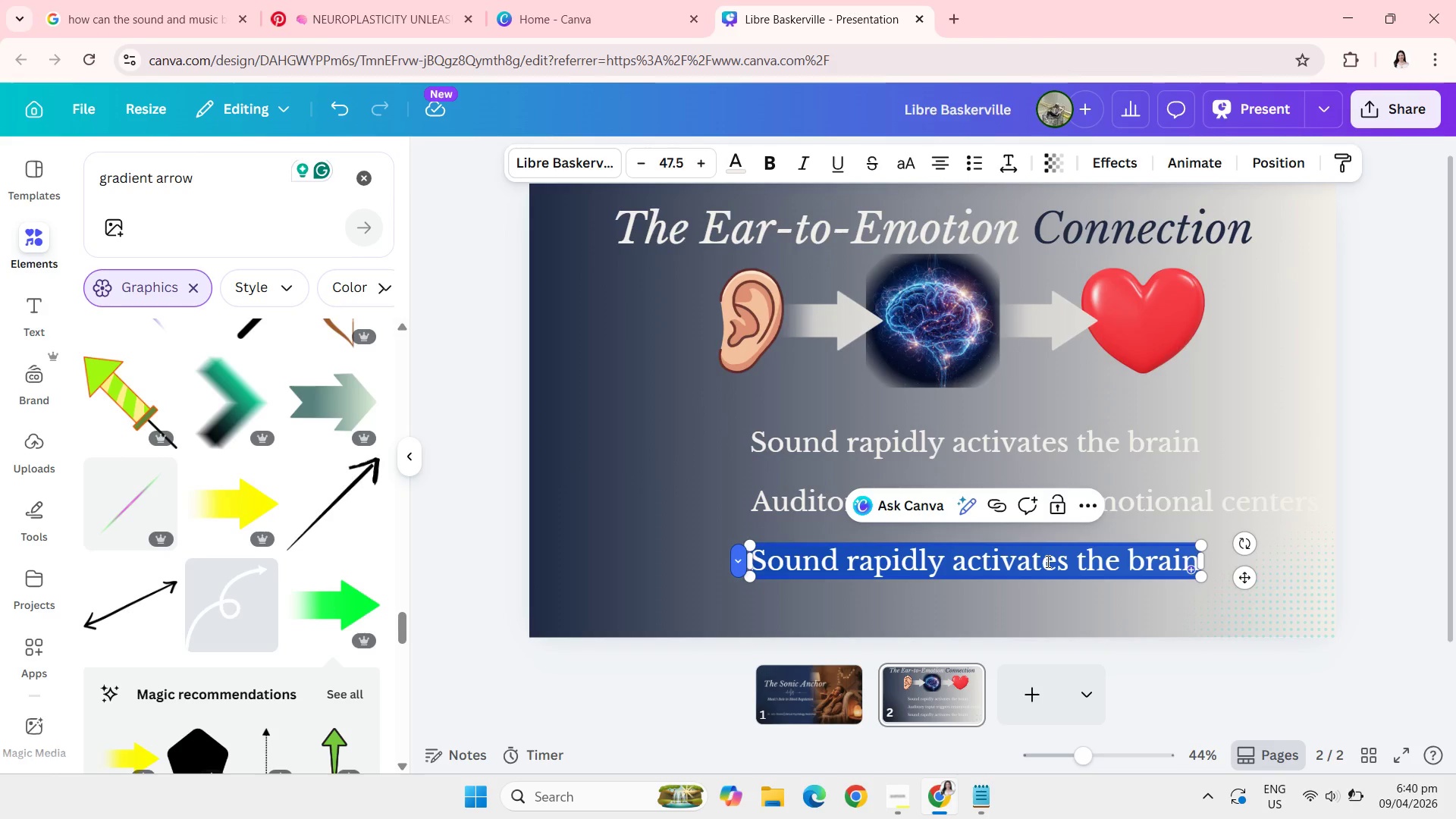 
type(Music engages feelings directly)
 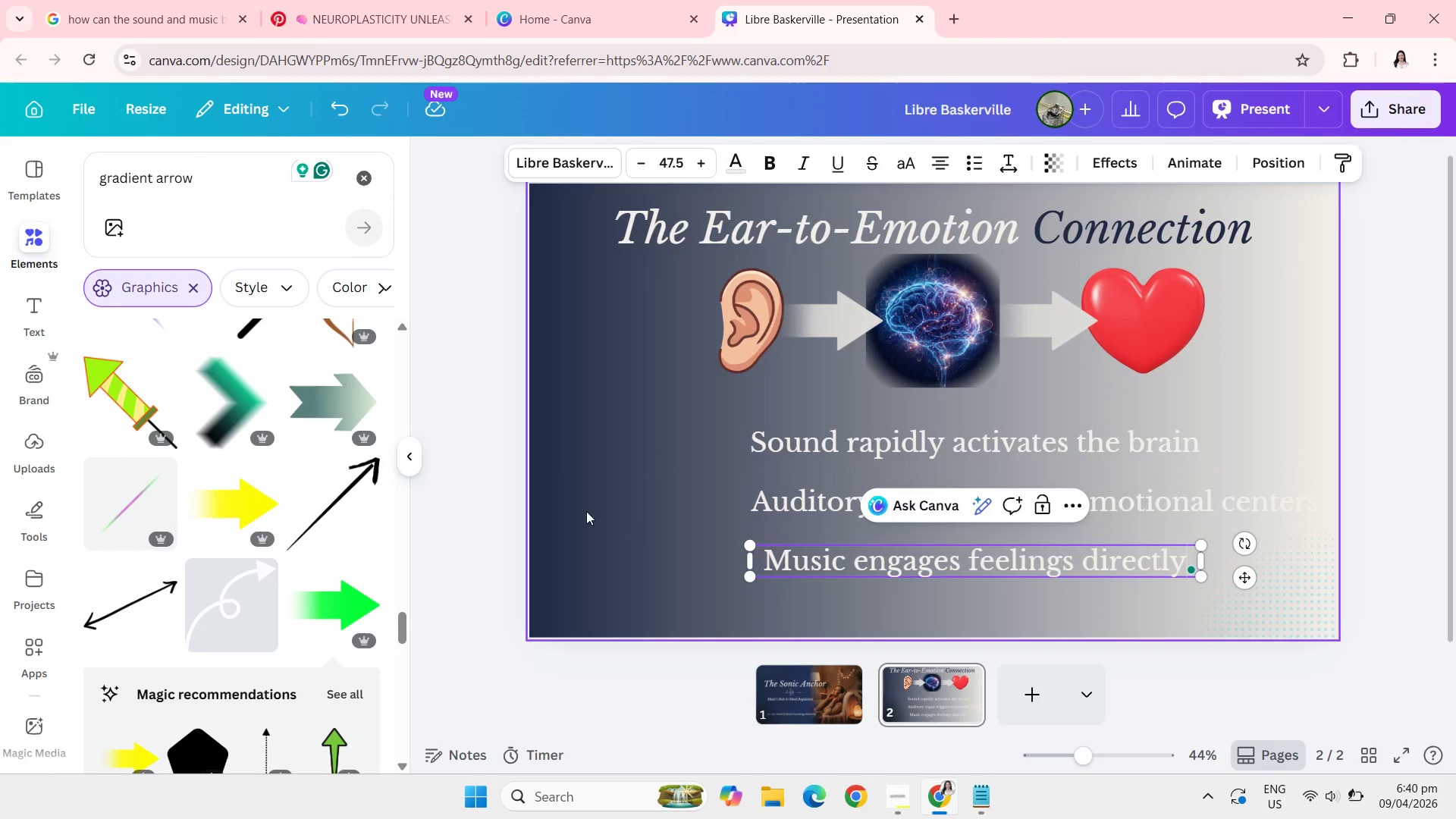 
left_click([479, 467])
 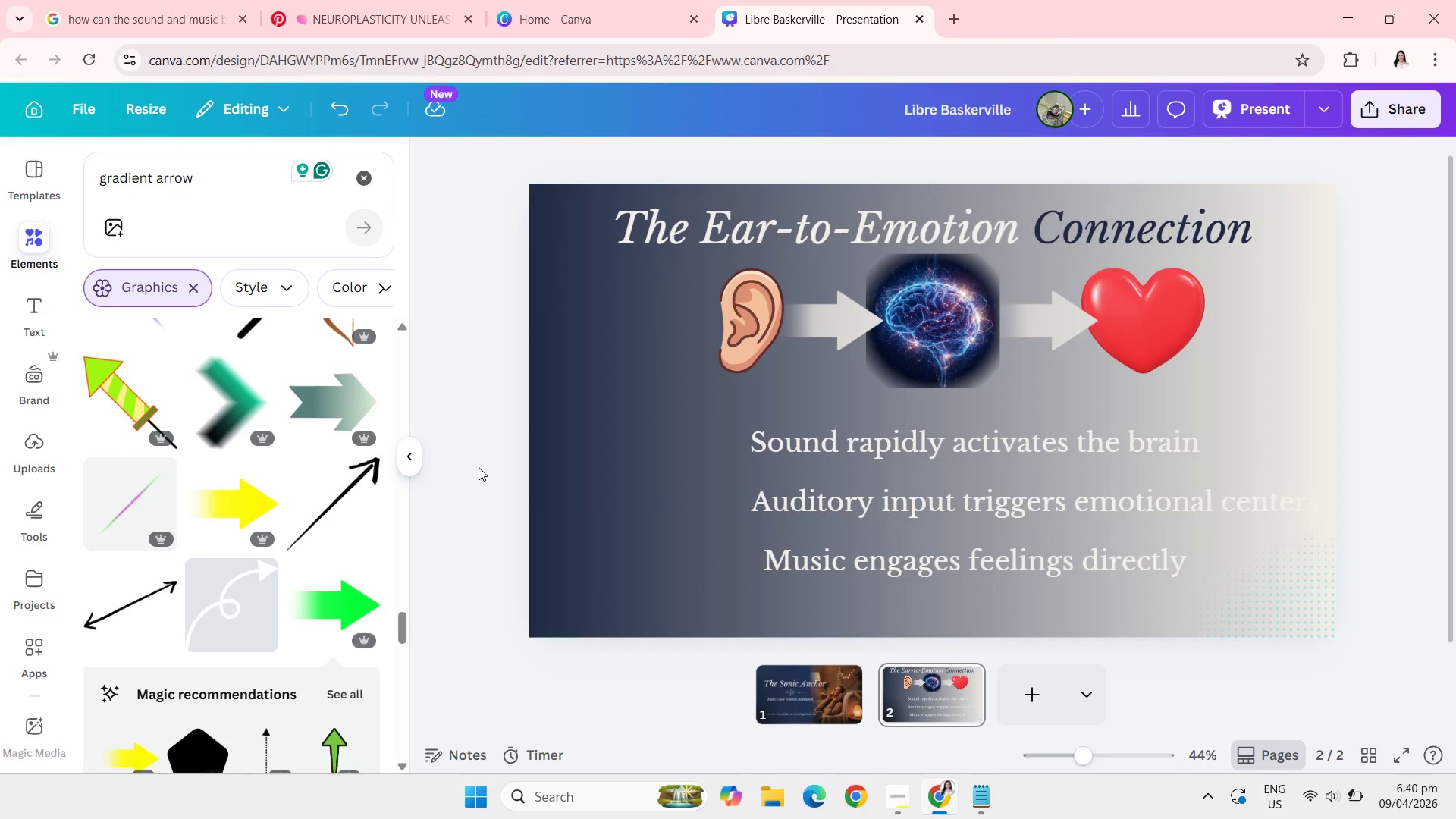 
wait(6.66)
 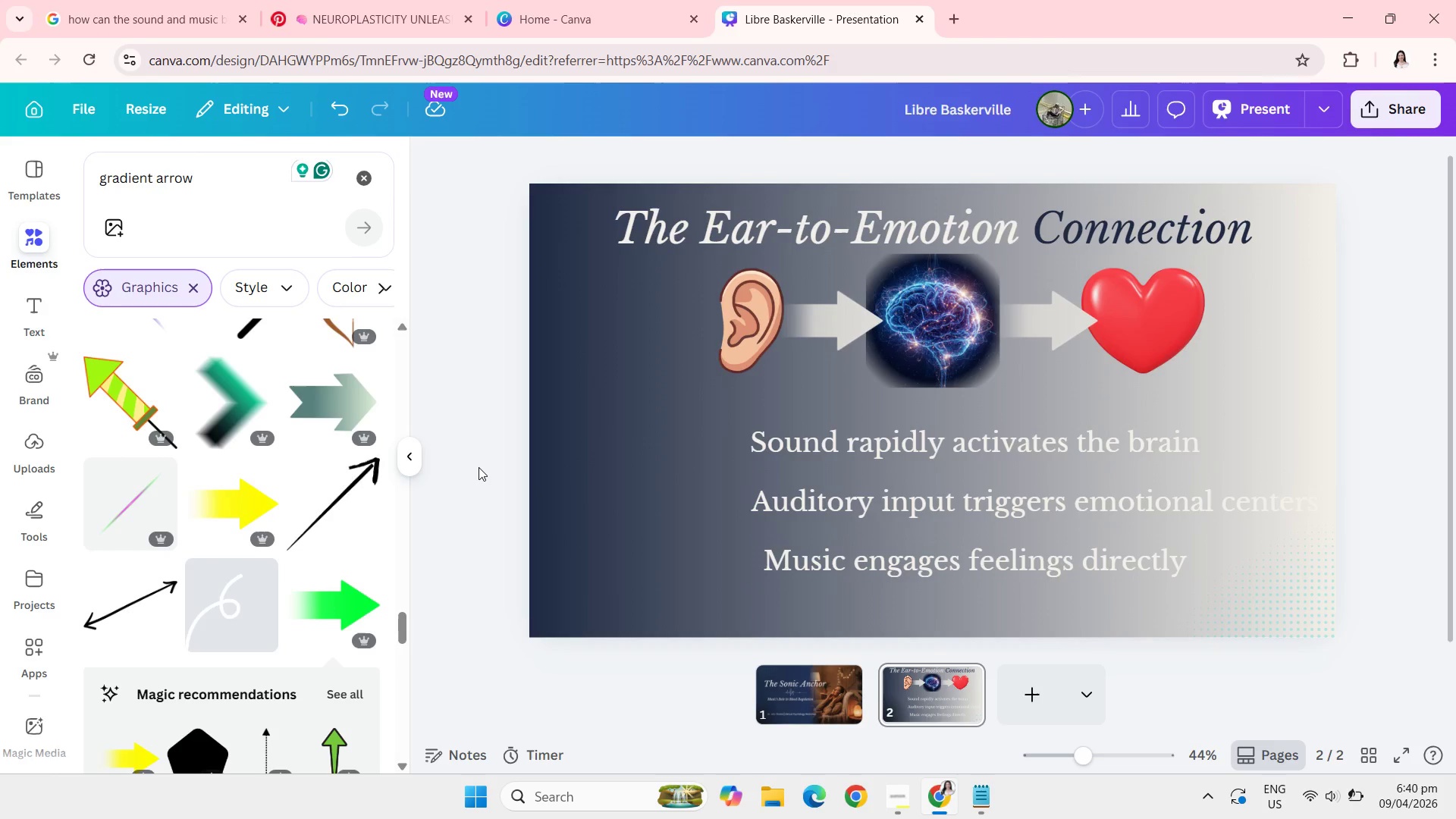 
left_click([885, 557])
 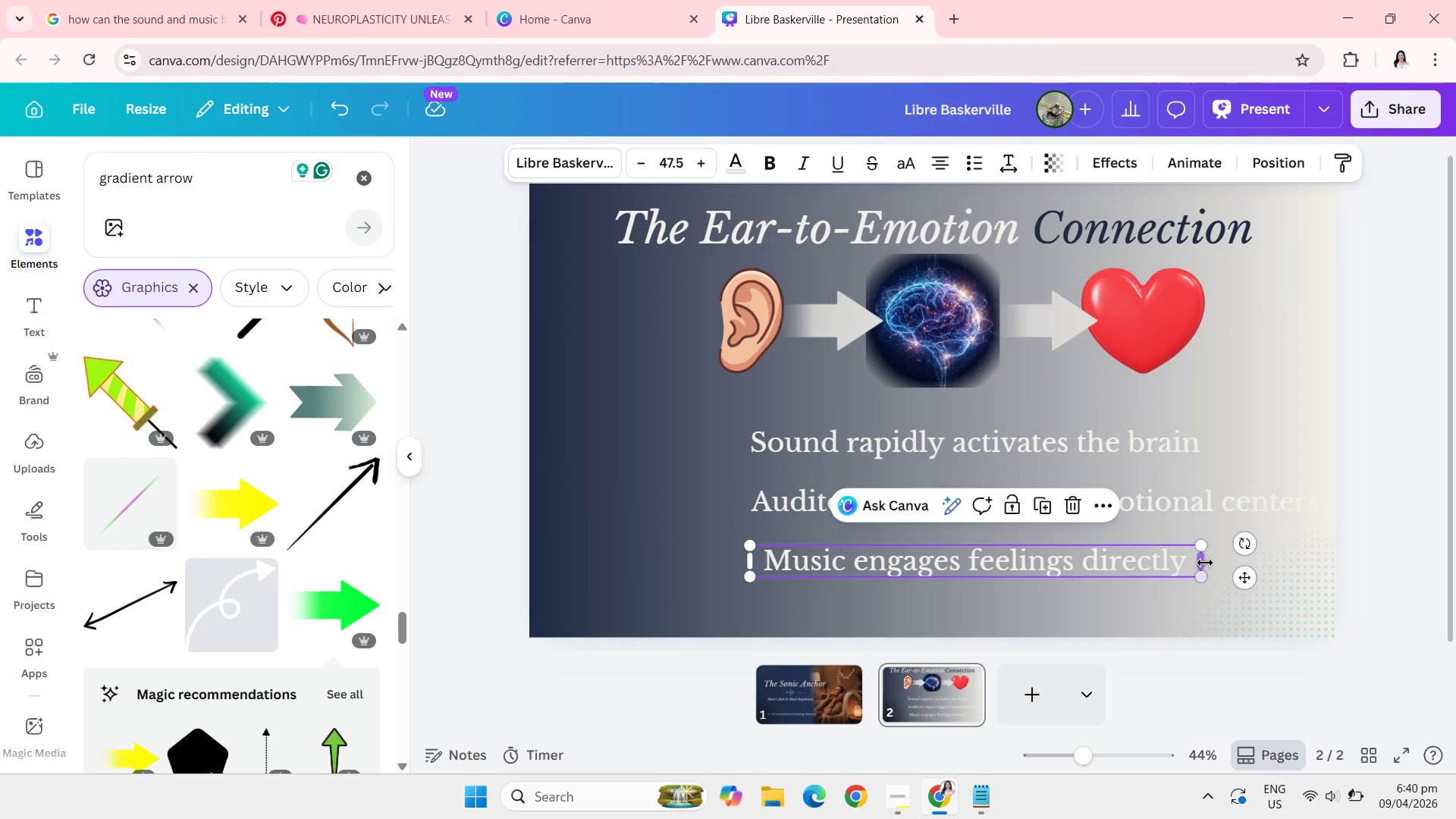 
left_click_drag(start_coordinate=[1205, 561], to_coordinate=[1179, 560])
 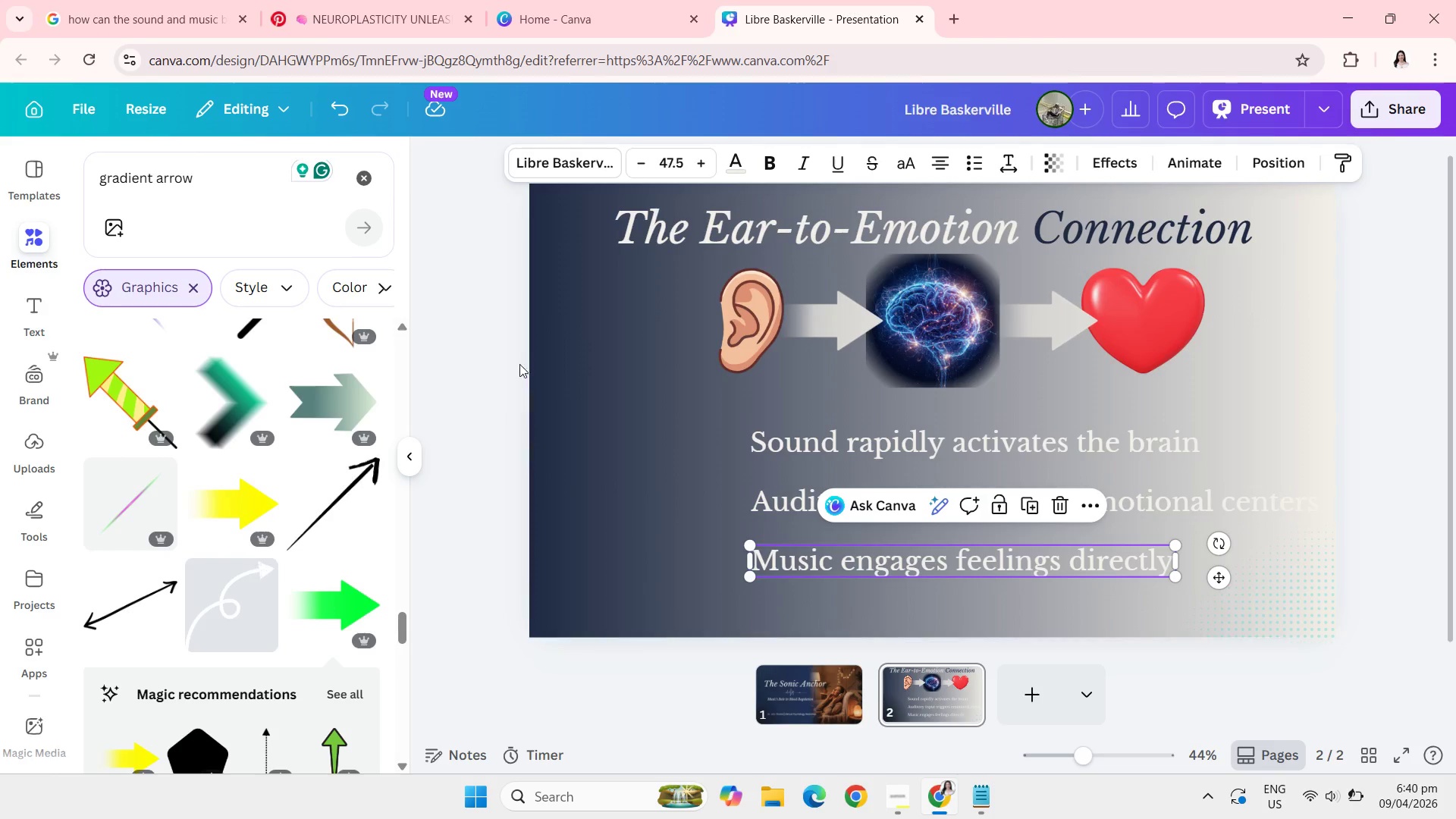 
left_click([516, 354])
 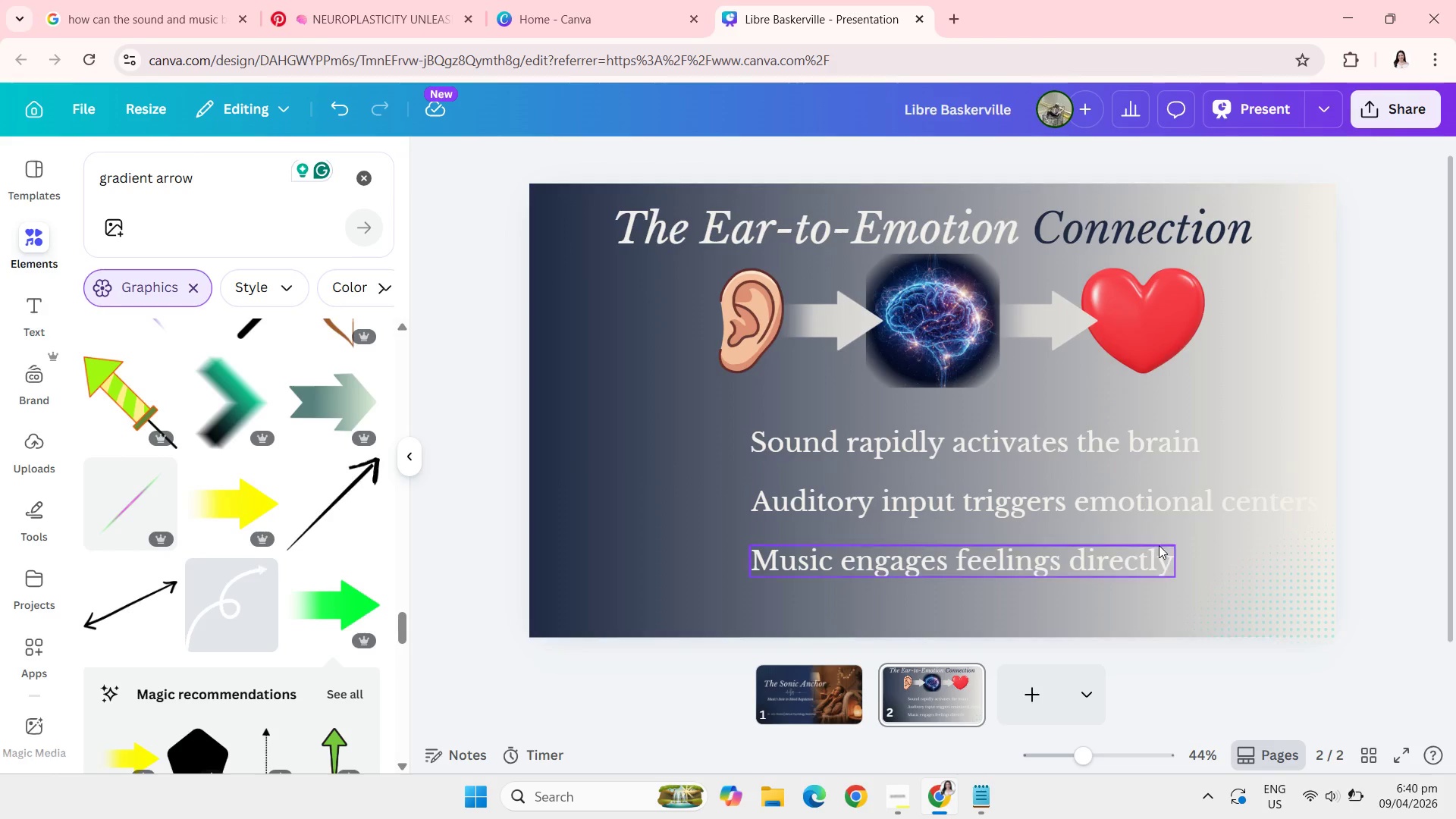 
wait(5.14)
 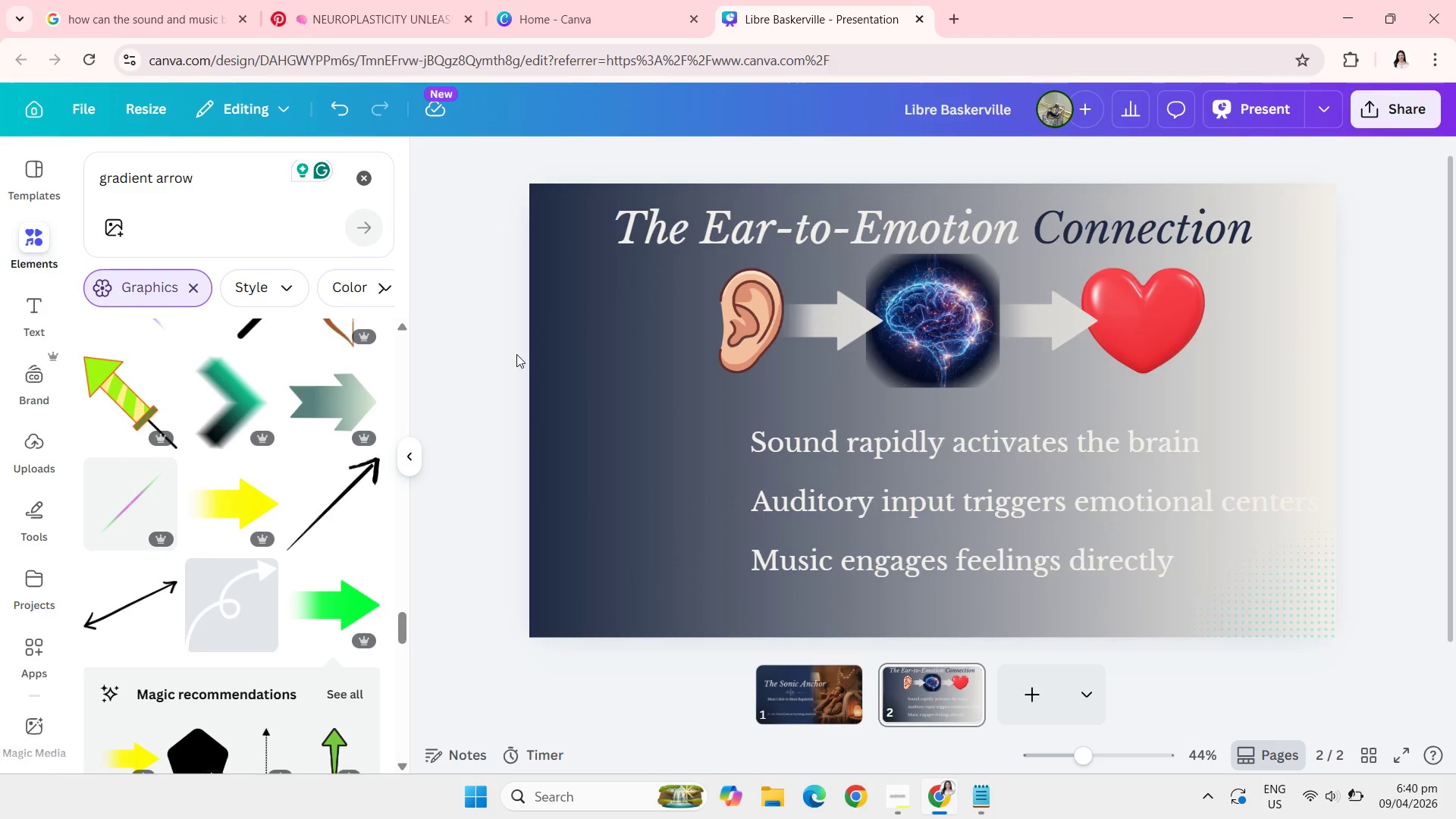 
left_click_drag(start_coordinate=[1080, 594], to_coordinate=[745, 441])
 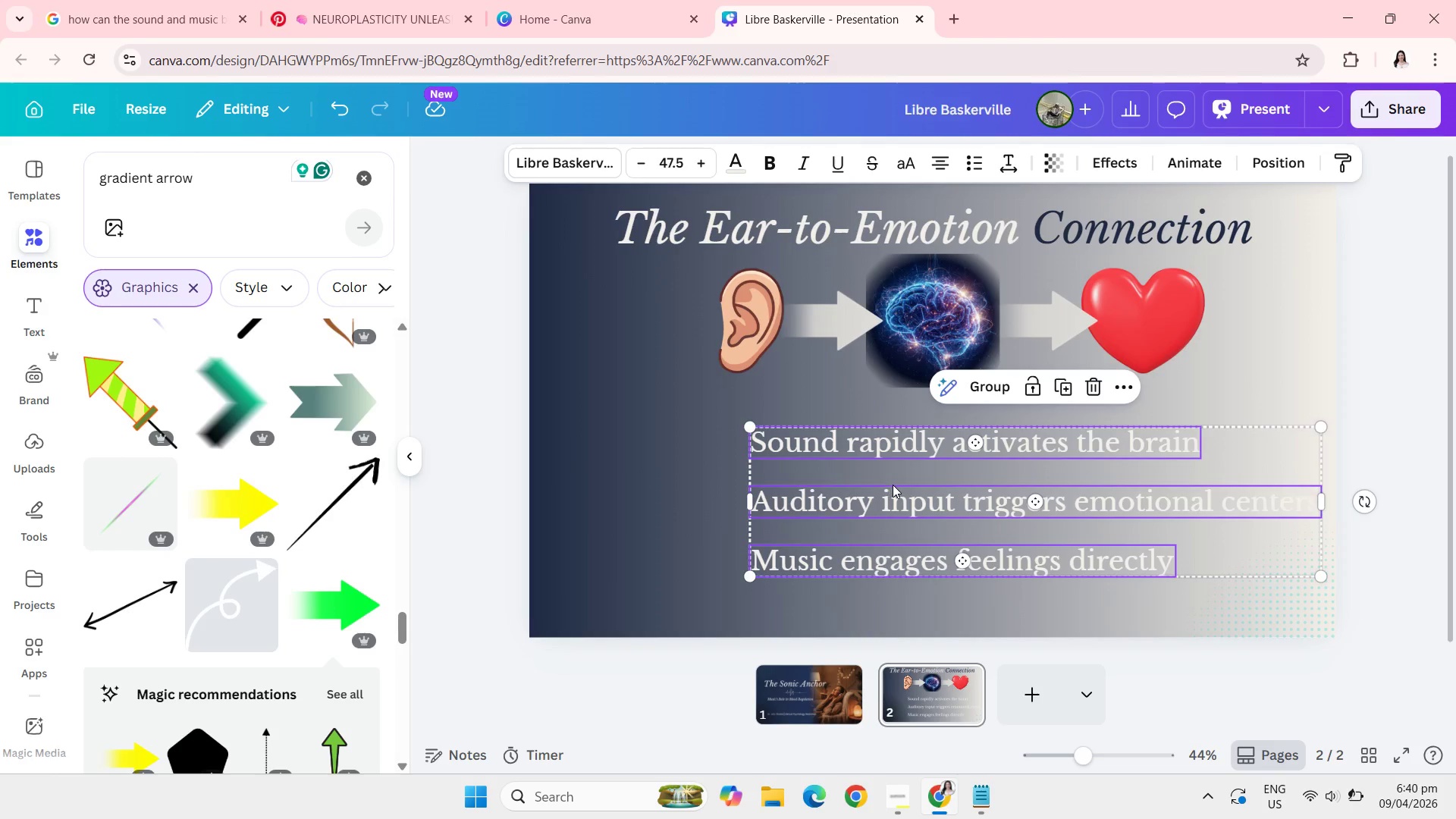 
left_click_drag(start_coordinate=[893, 485], to_coordinate=[843, 505])
 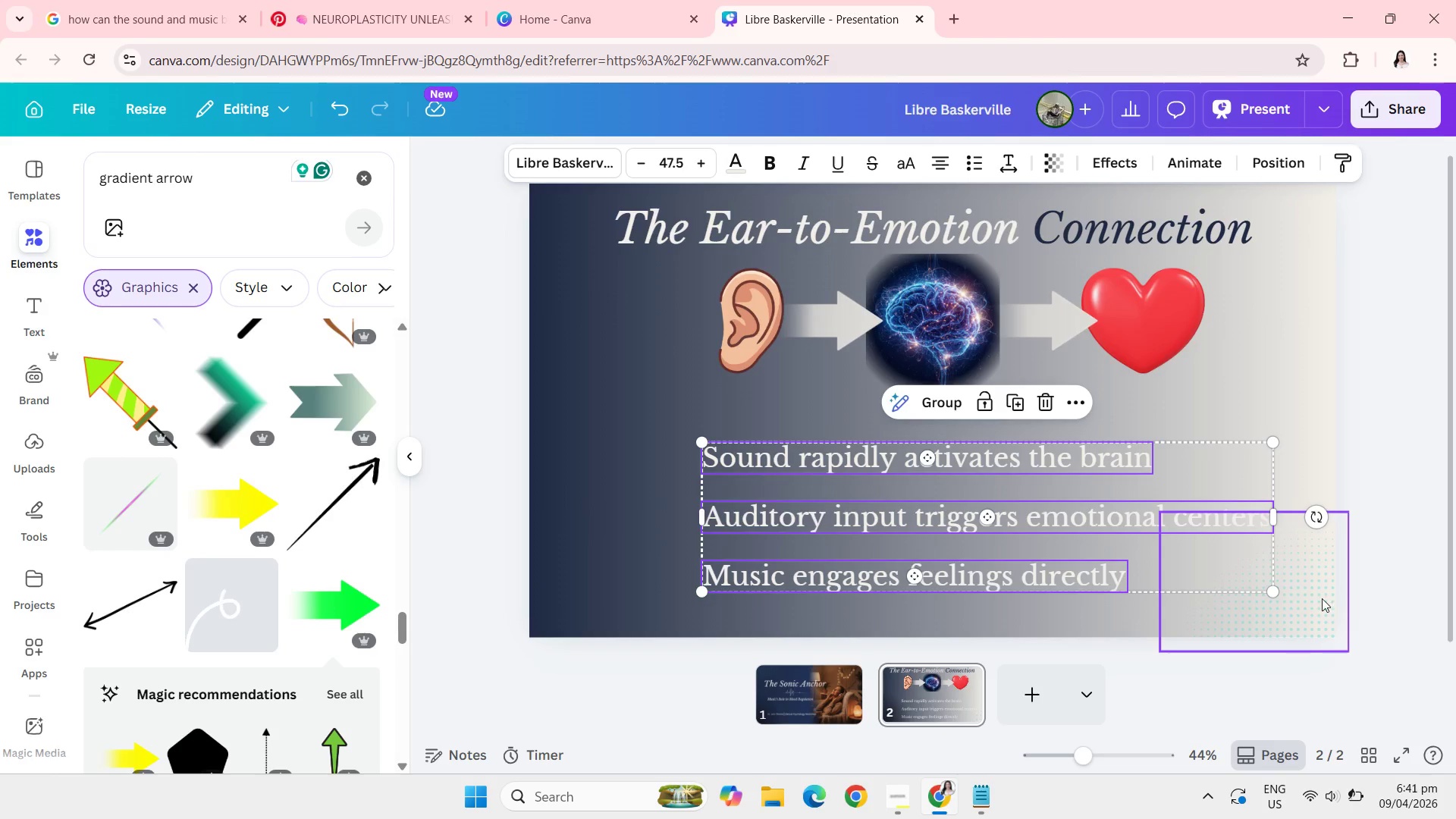 
left_click([1319, 599])
 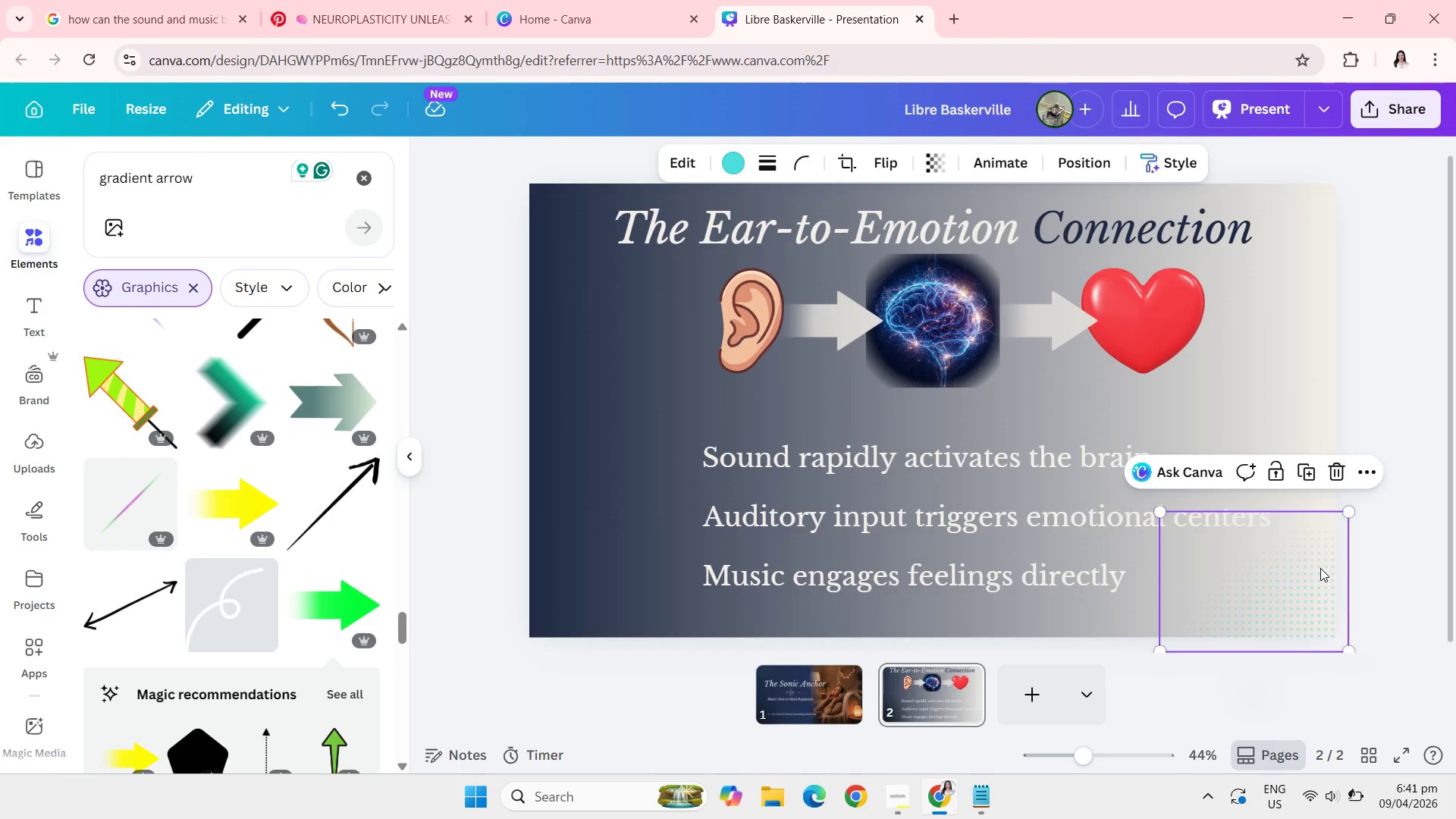 
key(Backspace)
 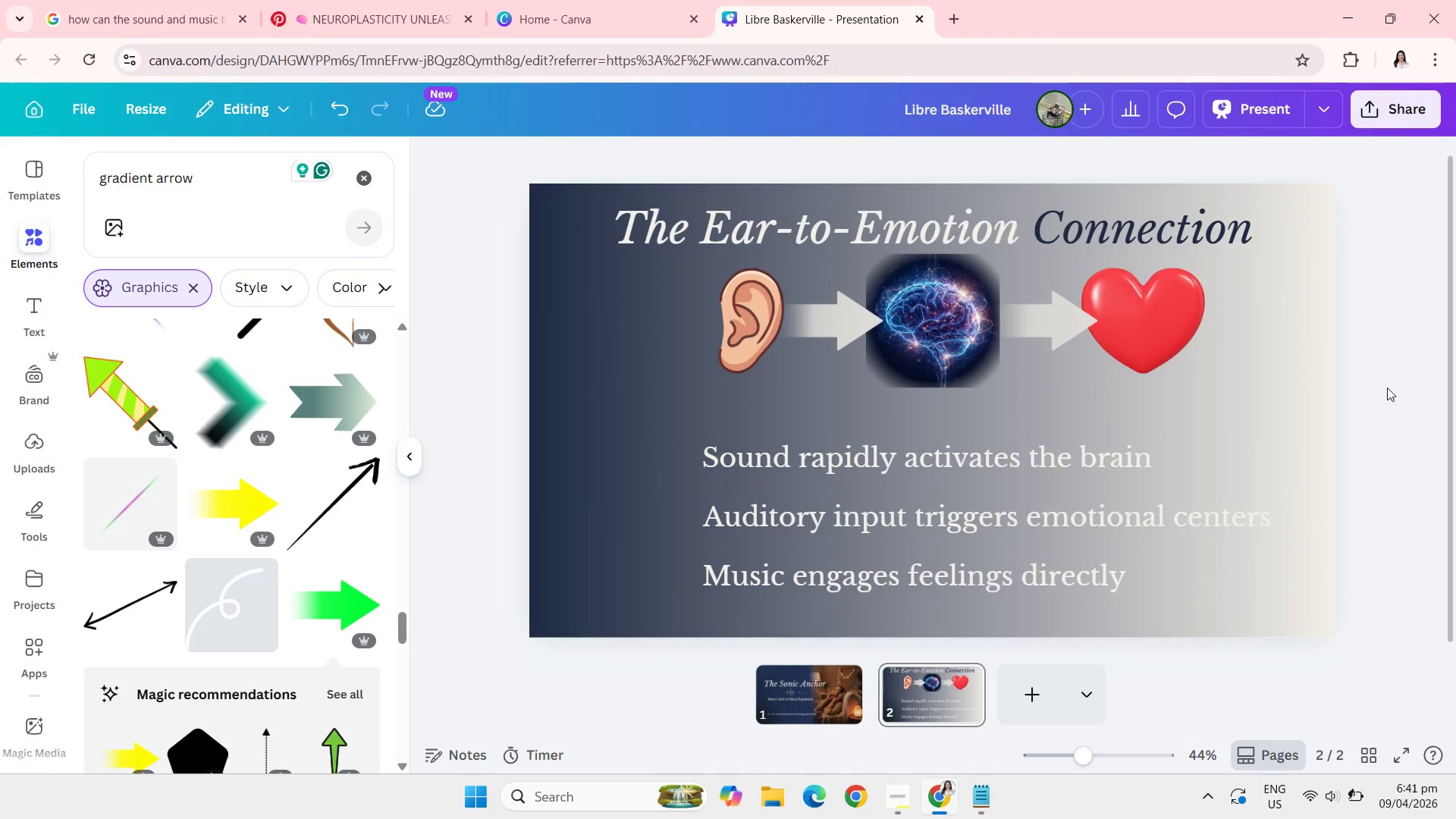 
left_click([1387, 389])
 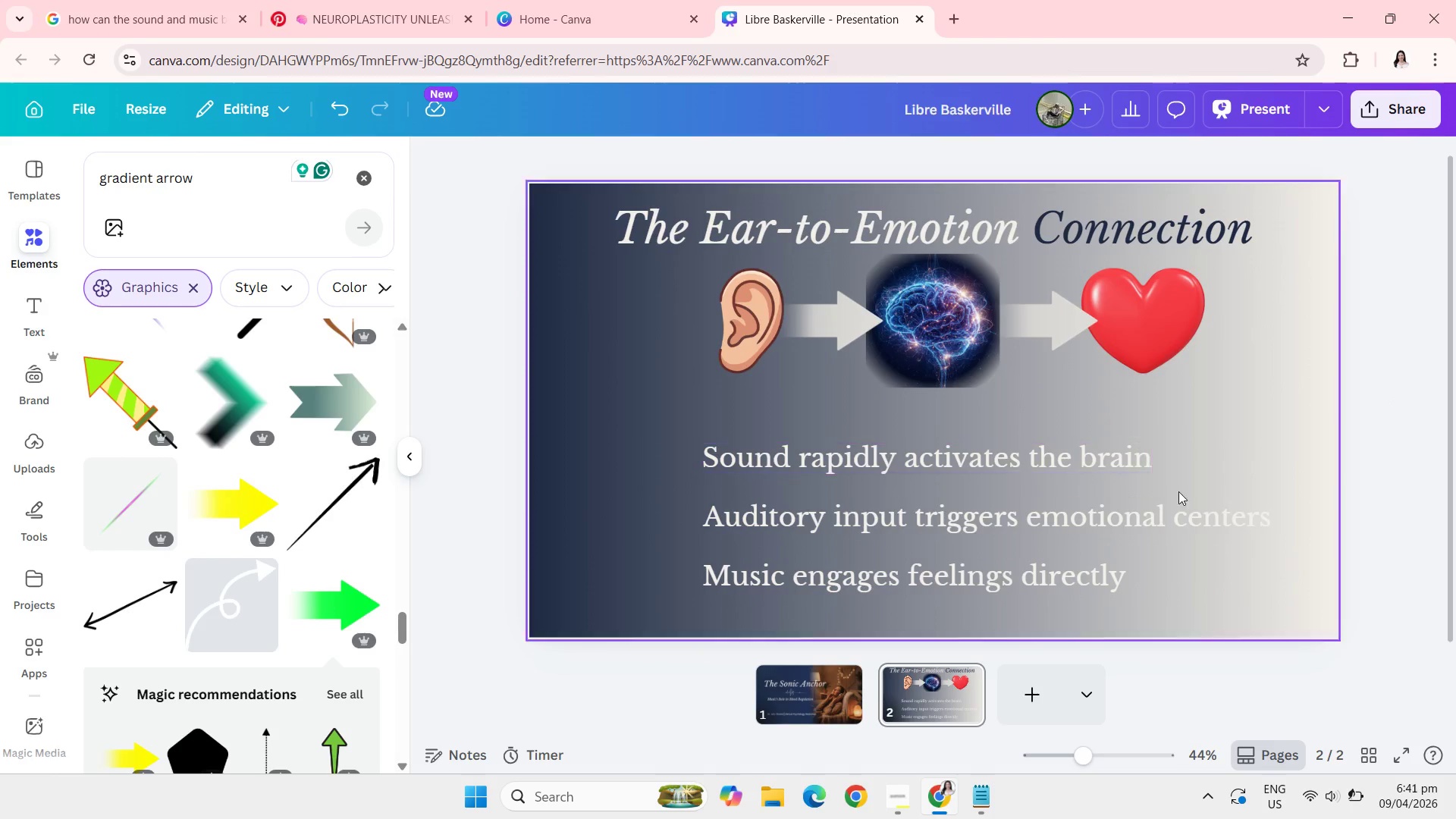 
left_click([1129, 460])
 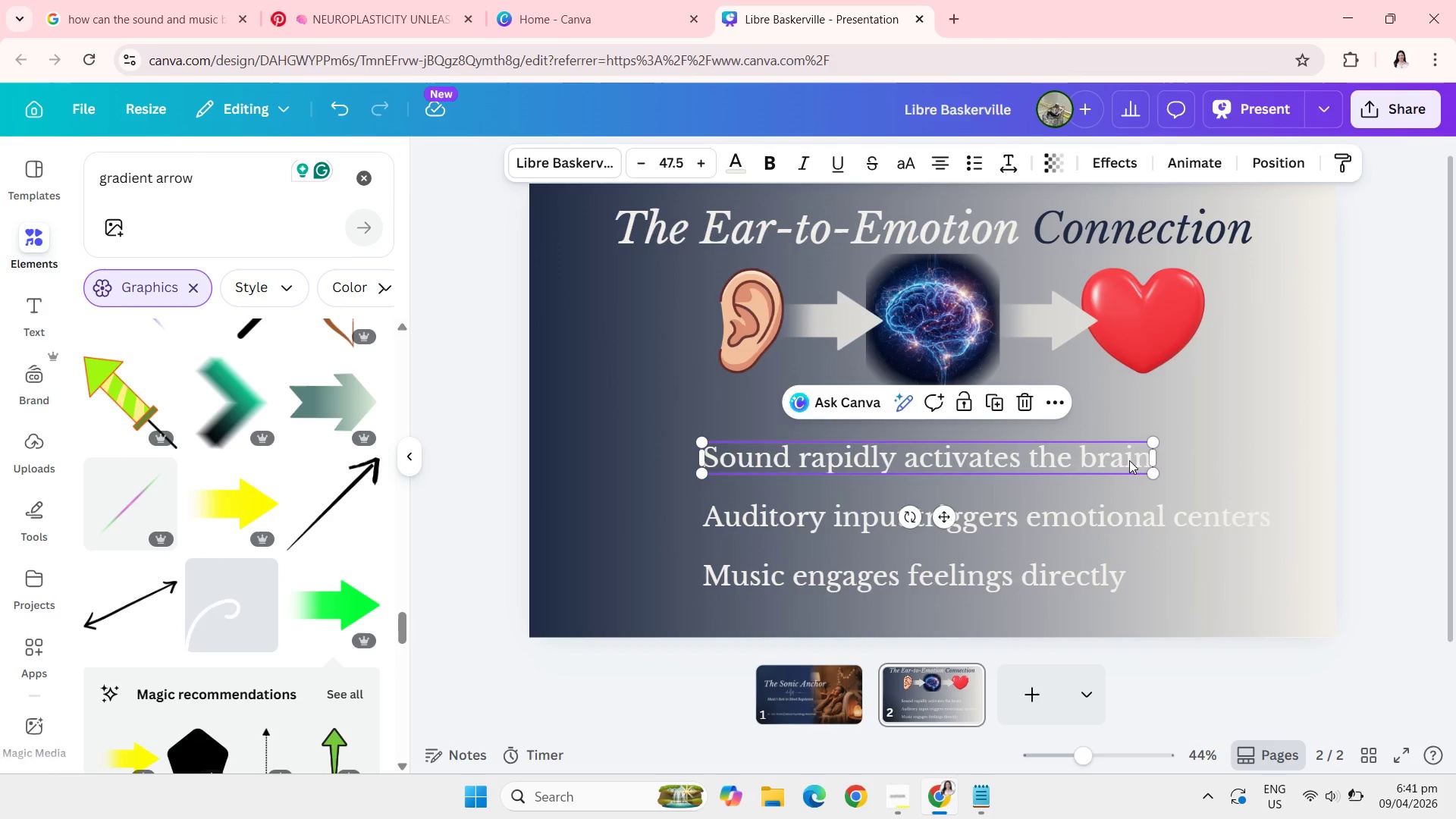 
left_click([1129, 460])
 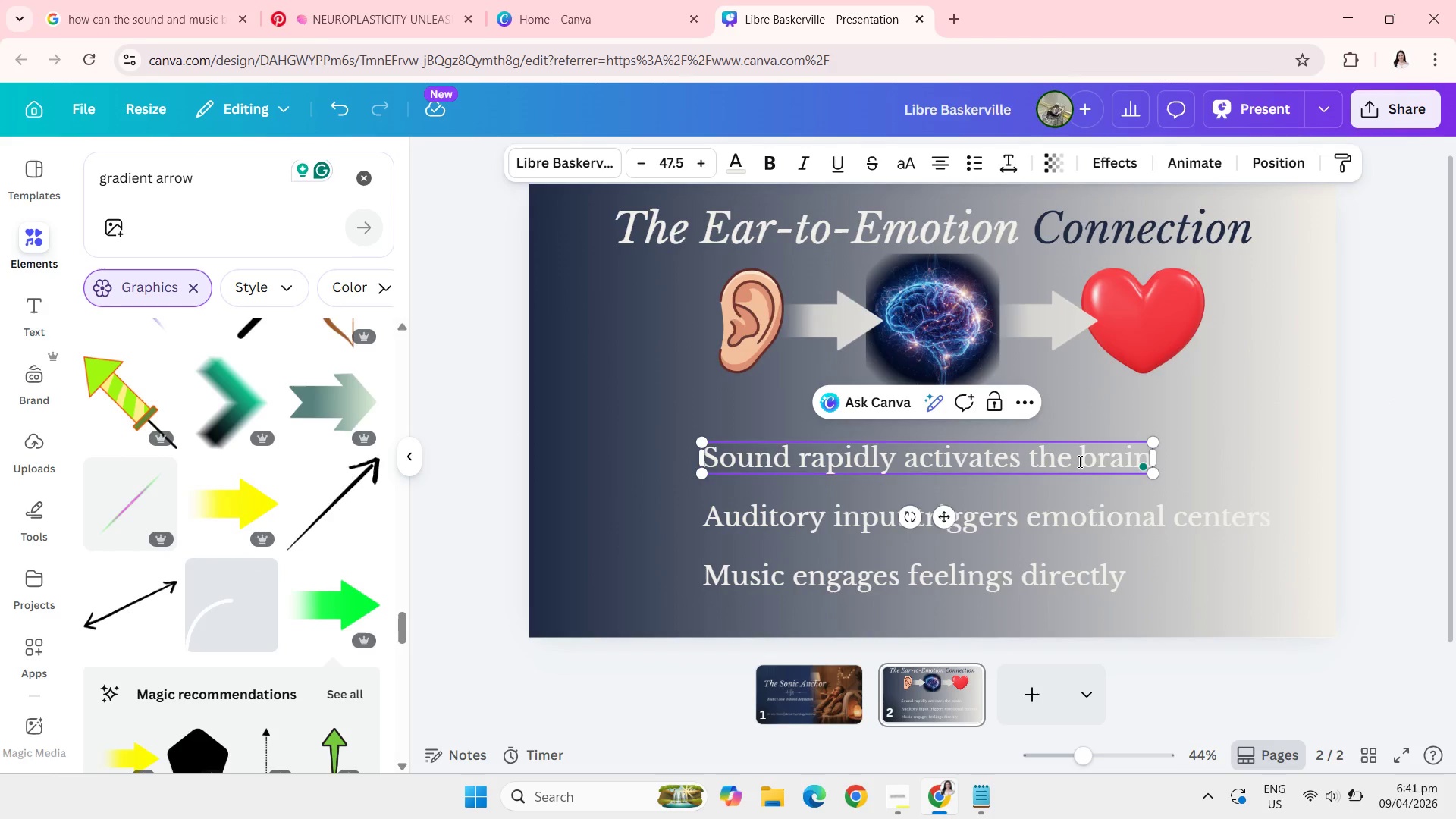 
left_click_drag(start_coordinate=[1078, 461], to_coordinate=[1159, 483])
 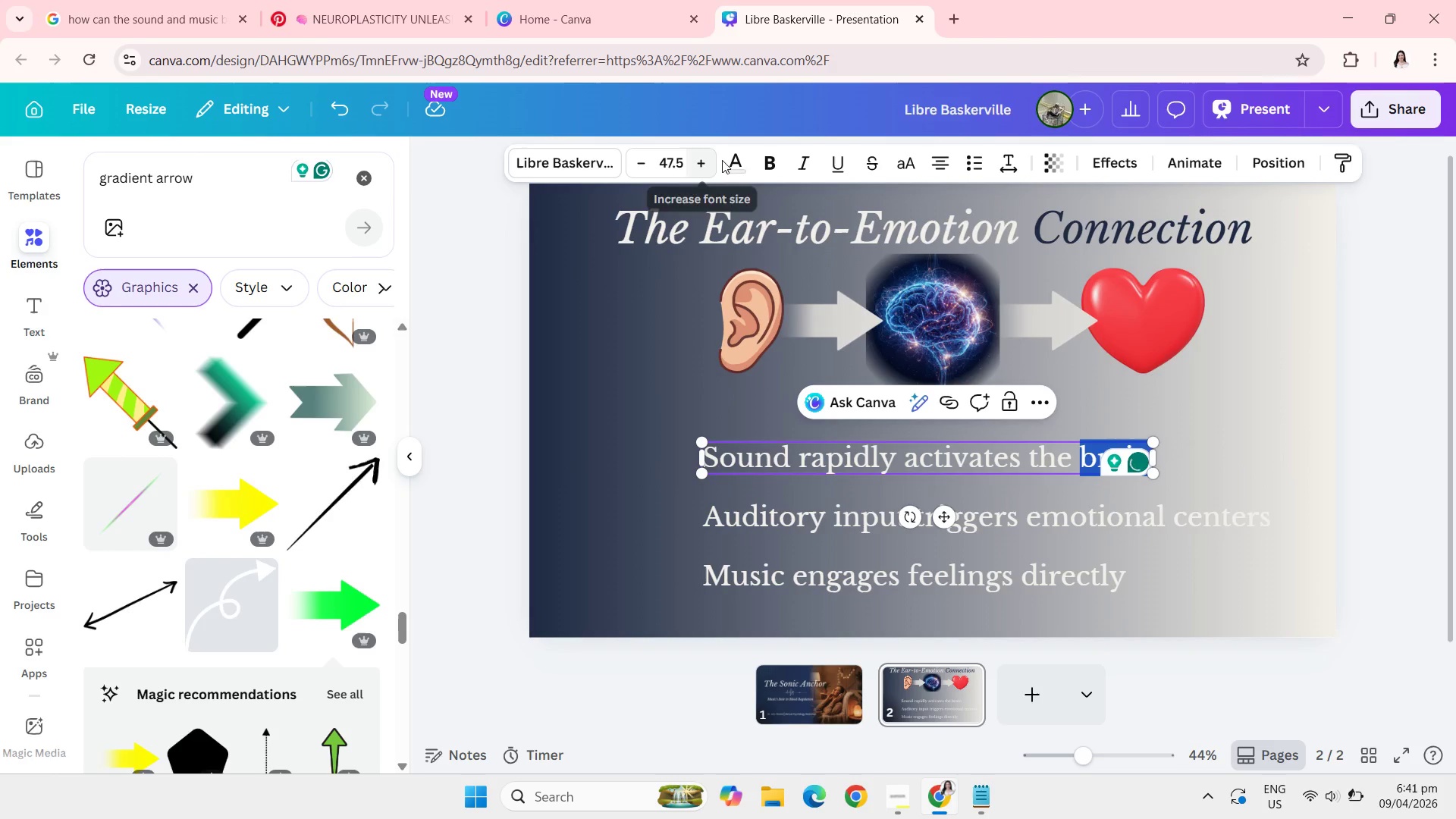 
left_click([737, 160])
 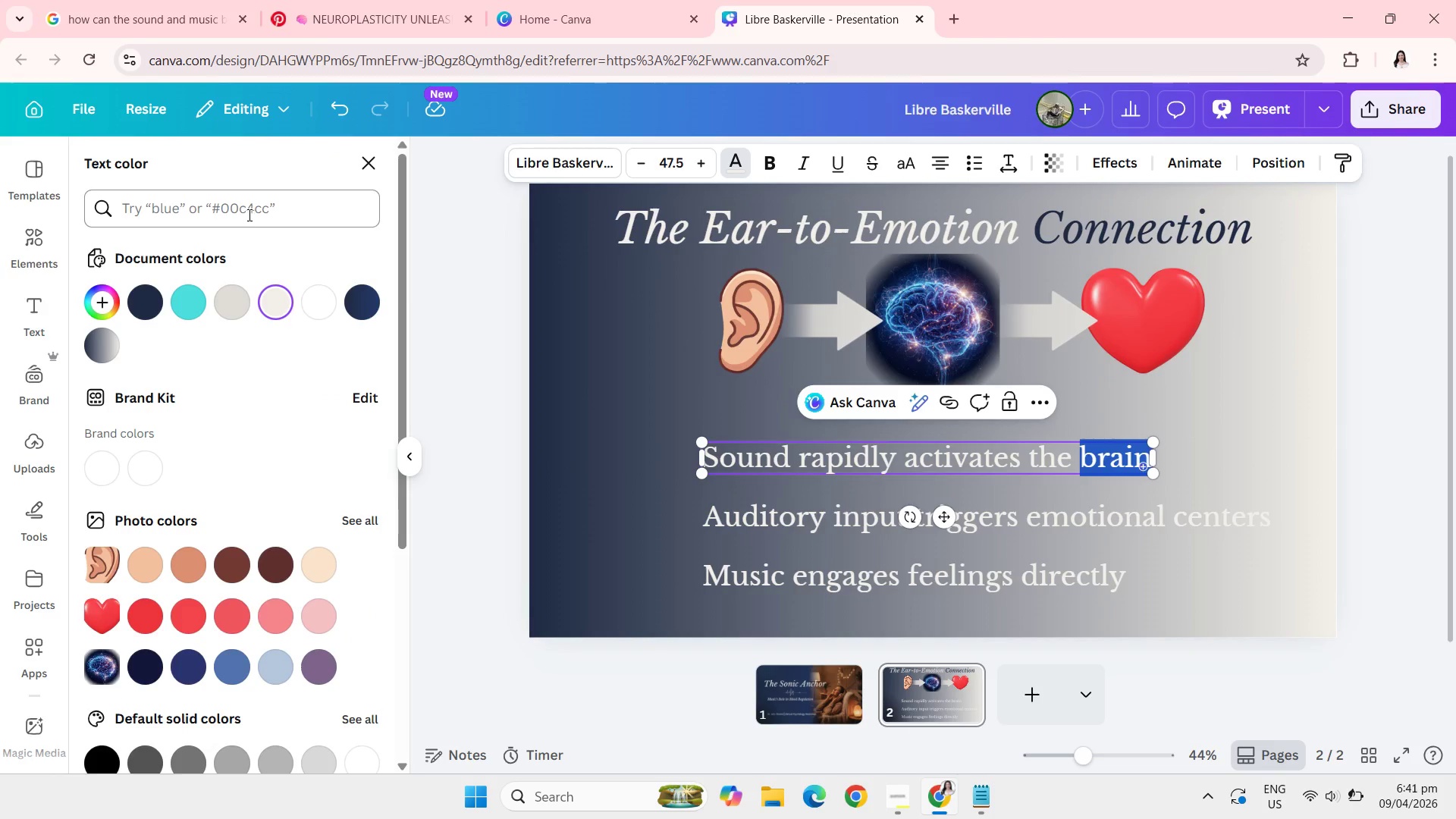 
wait(6.66)
 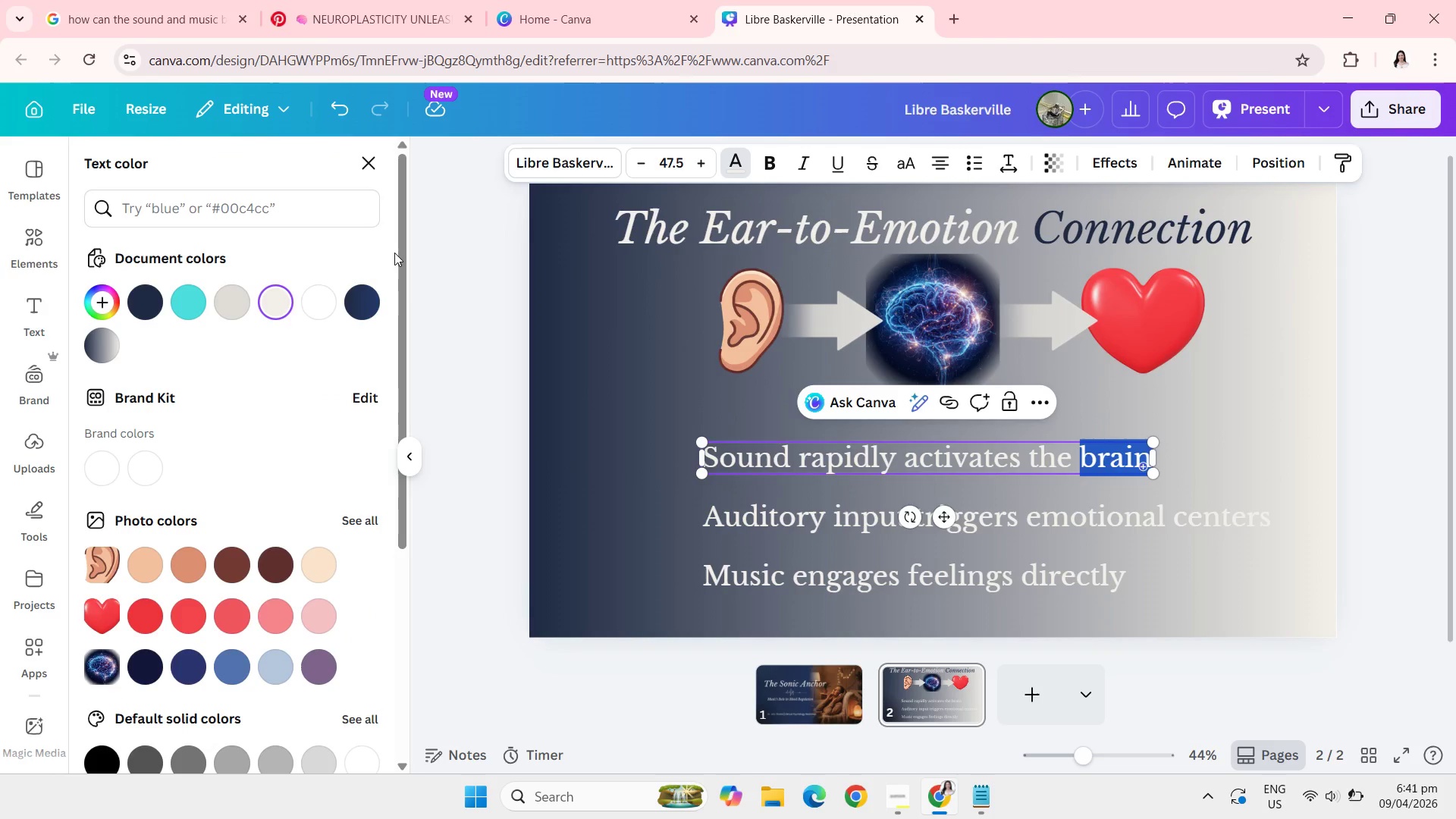 
left_click([139, 308])
 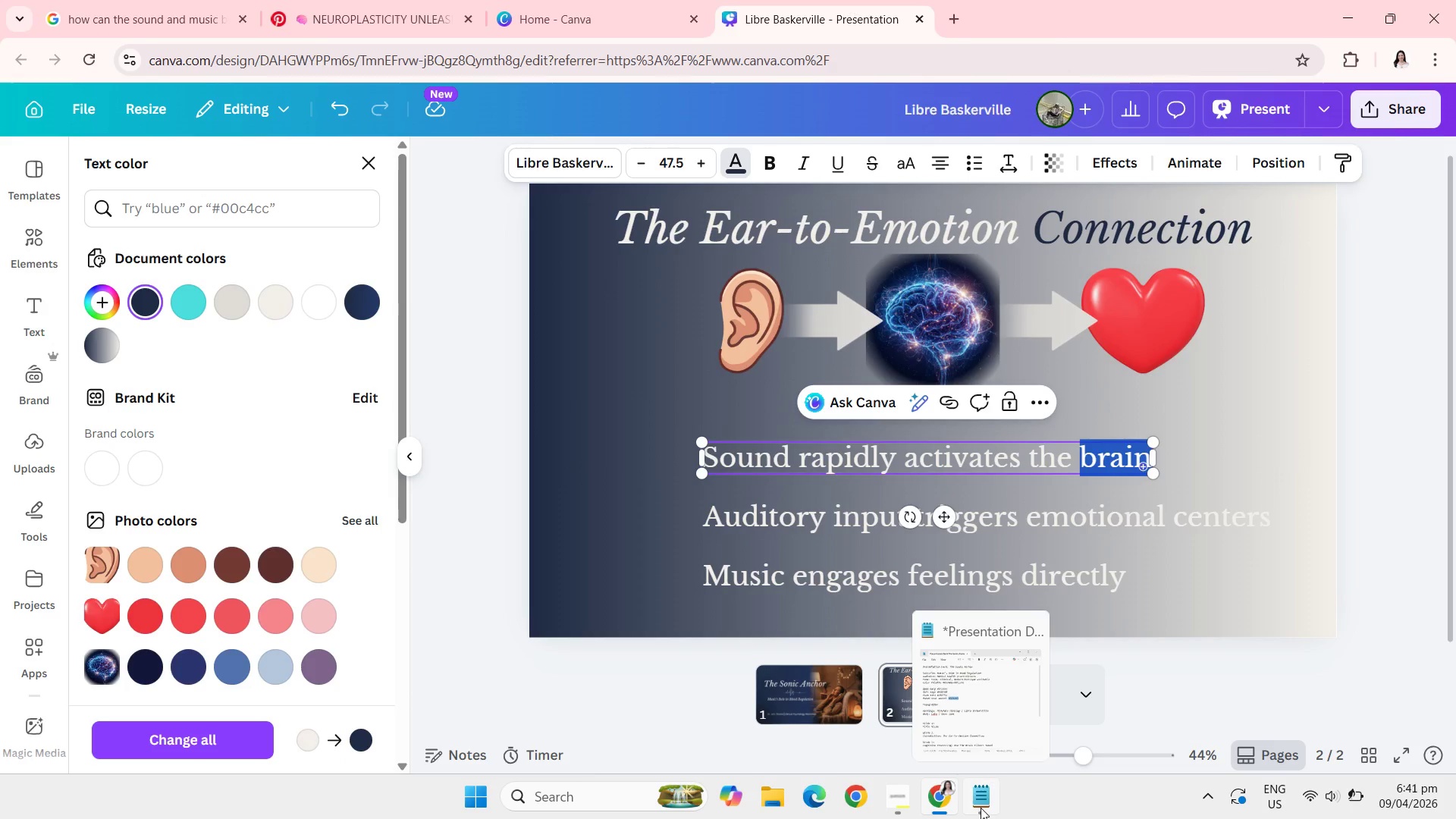 
wait(5.51)
 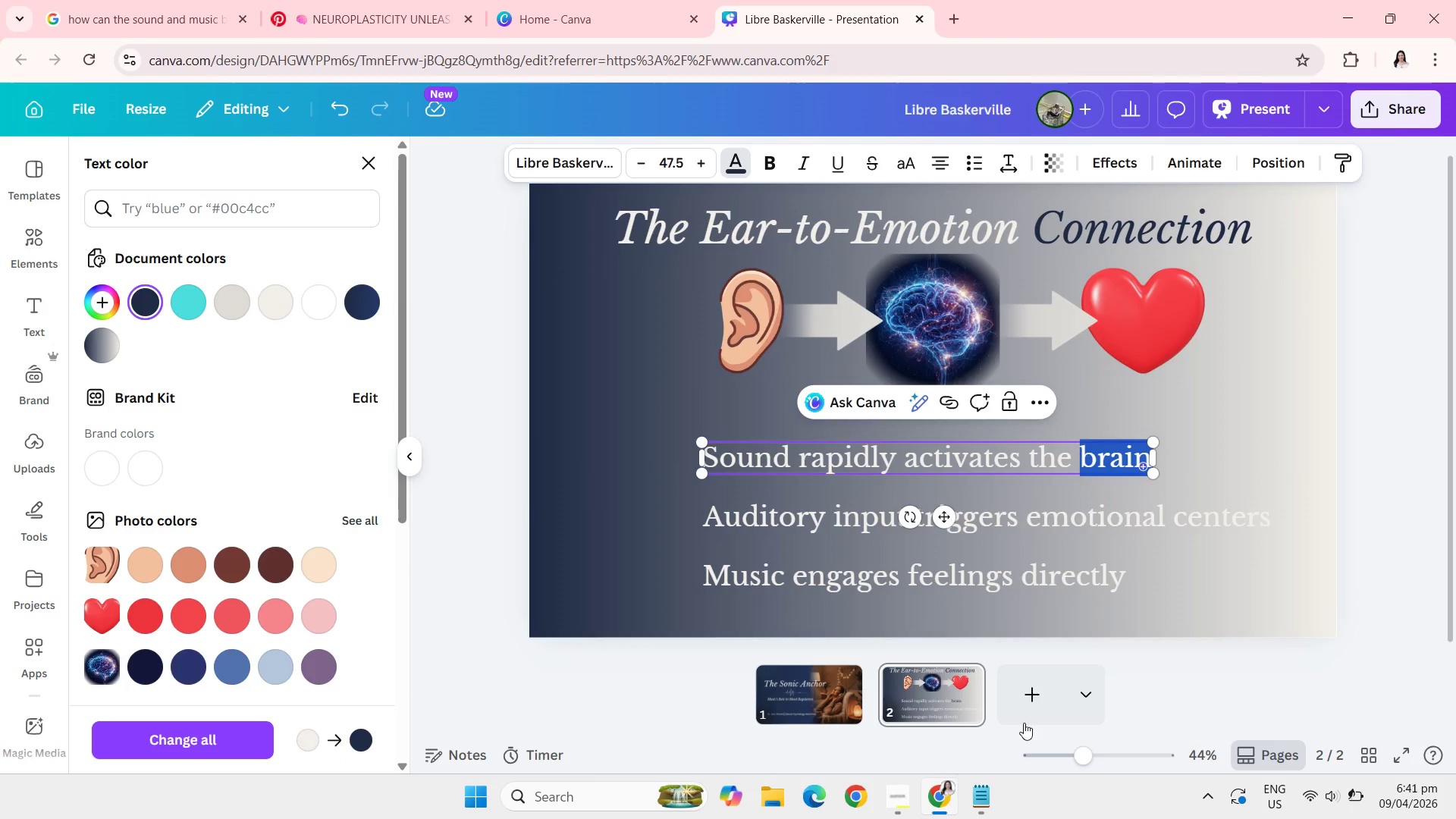 
left_click([981, 808])
 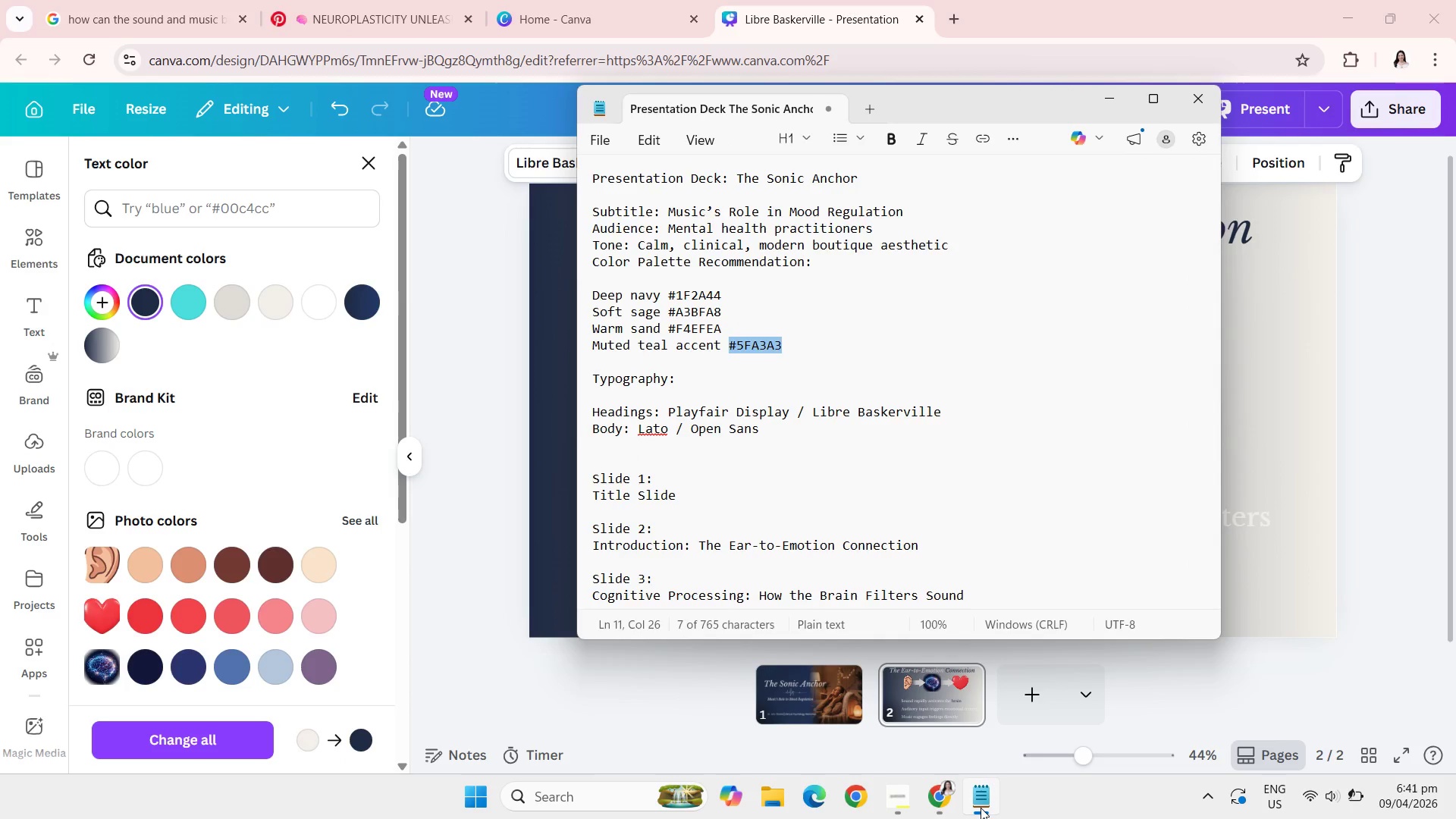 
left_click([981, 808])
 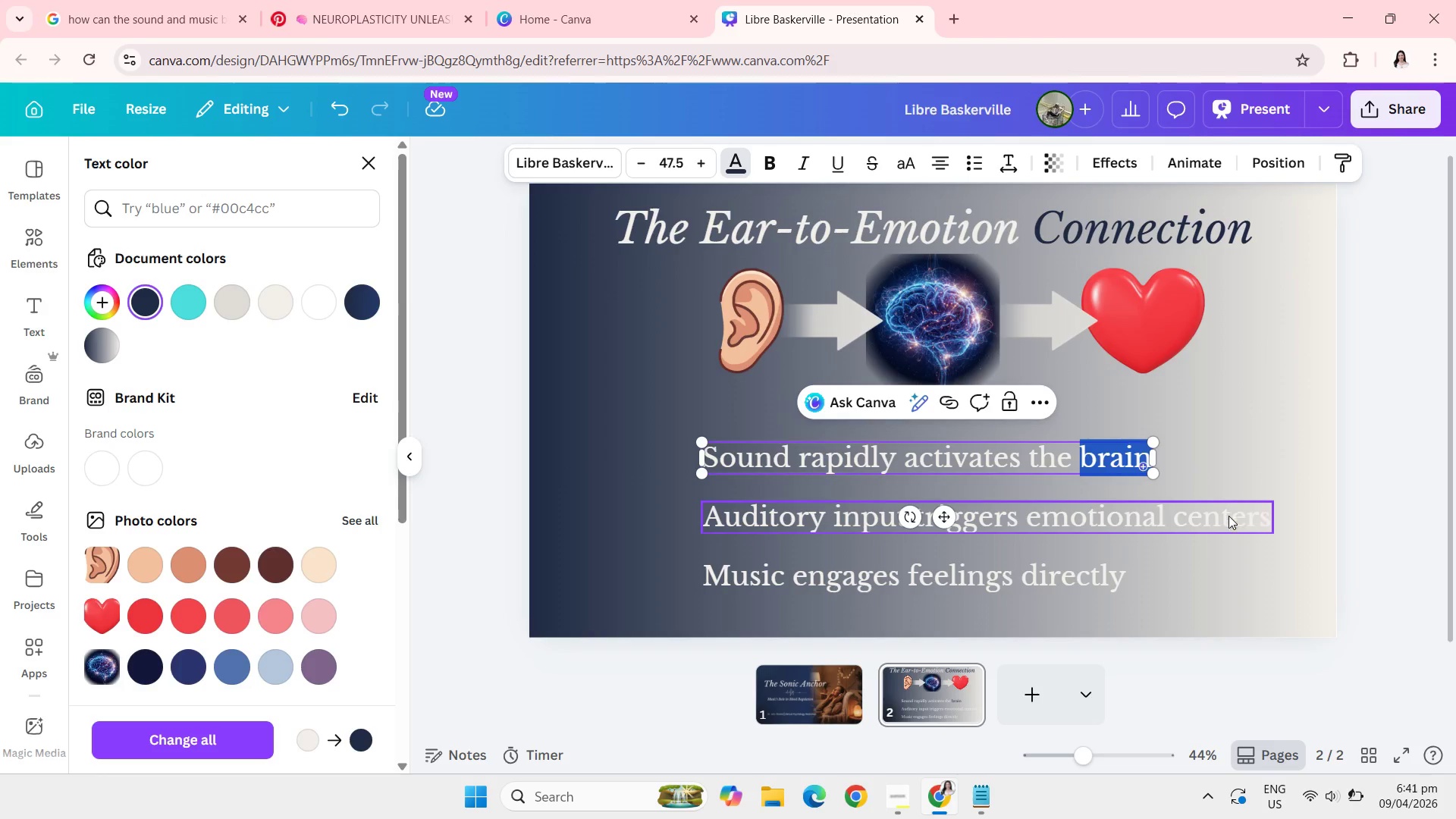 
left_click([1184, 517])
 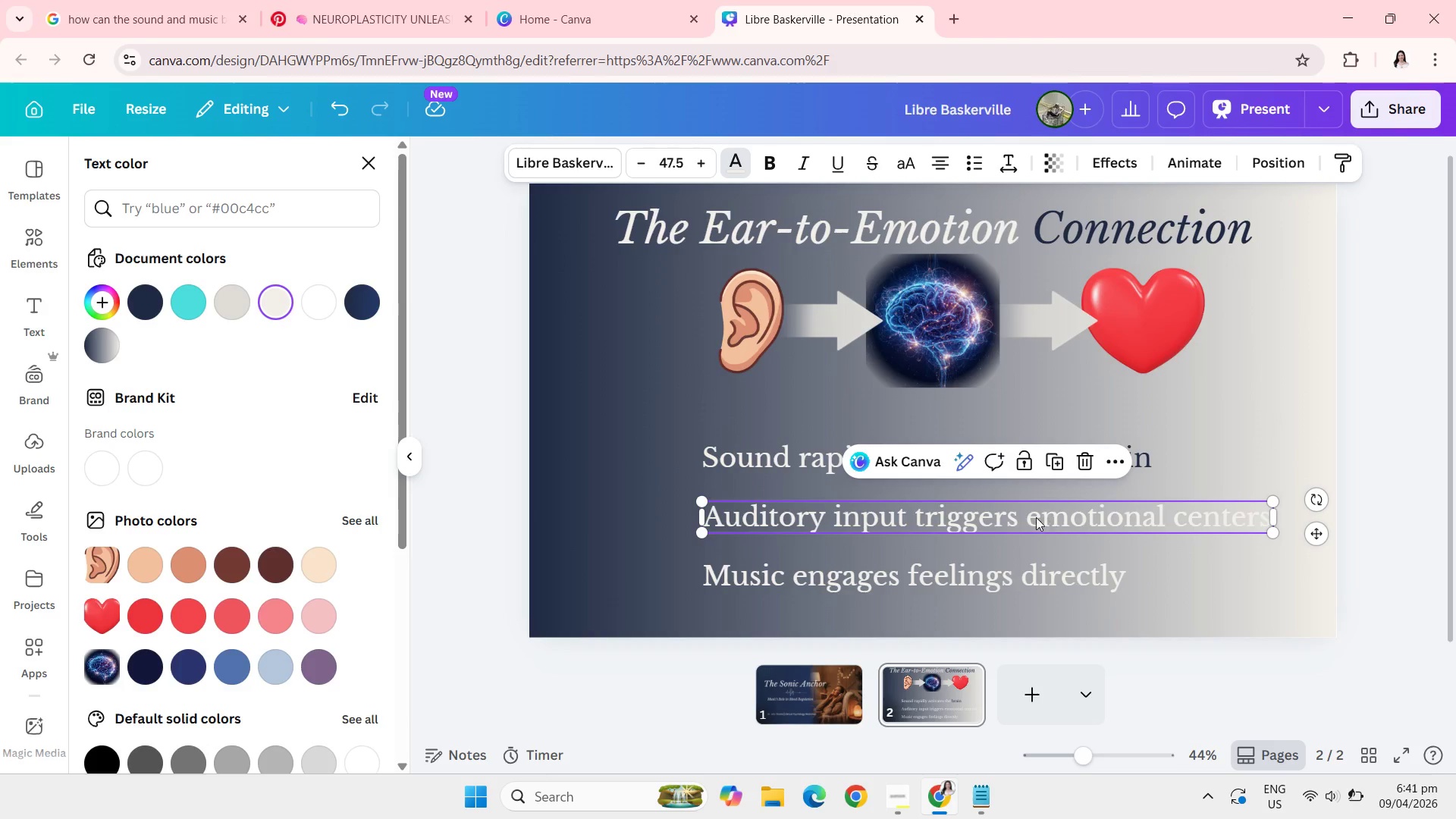 
left_click([1034, 516])
 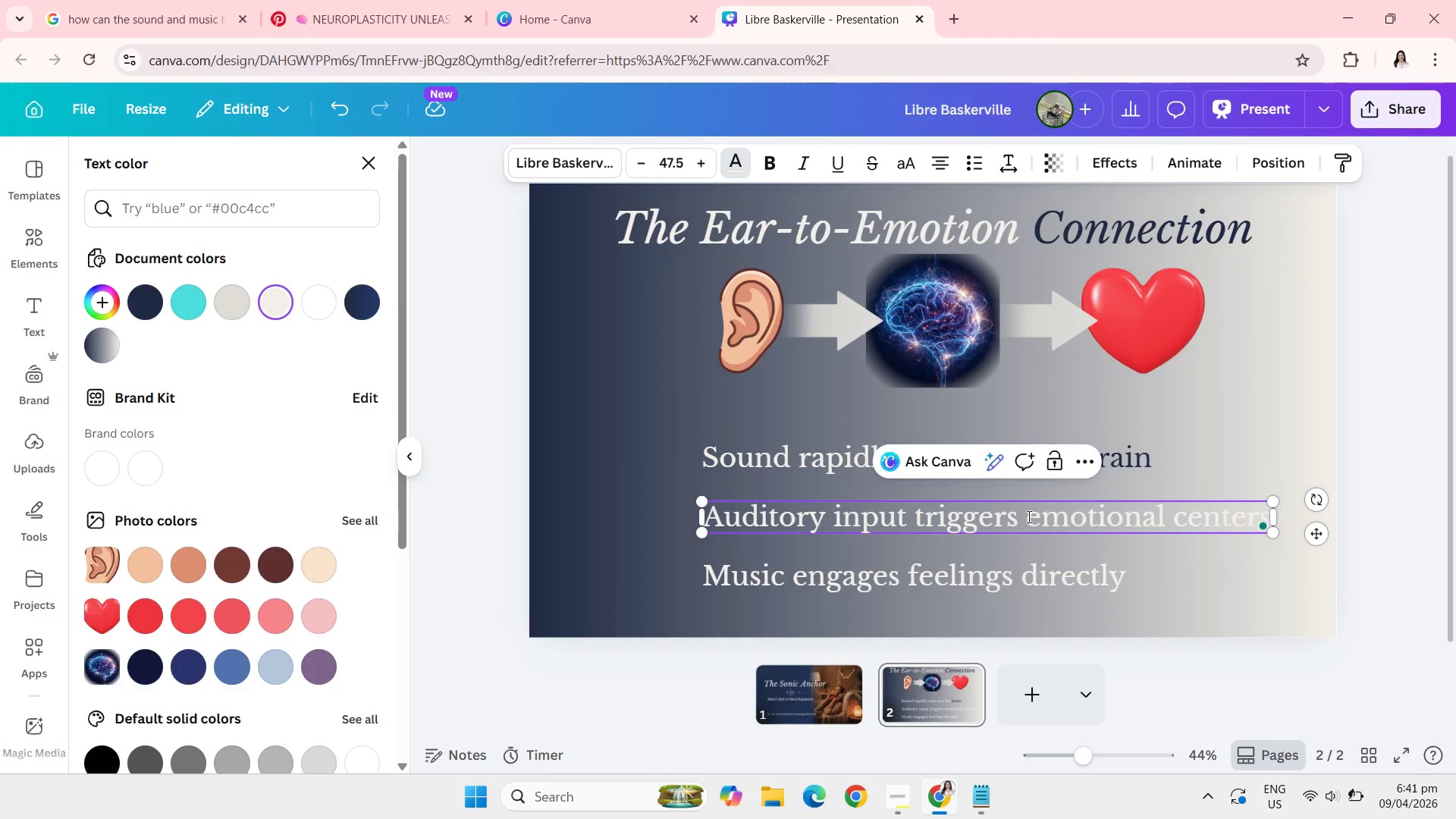 
left_click_drag(start_coordinate=[1028, 516], to_coordinate=[1267, 559])
 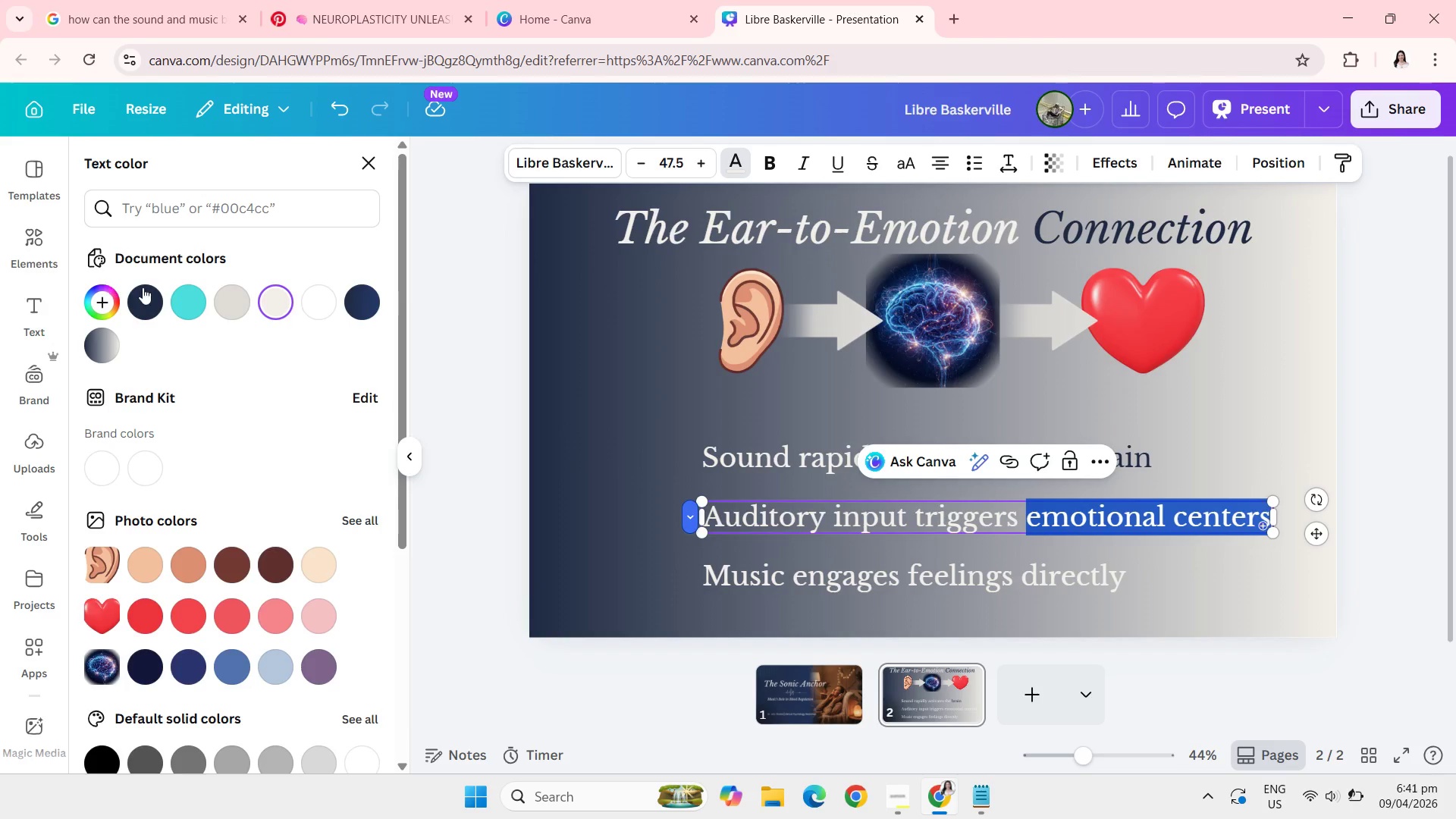 
left_click([156, 315])
 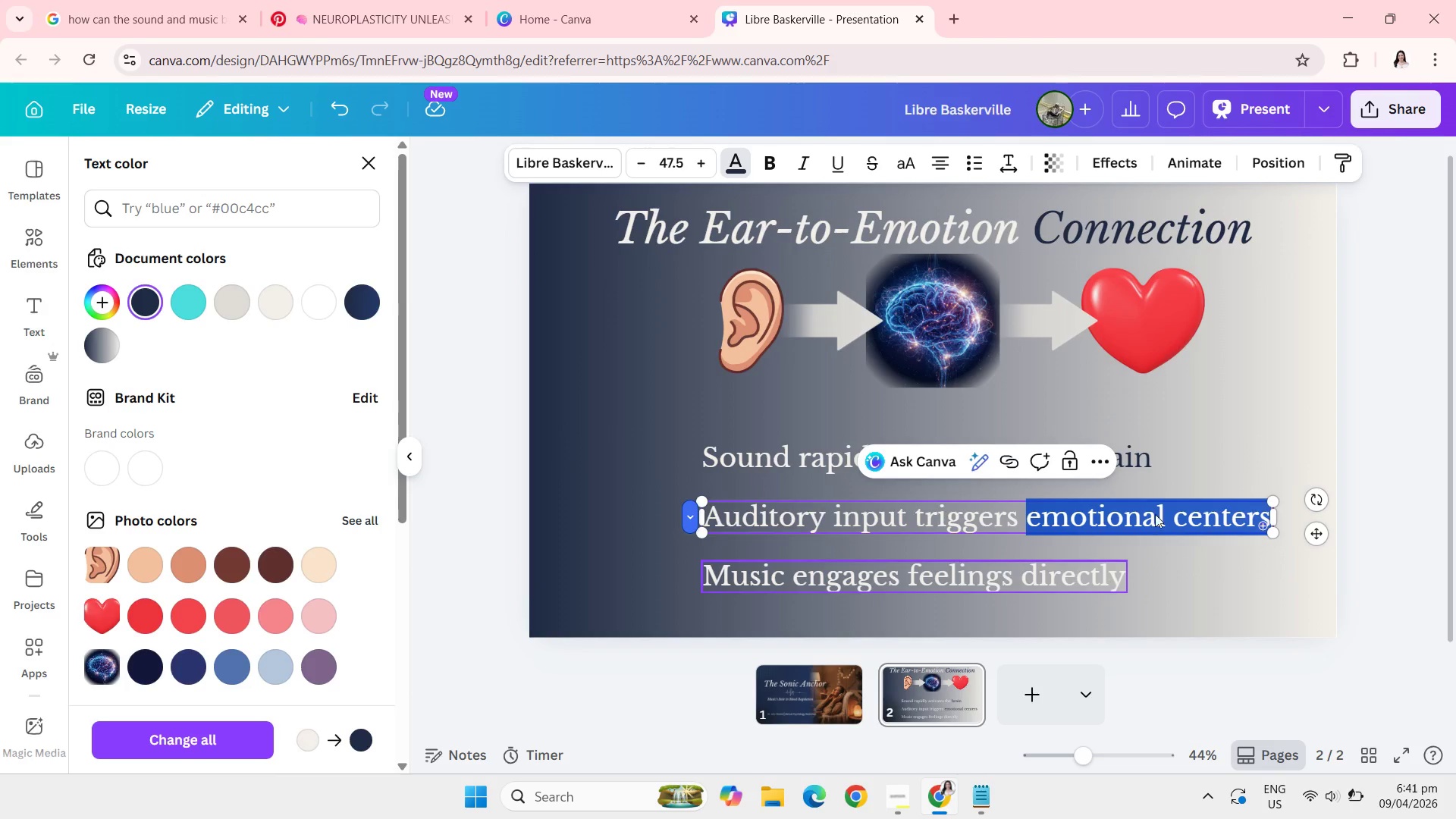 
left_click([1370, 371])
 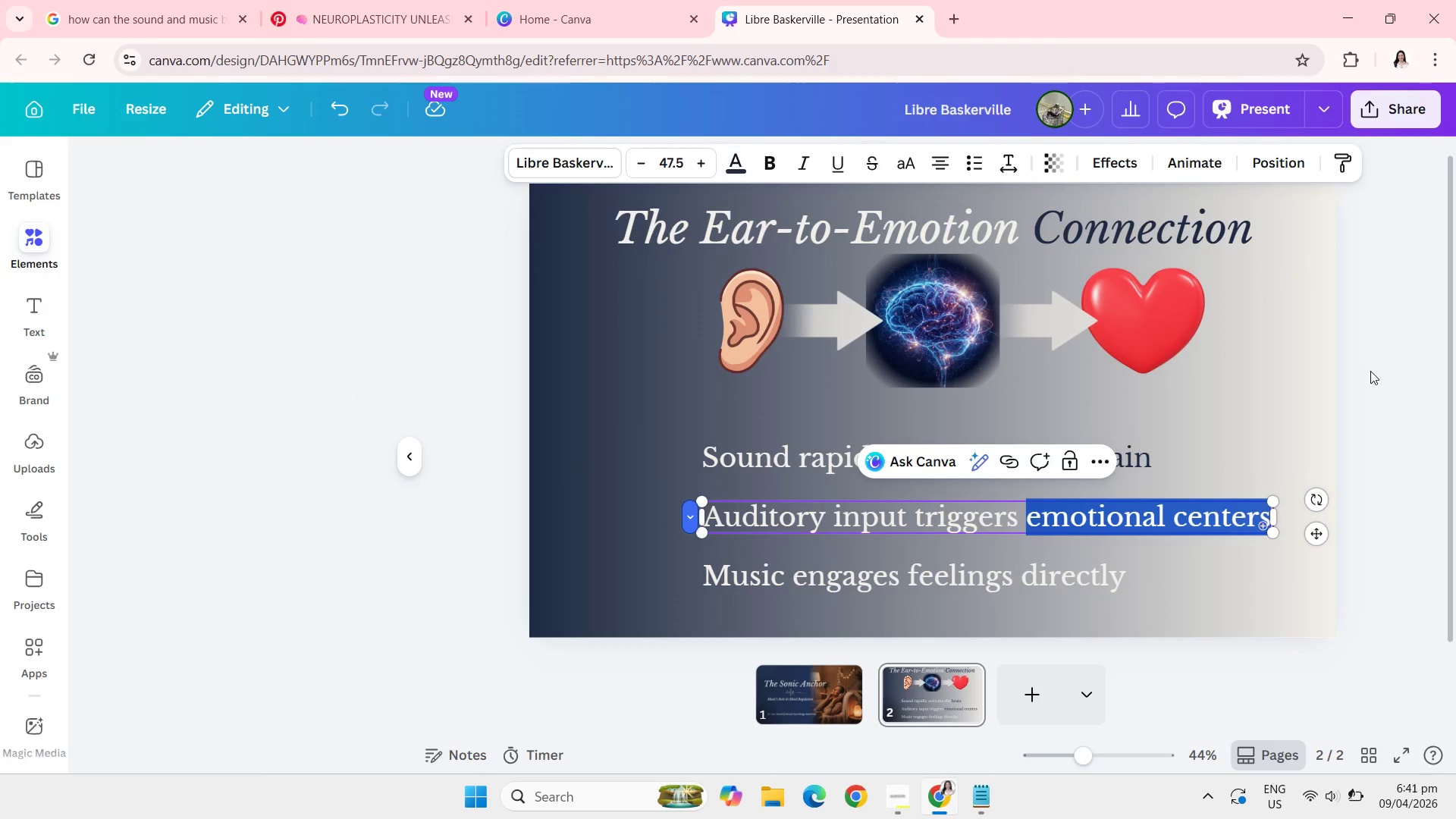 
left_click([1370, 371])
 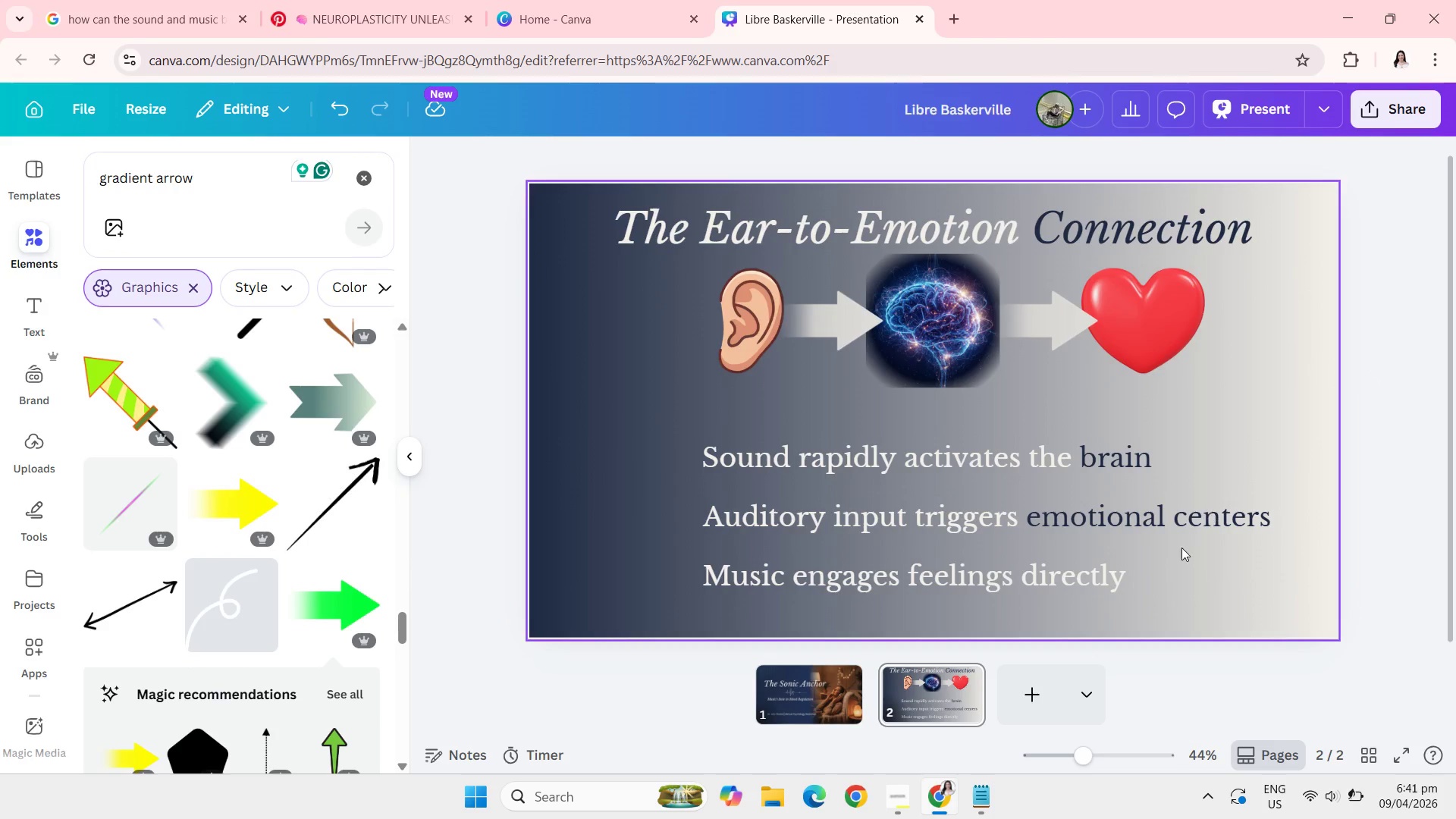 
left_click([1072, 582])
 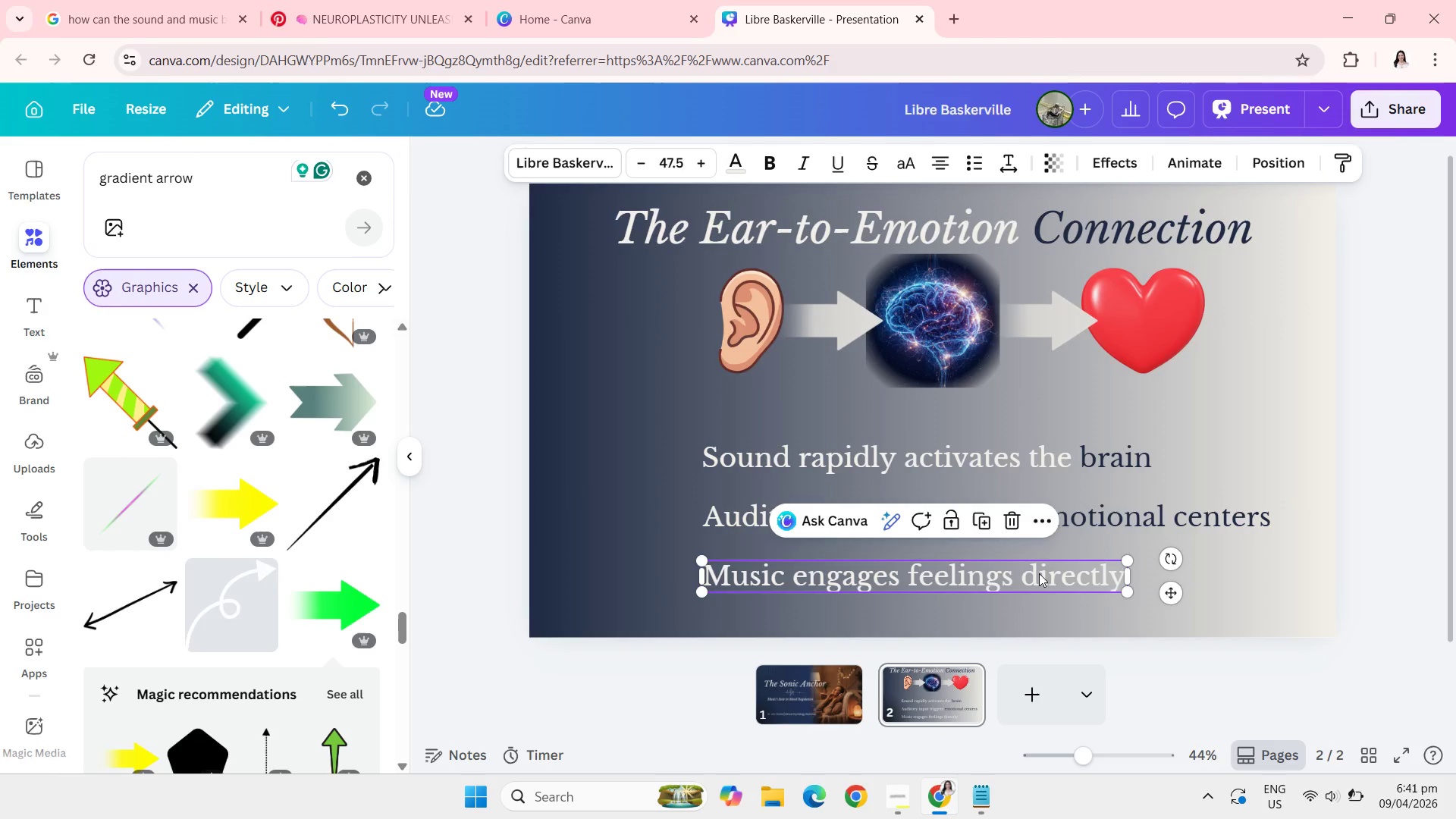 
left_click([1038, 573])
 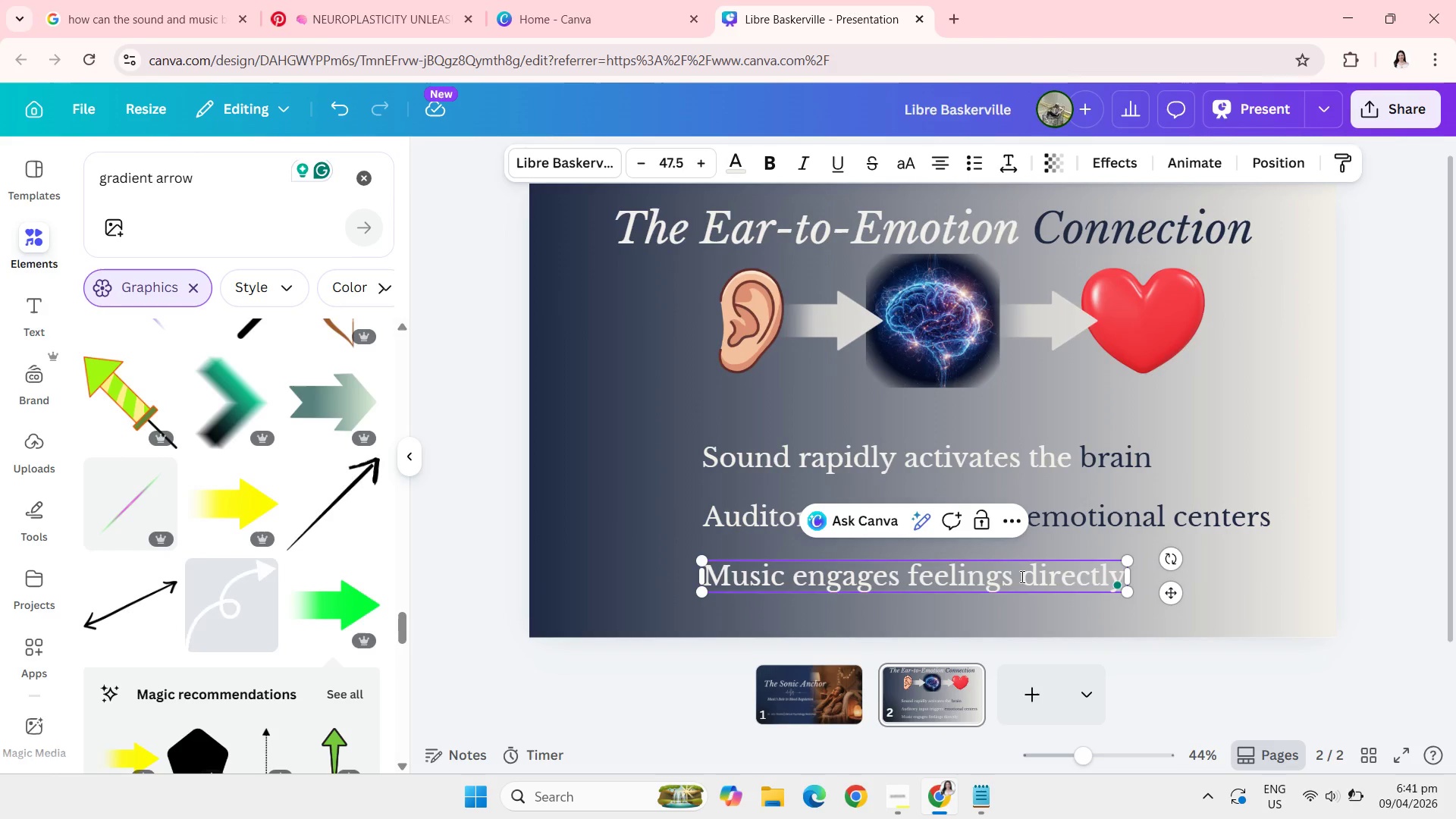 
left_click_drag(start_coordinate=[1021, 576], to_coordinate=[1071, 570])
 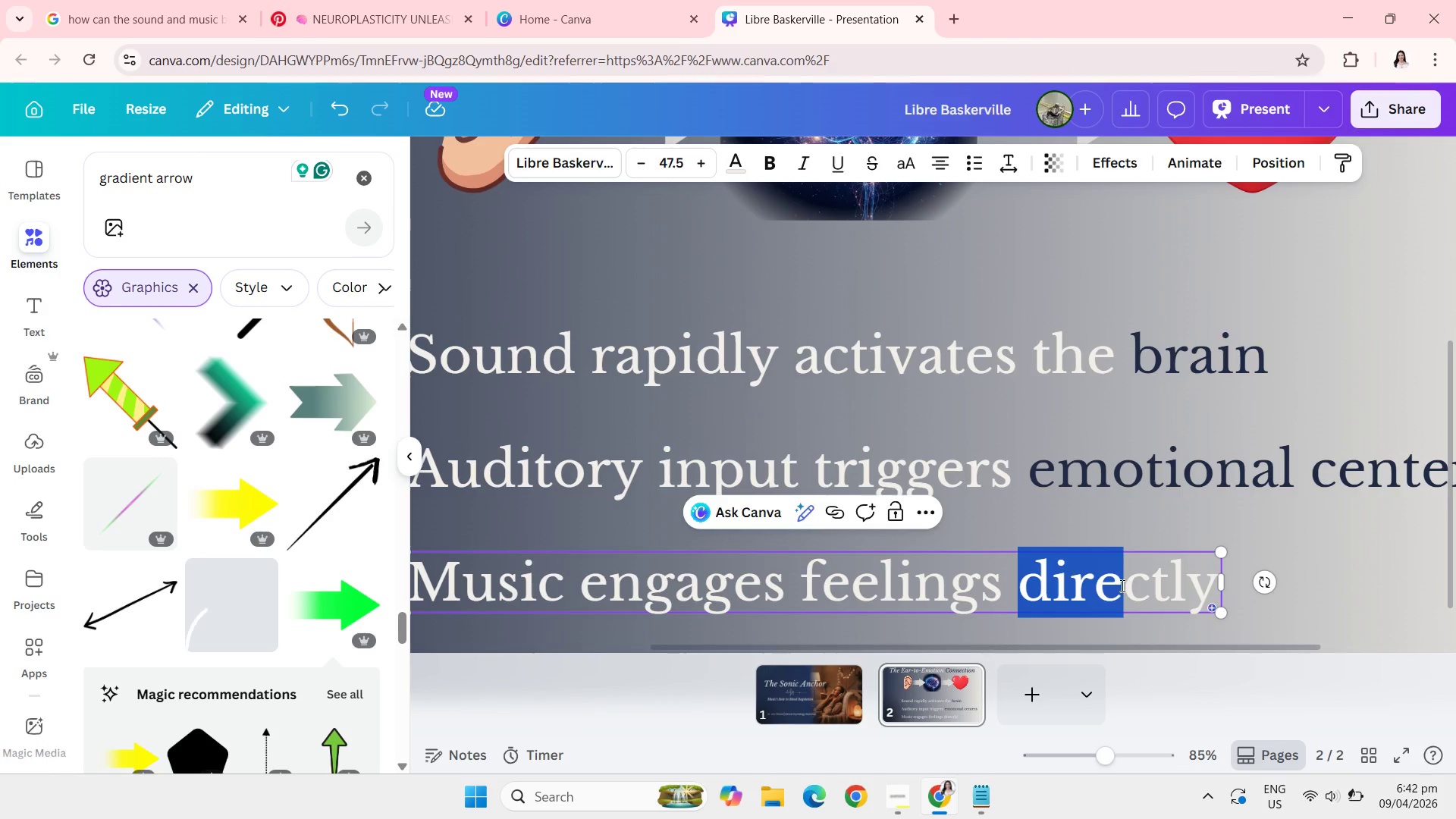 
left_click([1320, 570])
 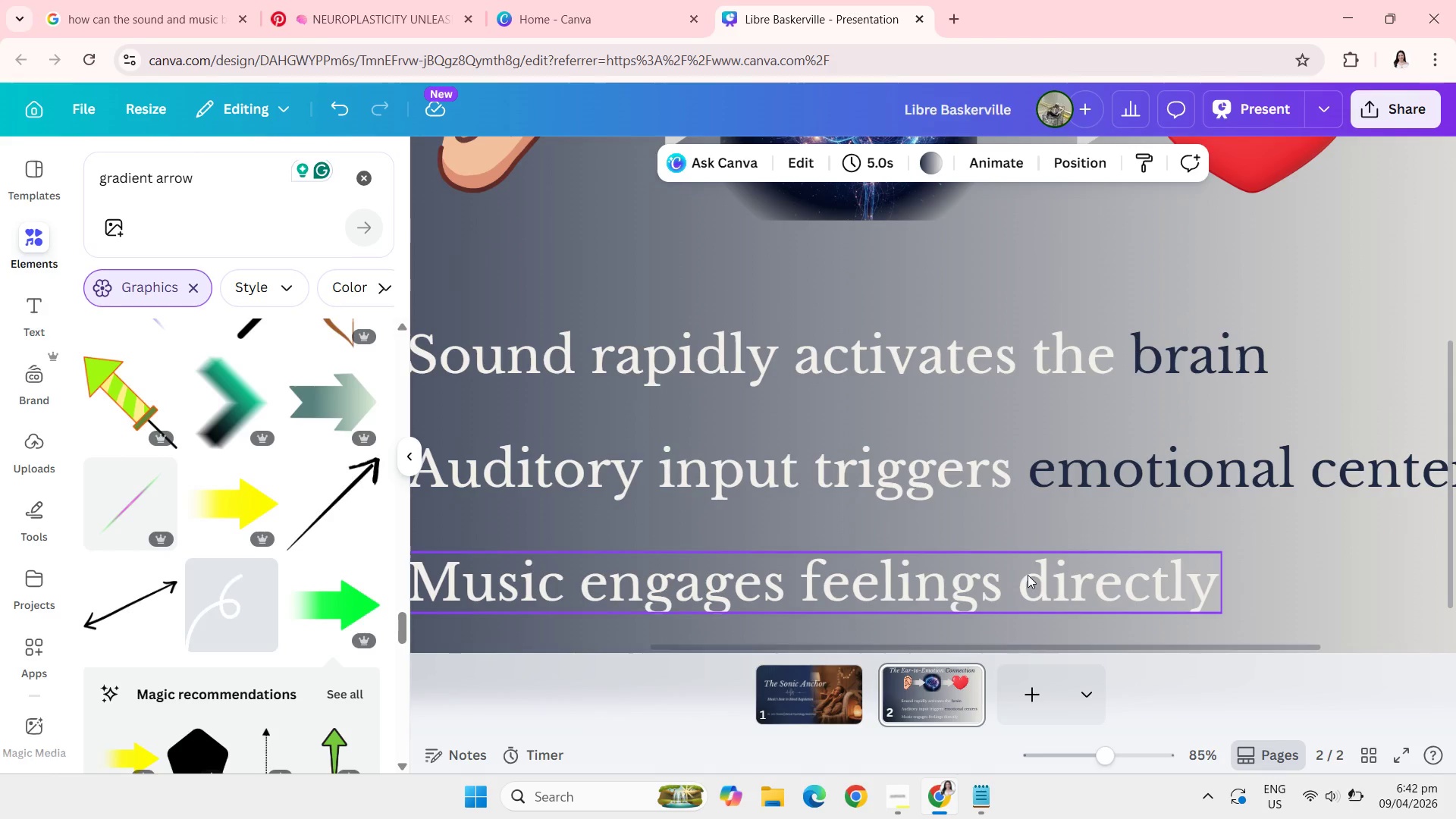 
left_click([1028, 575])
 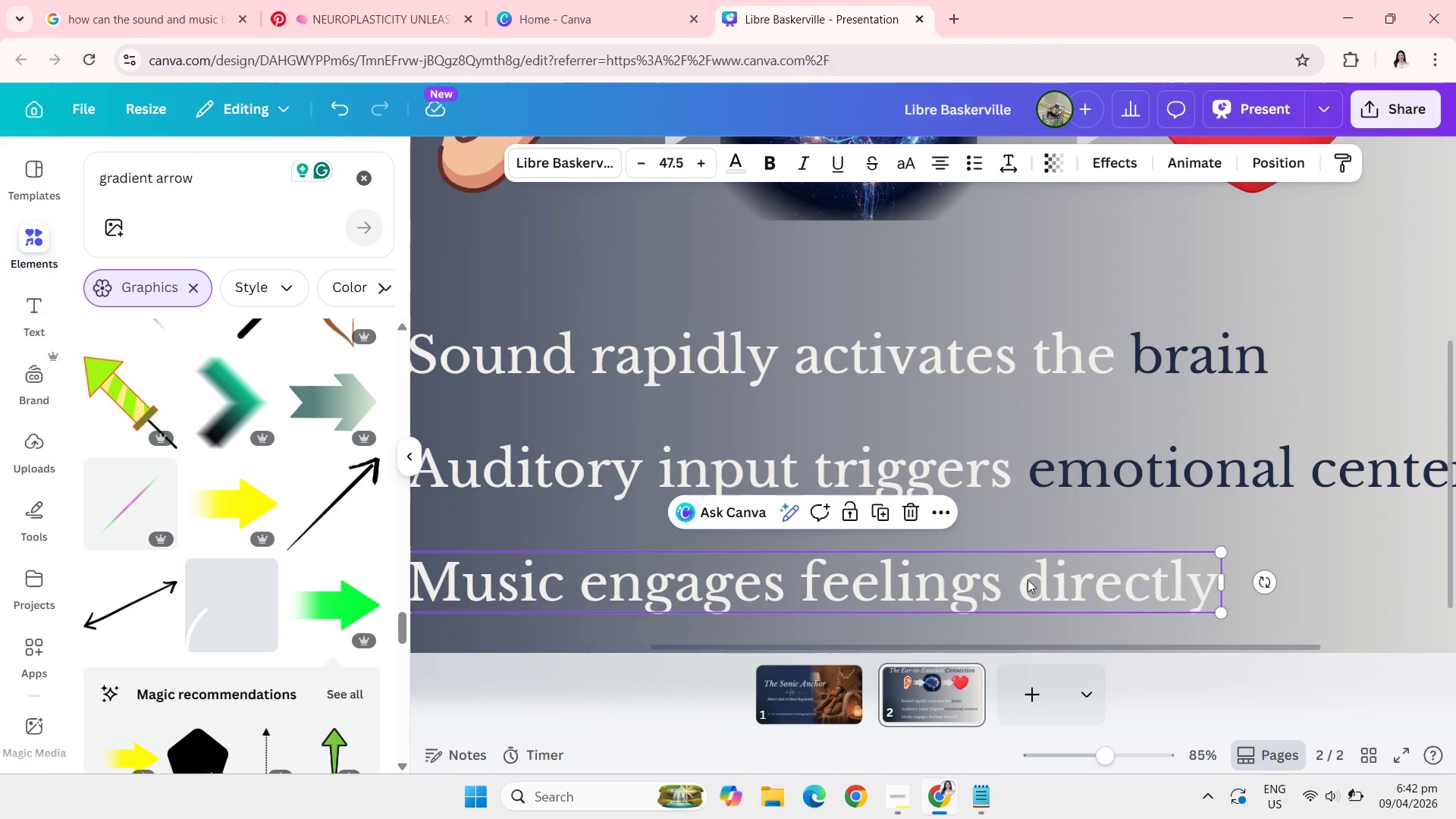 
left_click([1028, 579])
 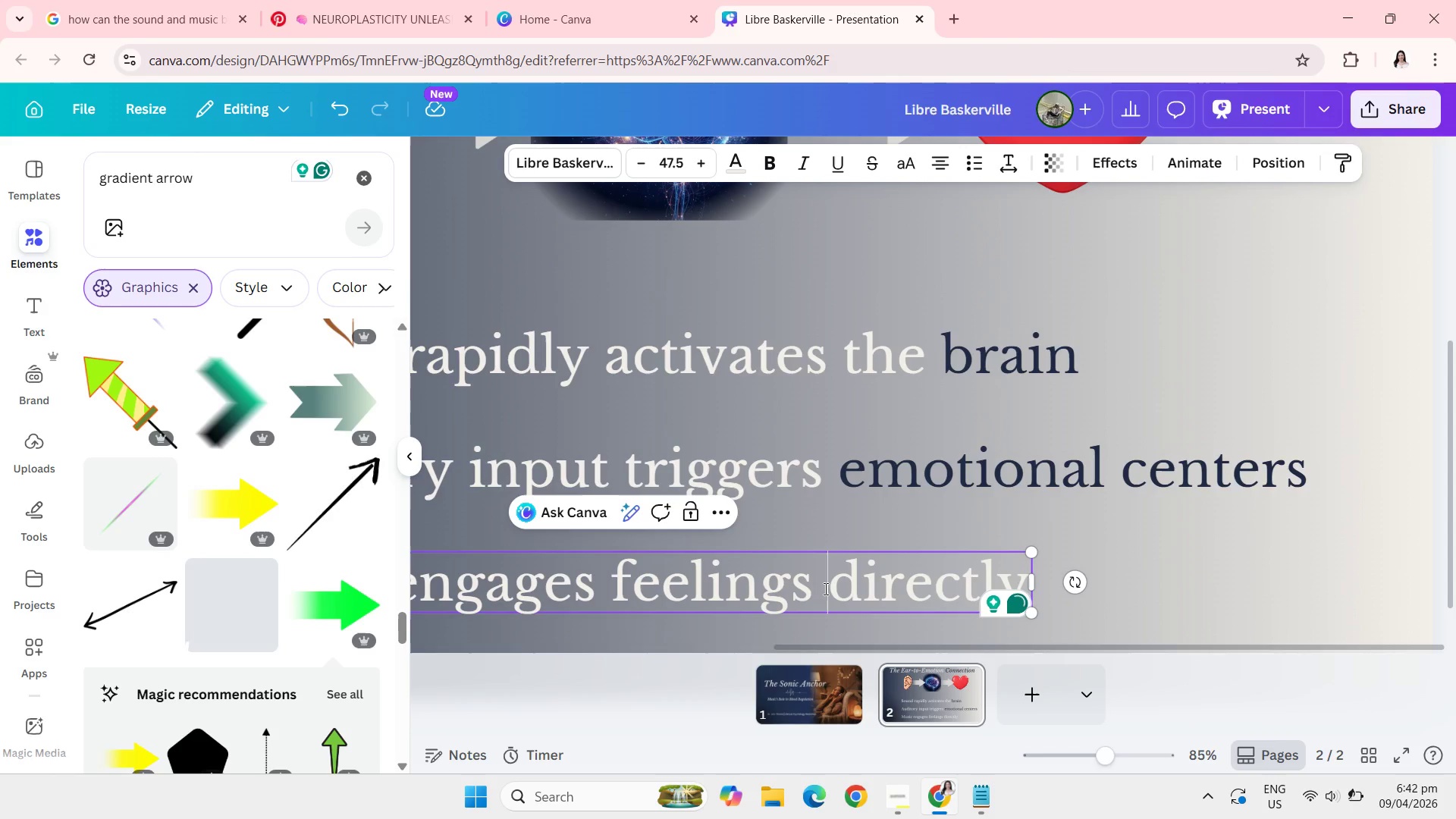 
left_click_drag(start_coordinate=[830, 580], to_coordinate=[1016, 589])
 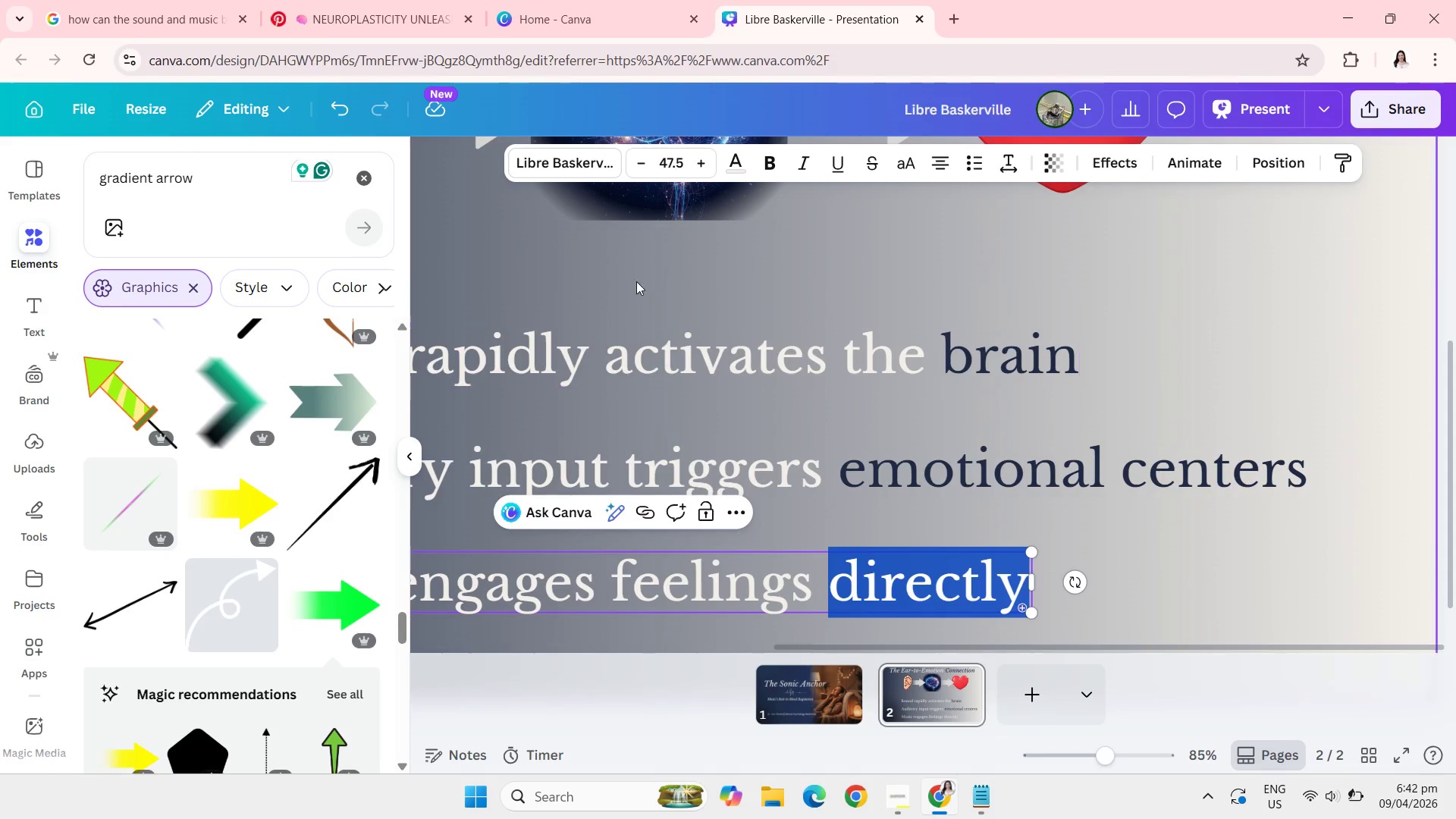 
left_click([742, 169])
 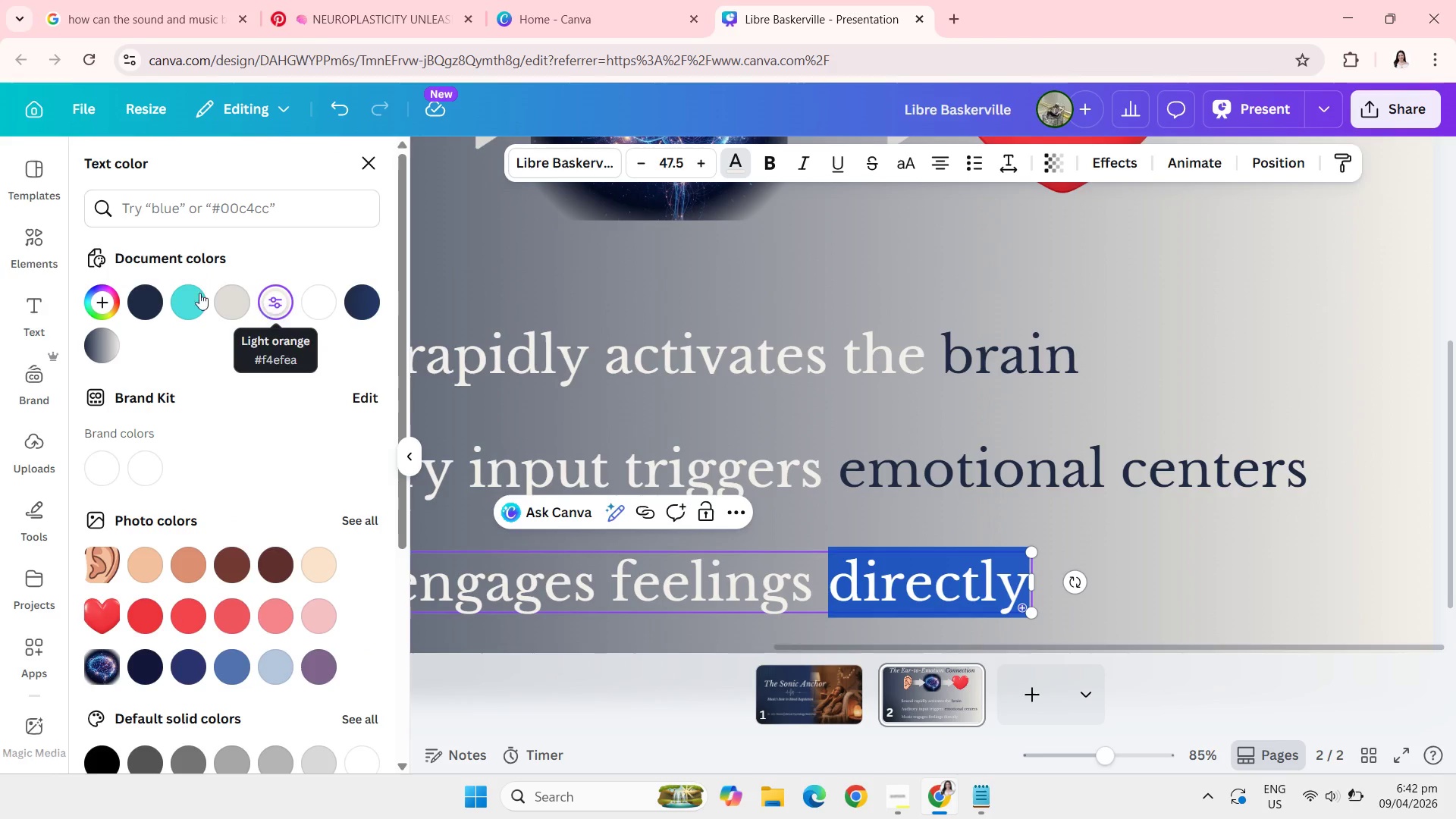 
left_click([152, 300])
 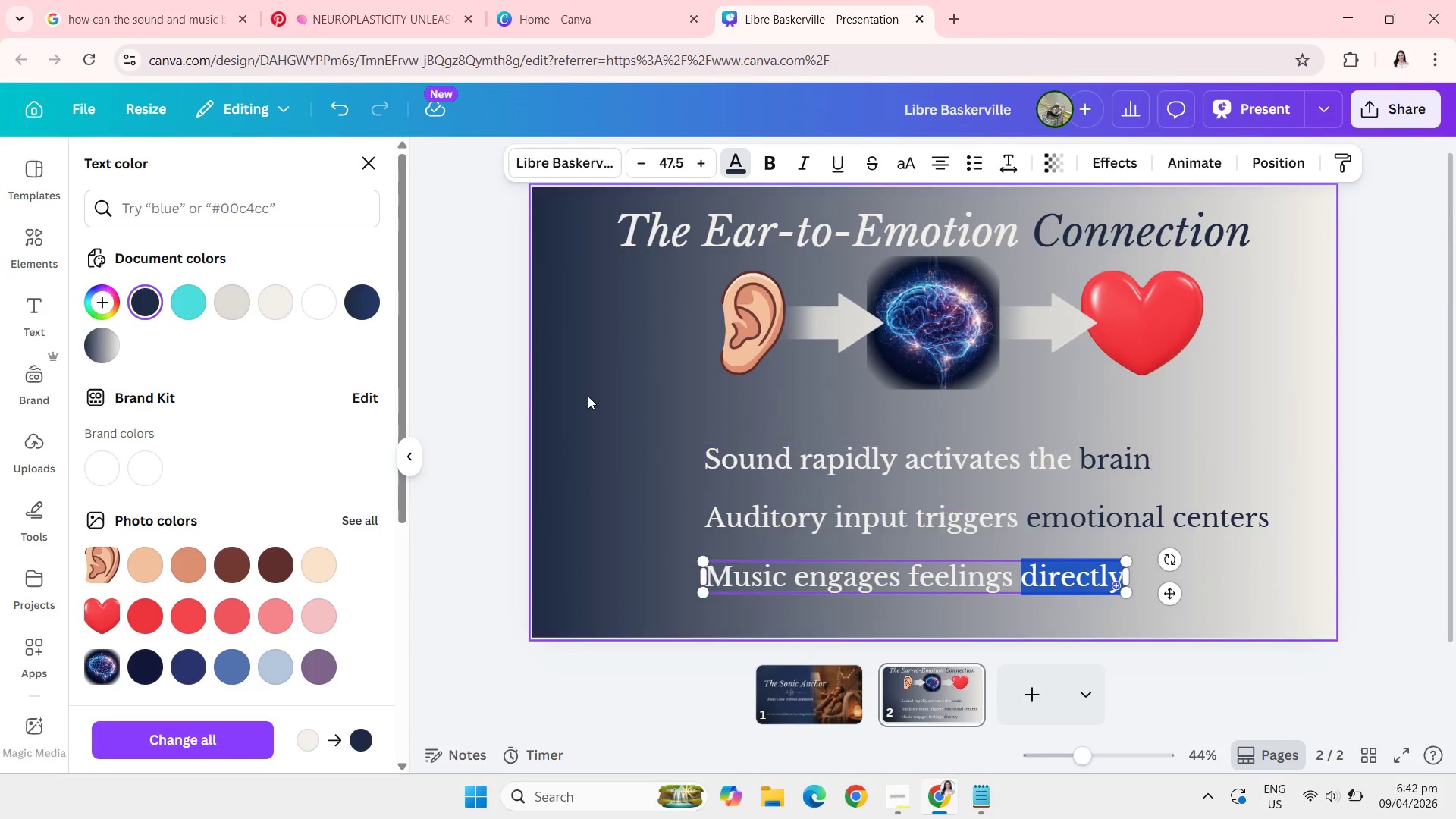 
left_click([610, 413])
 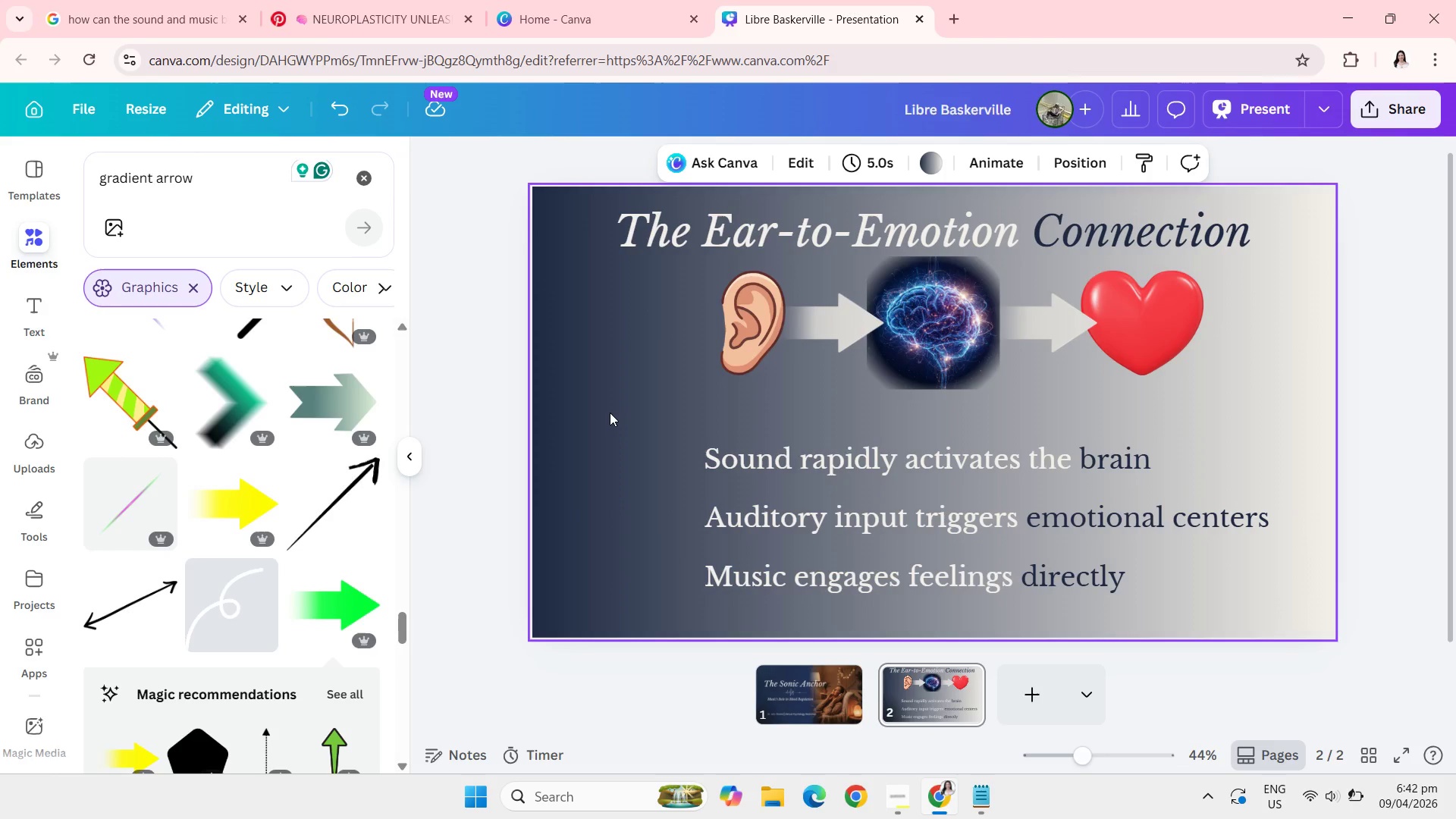 
wait(11.33)
 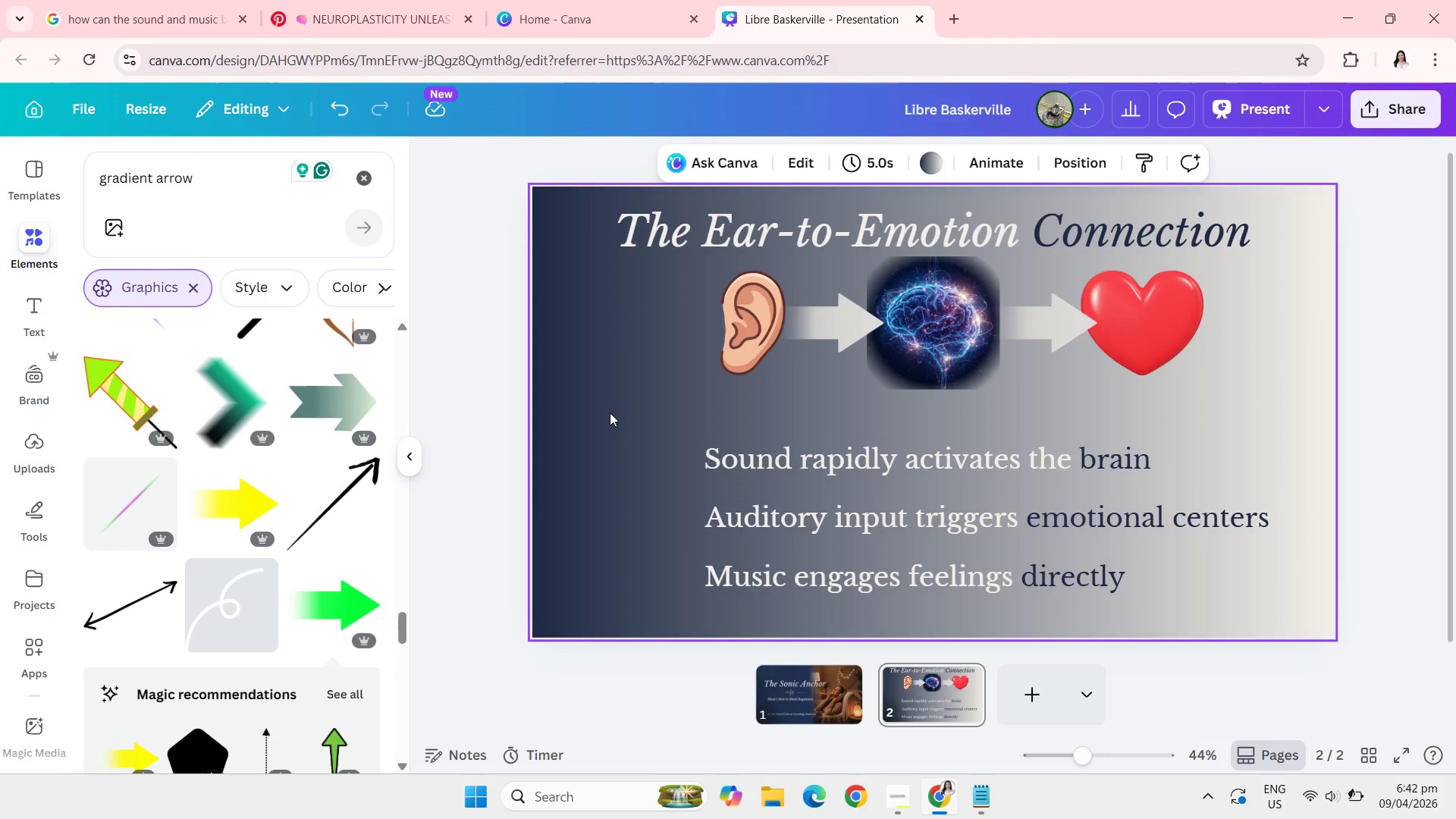 
left_click([455, 408])
 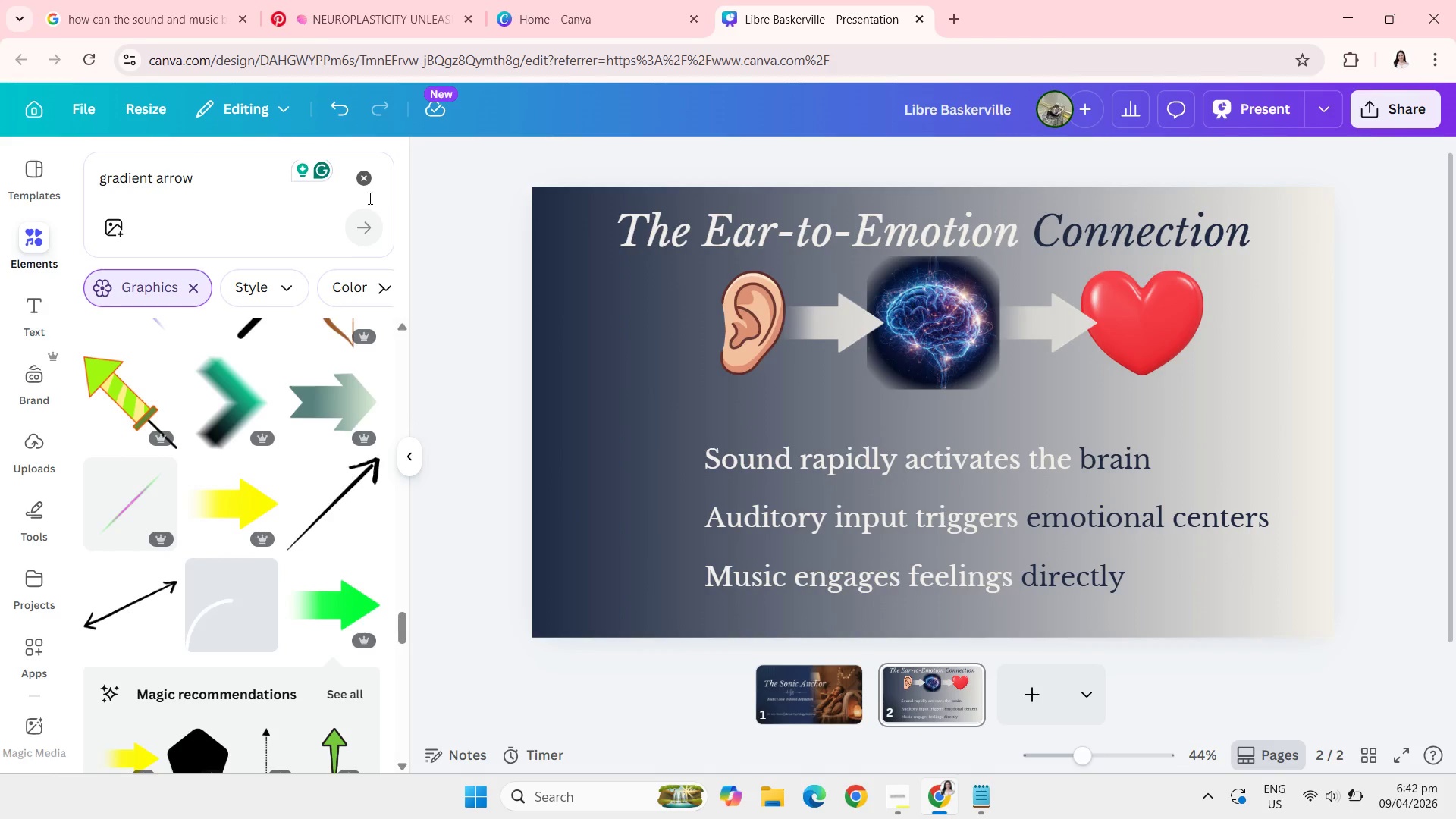 
left_click([365, 188])
 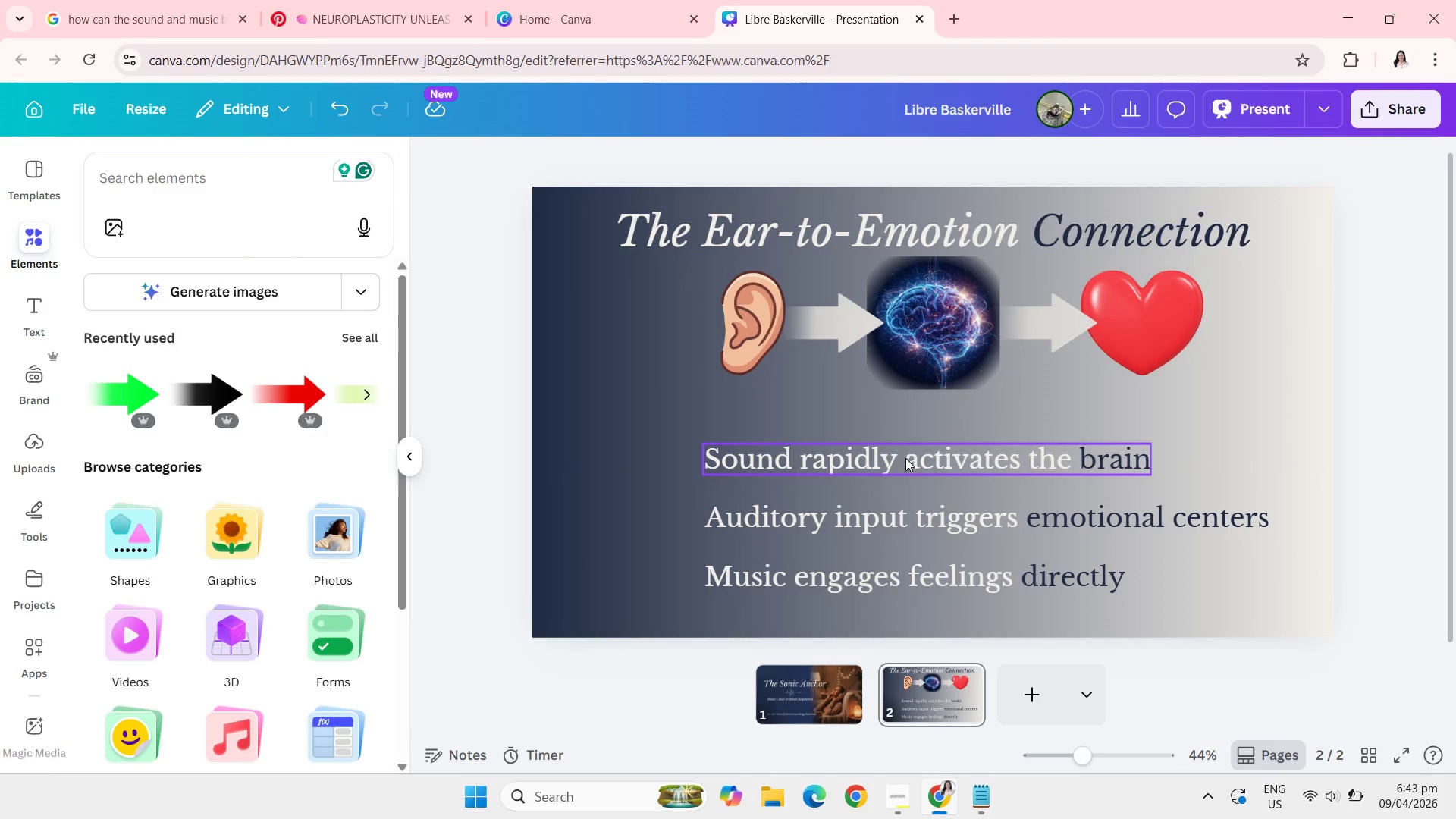 
wait(58.81)
 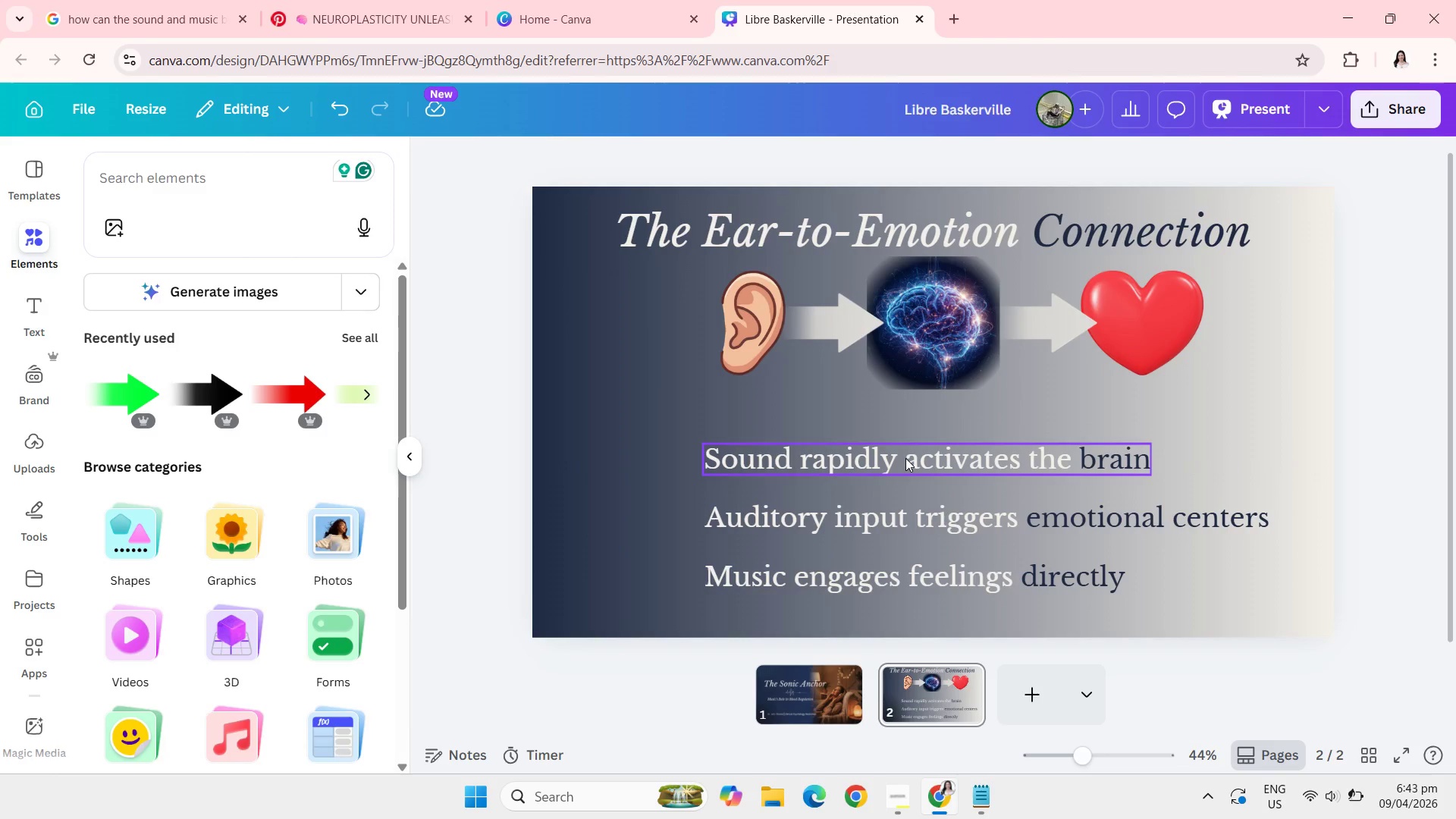 
left_click([905, 458])
 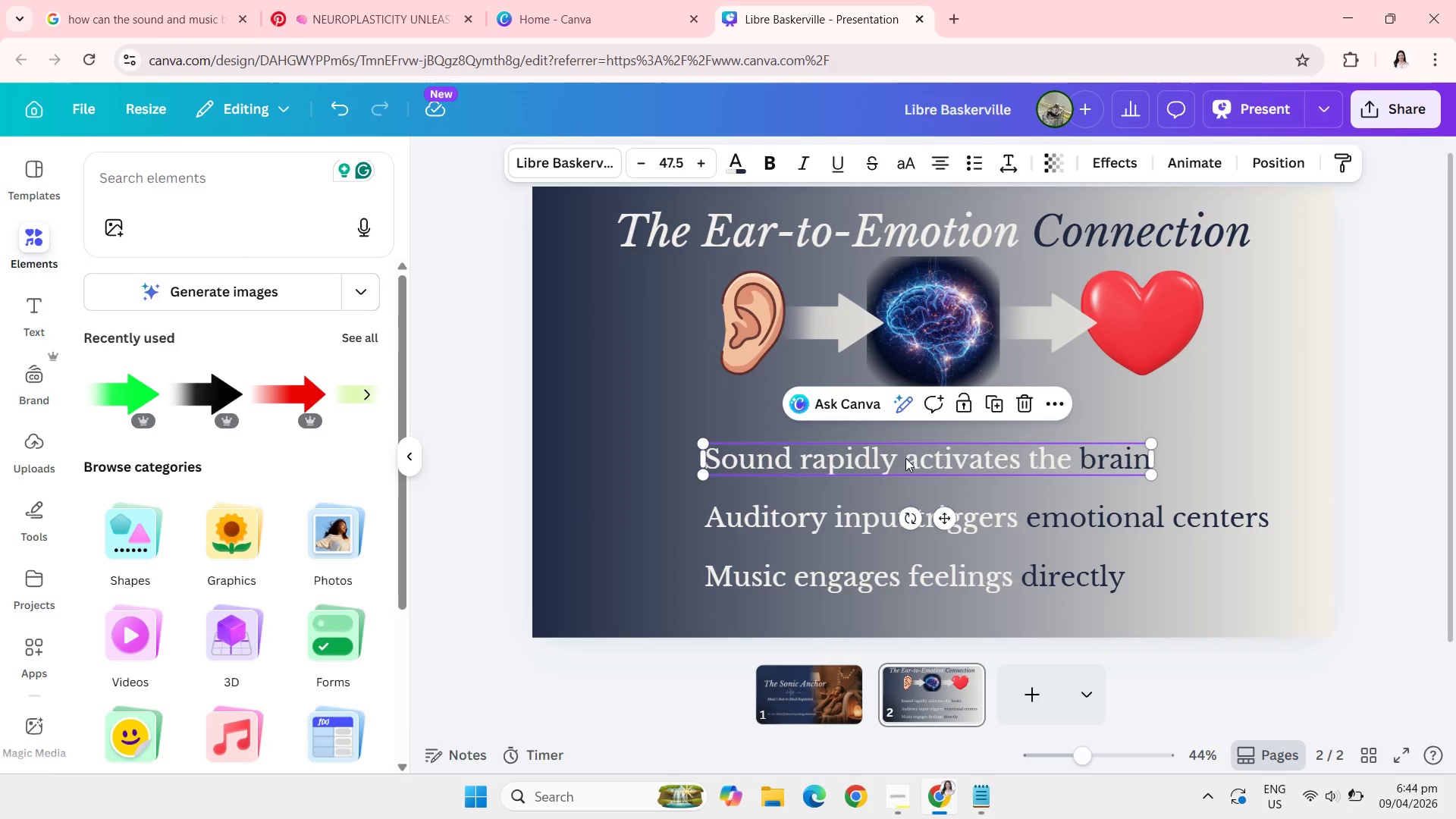 
wait(13.33)
 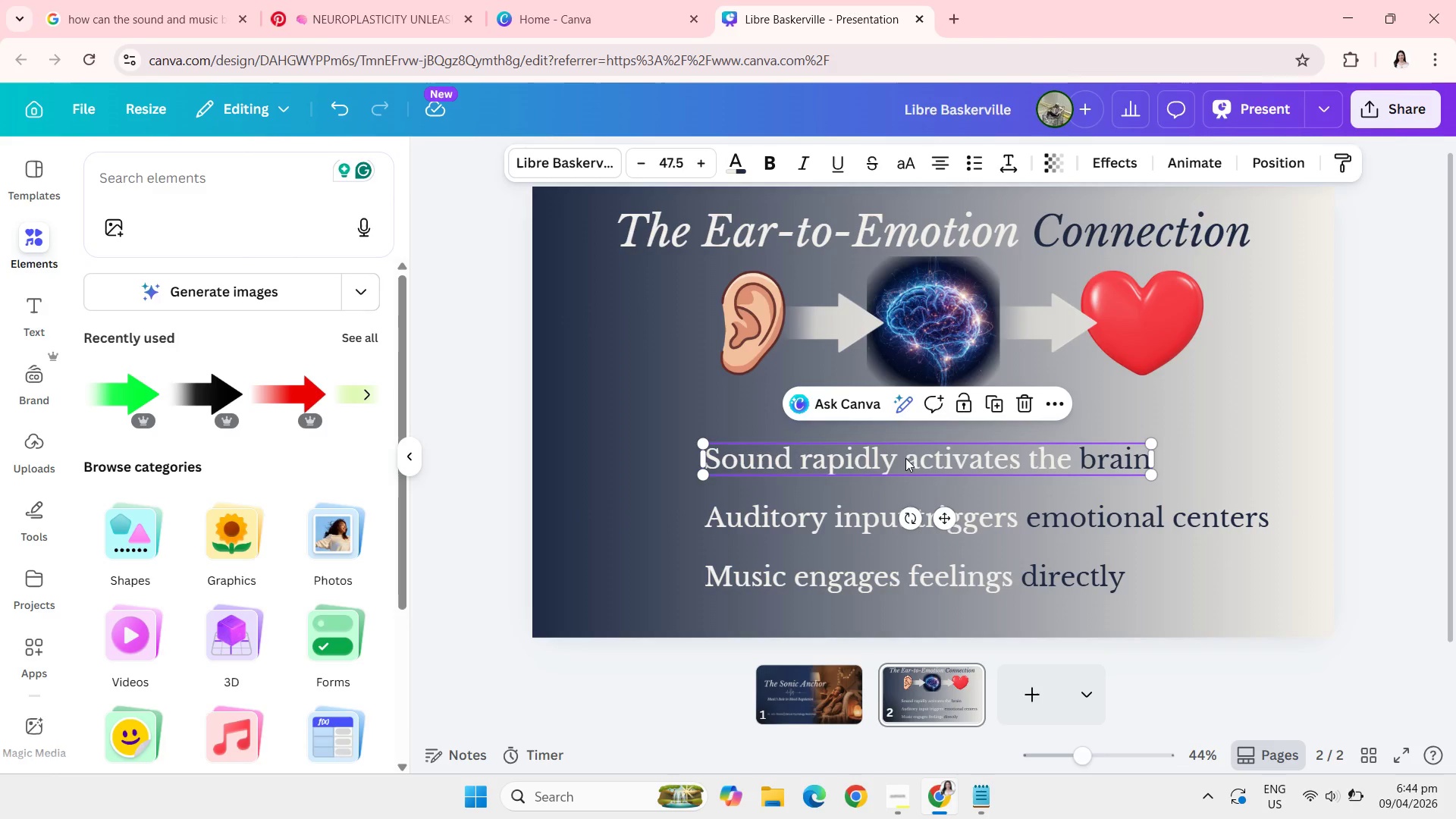 
double_click([905, 458])
 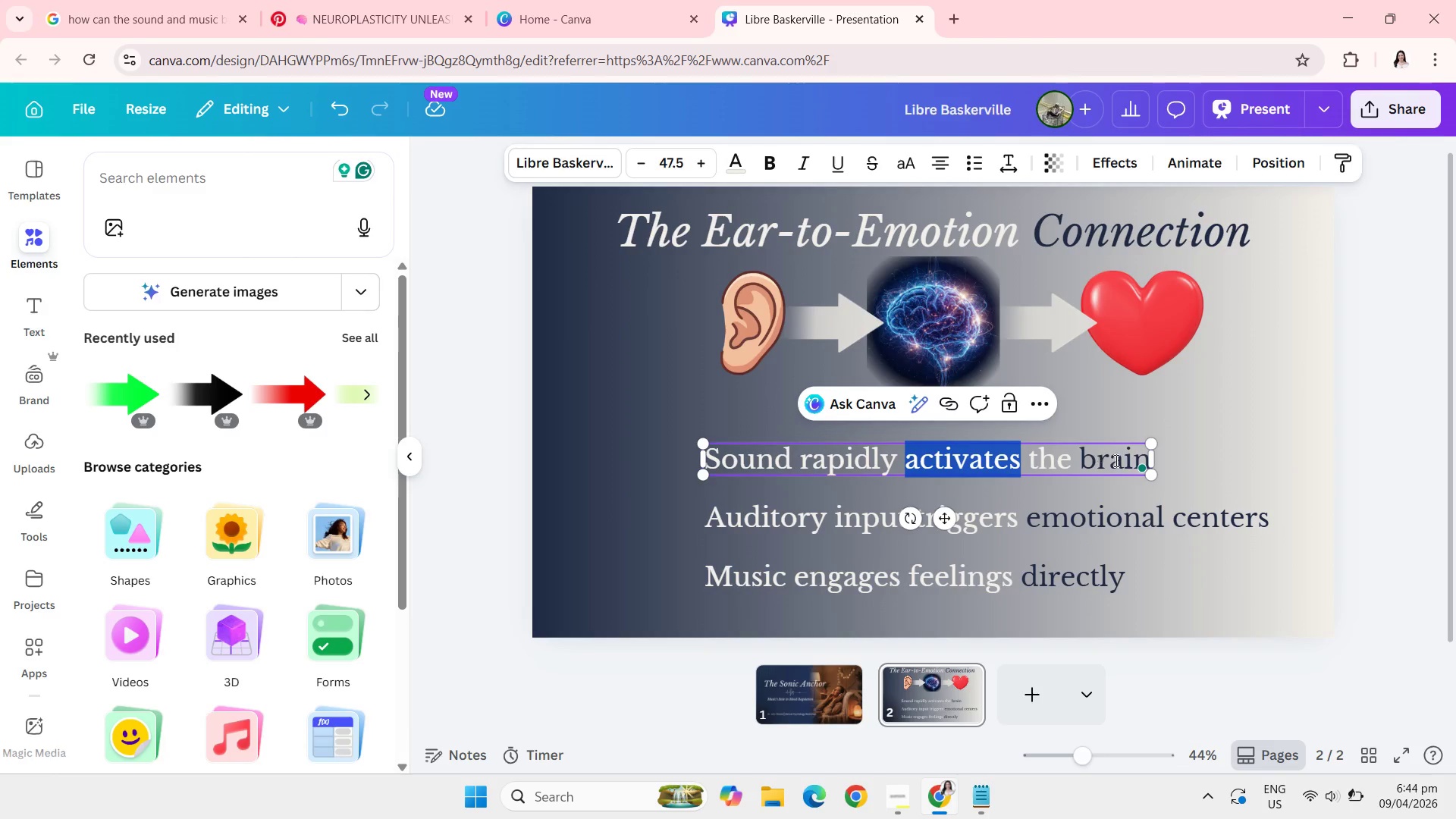 
left_click([1116, 460])
 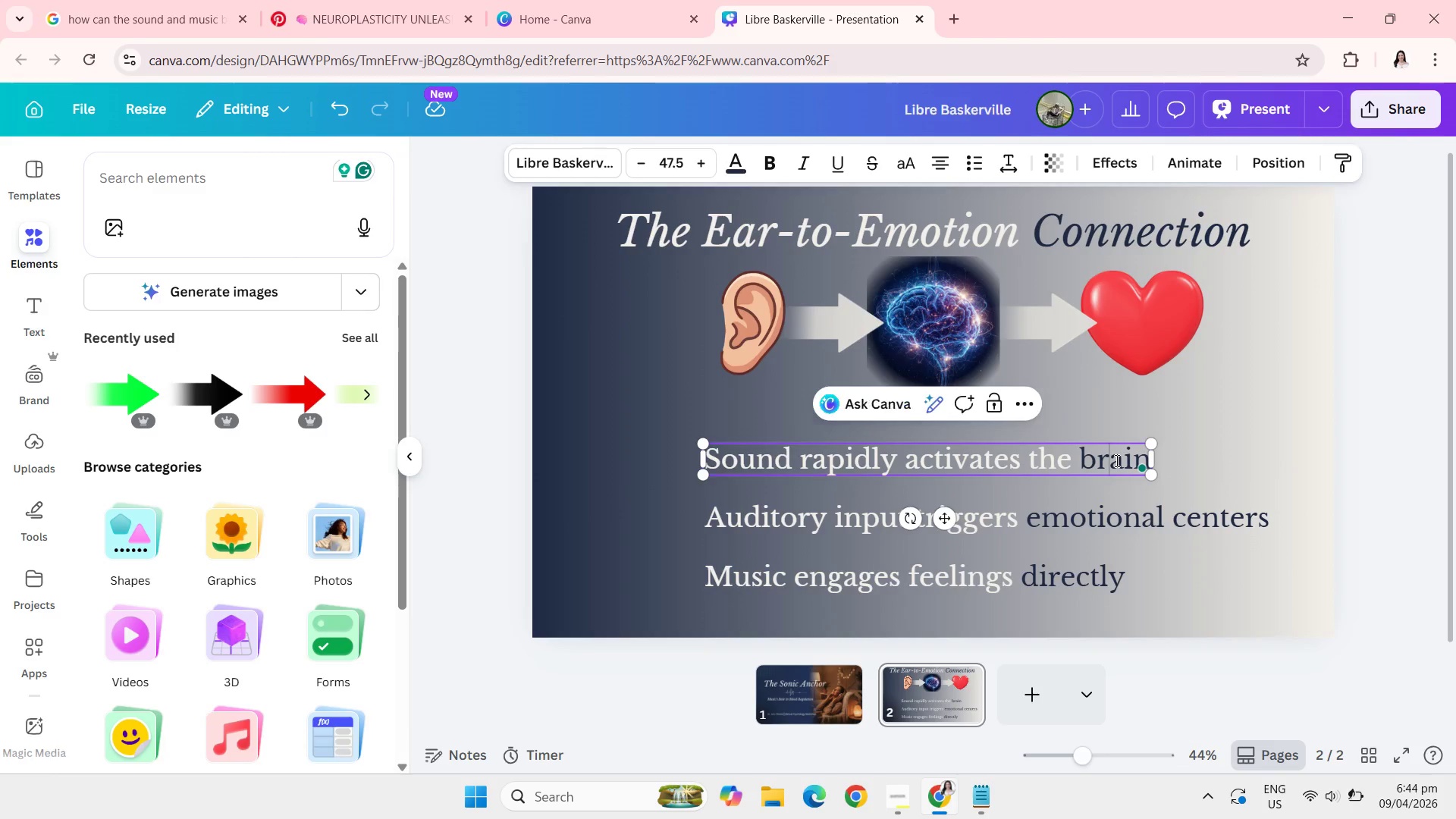 
key(ArrowRight)
 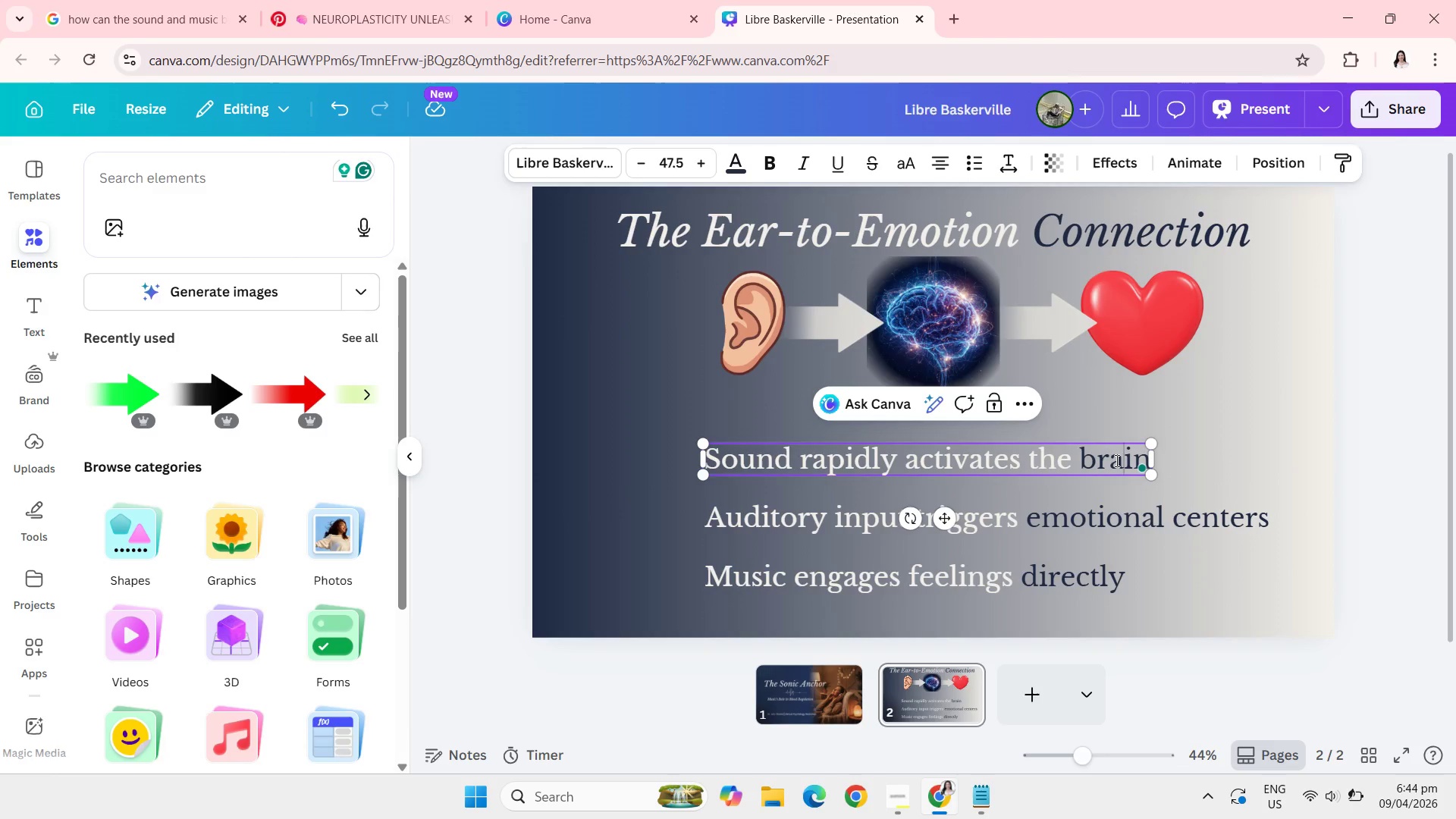 
key(ArrowRight)
 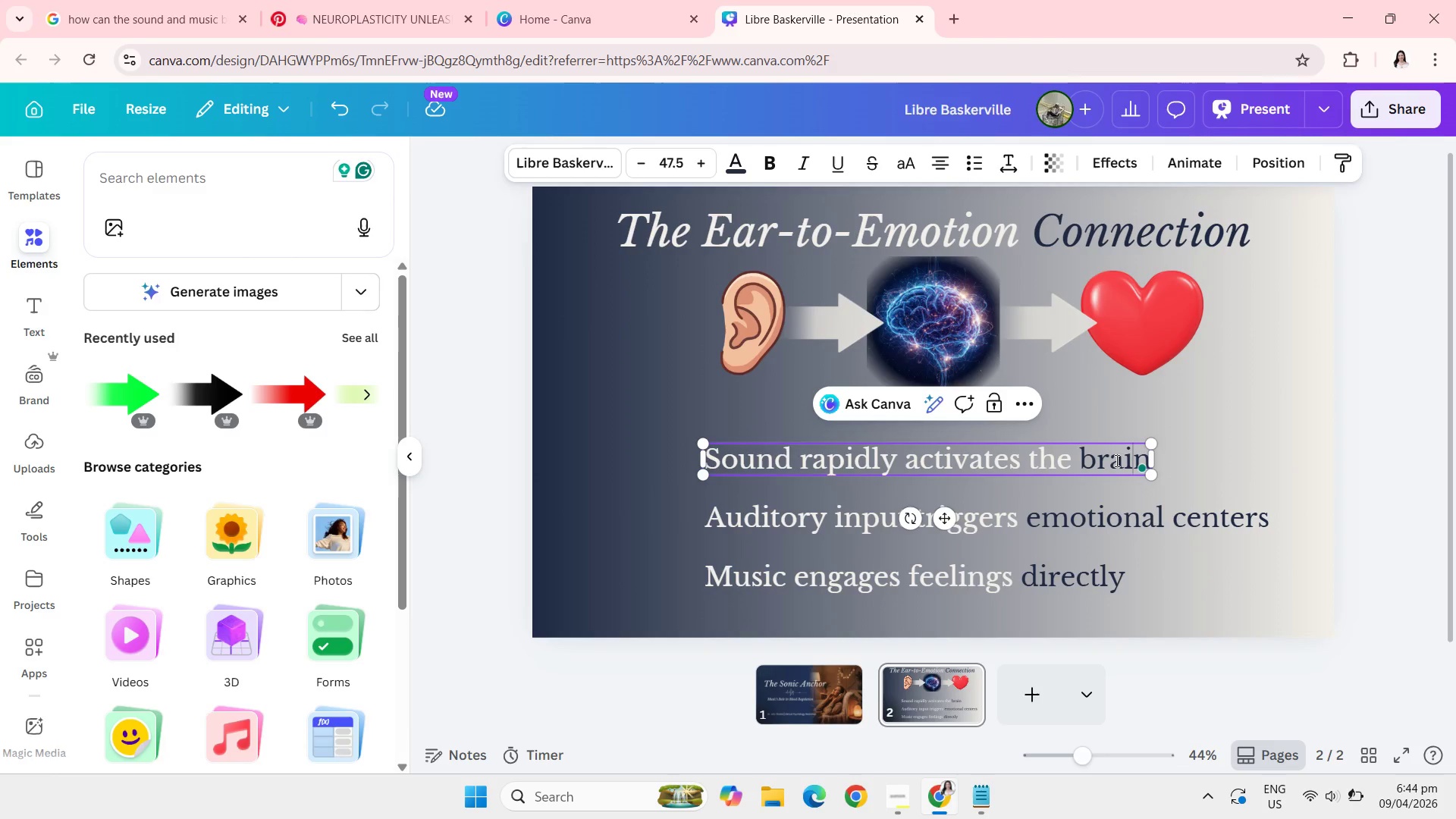 
key(ArrowRight)
 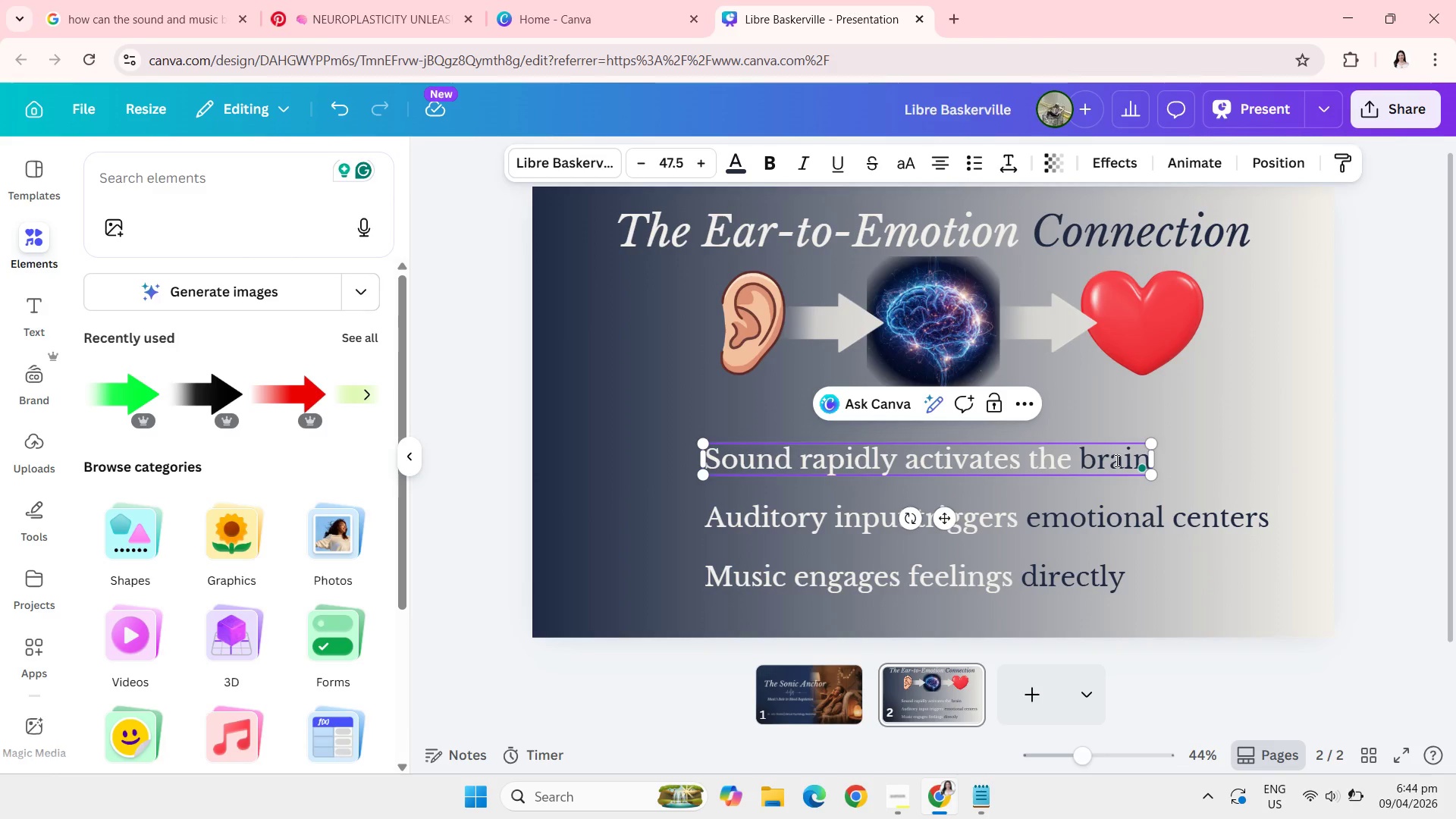 
key(ArrowRight)
 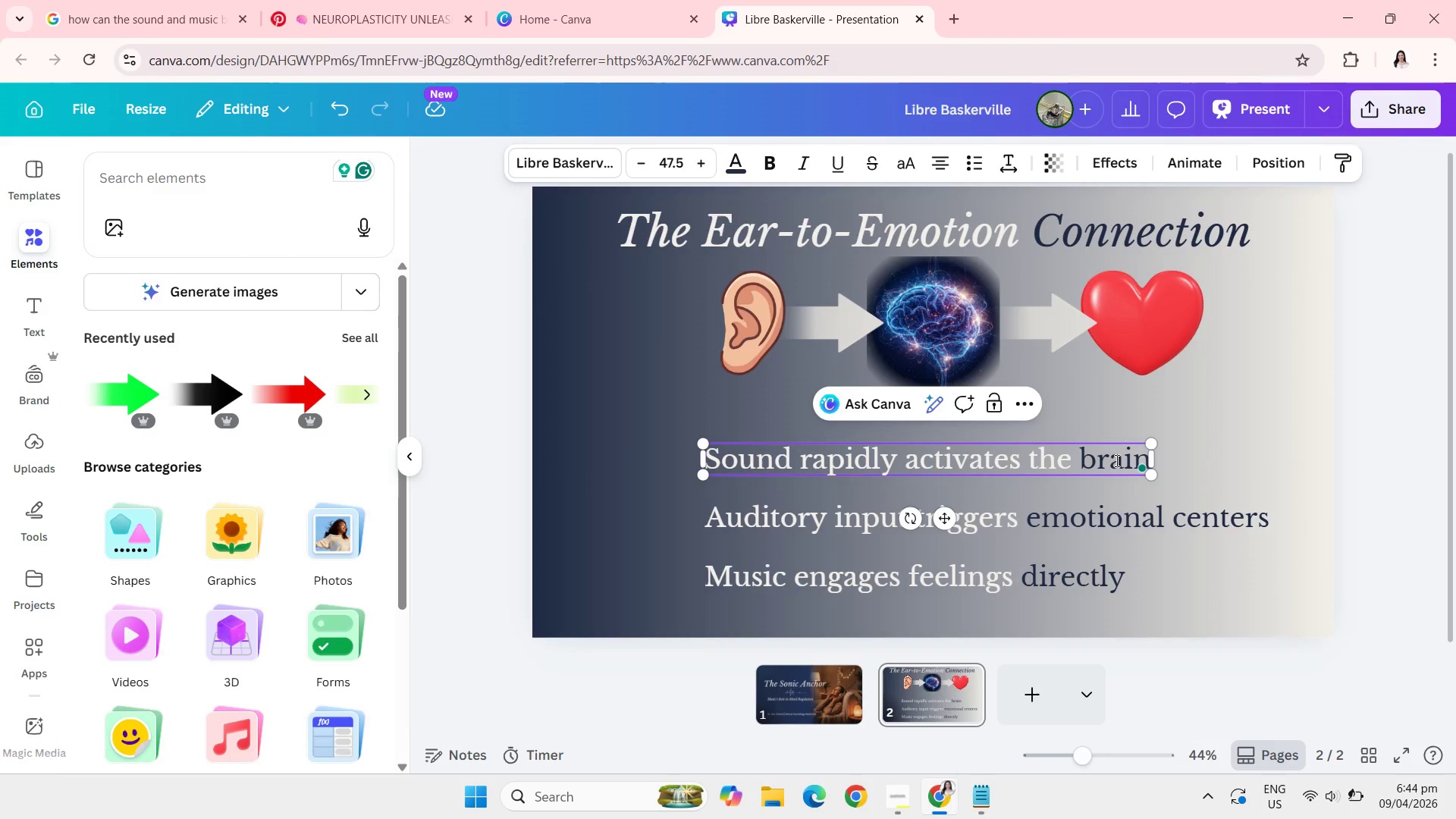 
hold_key(key=Backspace, duration=1.08)
 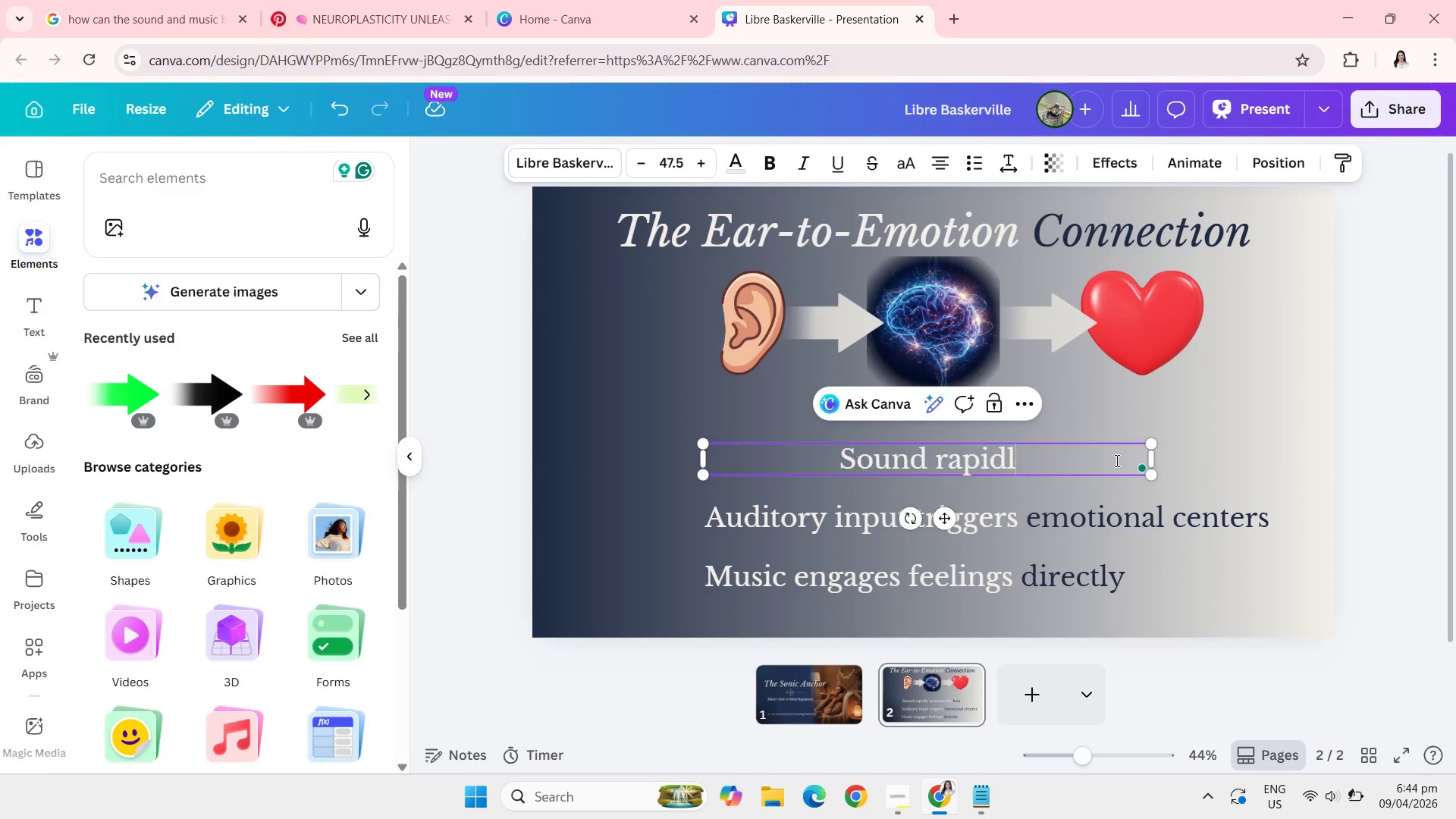 
key(Backspace)
key(Backspace)
key(Backspace)
key(Backspace)
key(Backspace)
key(Backspace)
key(Backspace)
type(is processed in milliseconds)
 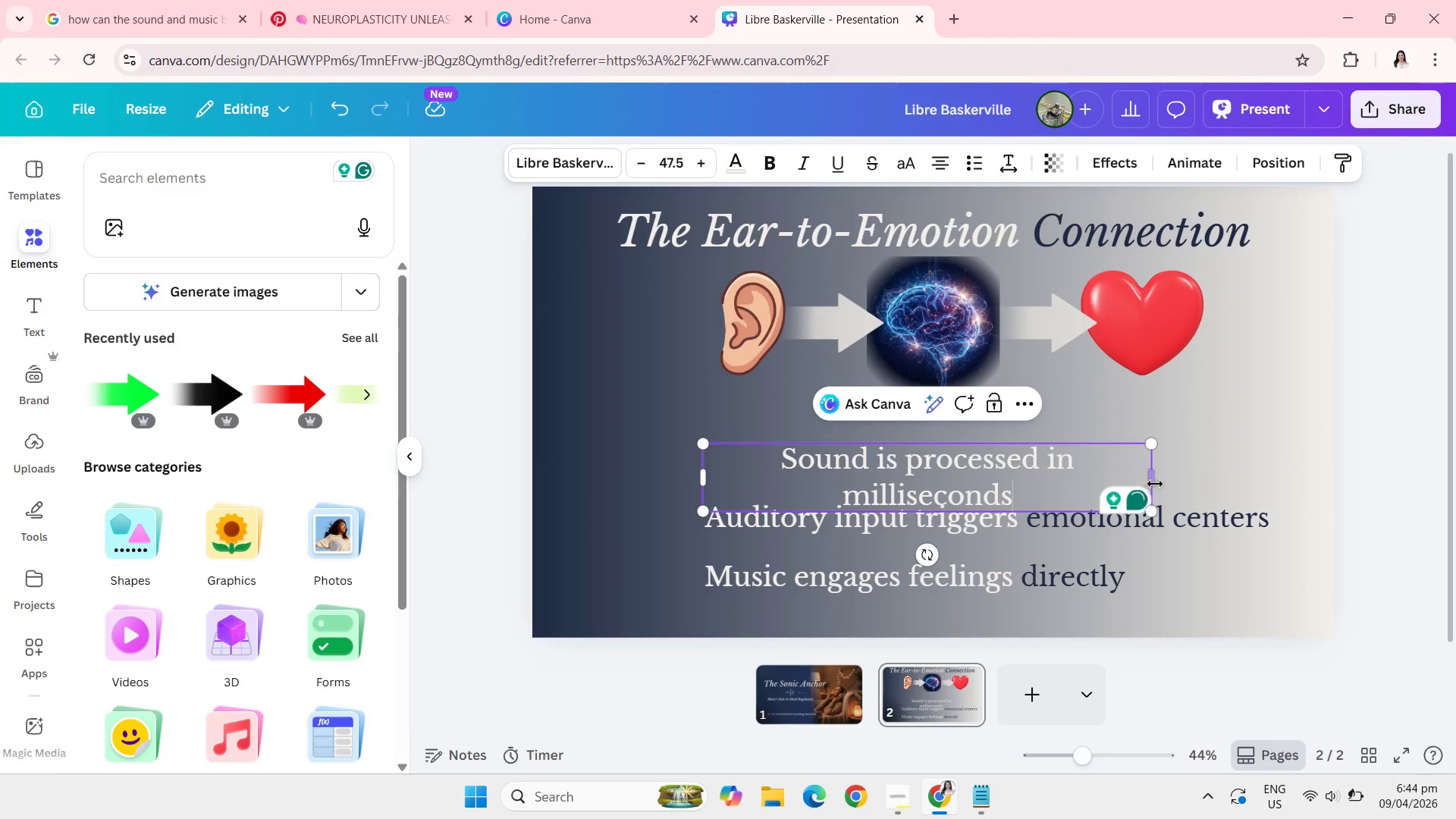 
left_click_drag(start_coordinate=[1155, 484], to_coordinate=[1182, 479])
 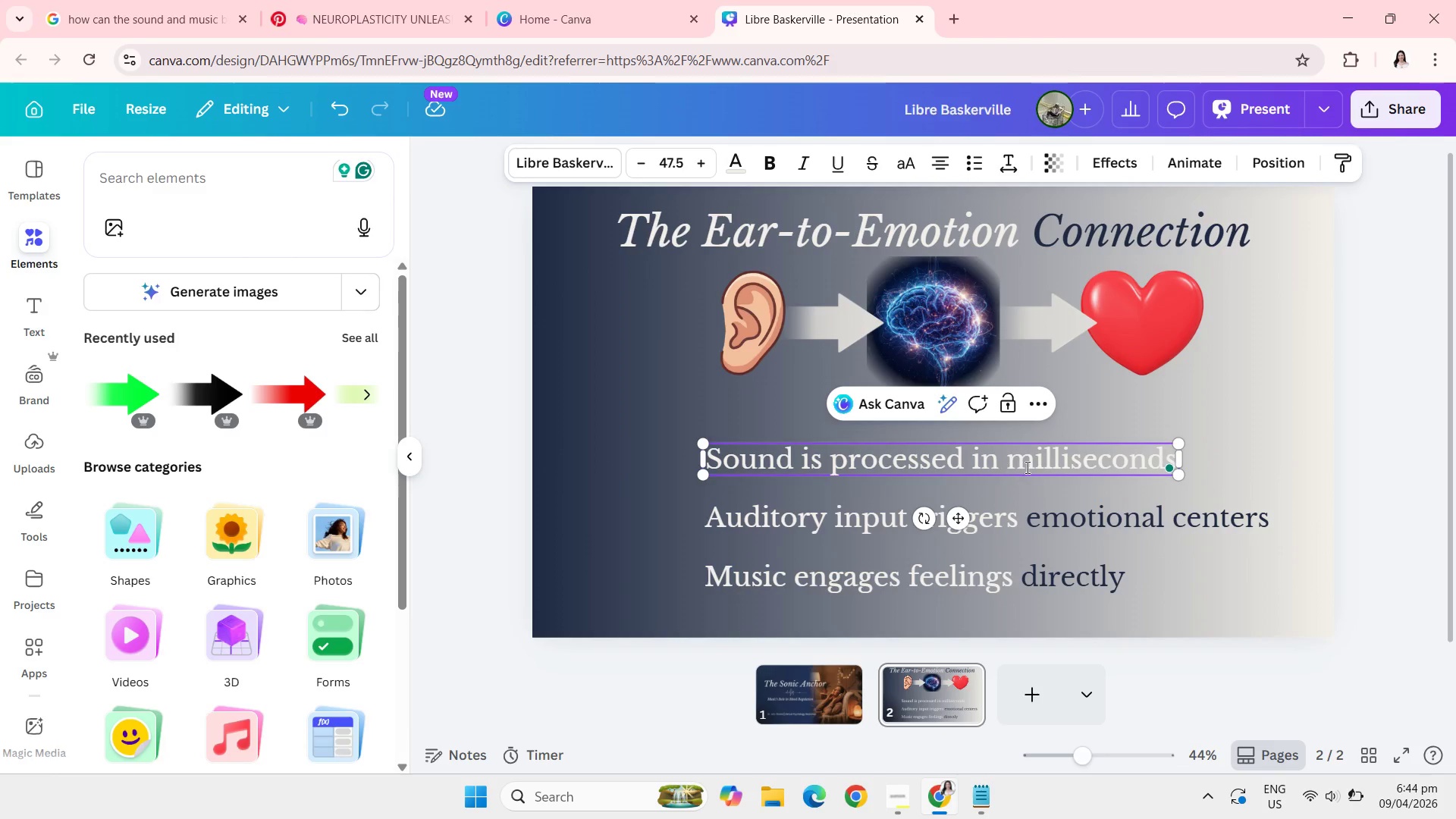 
left_click([1038, 467])
 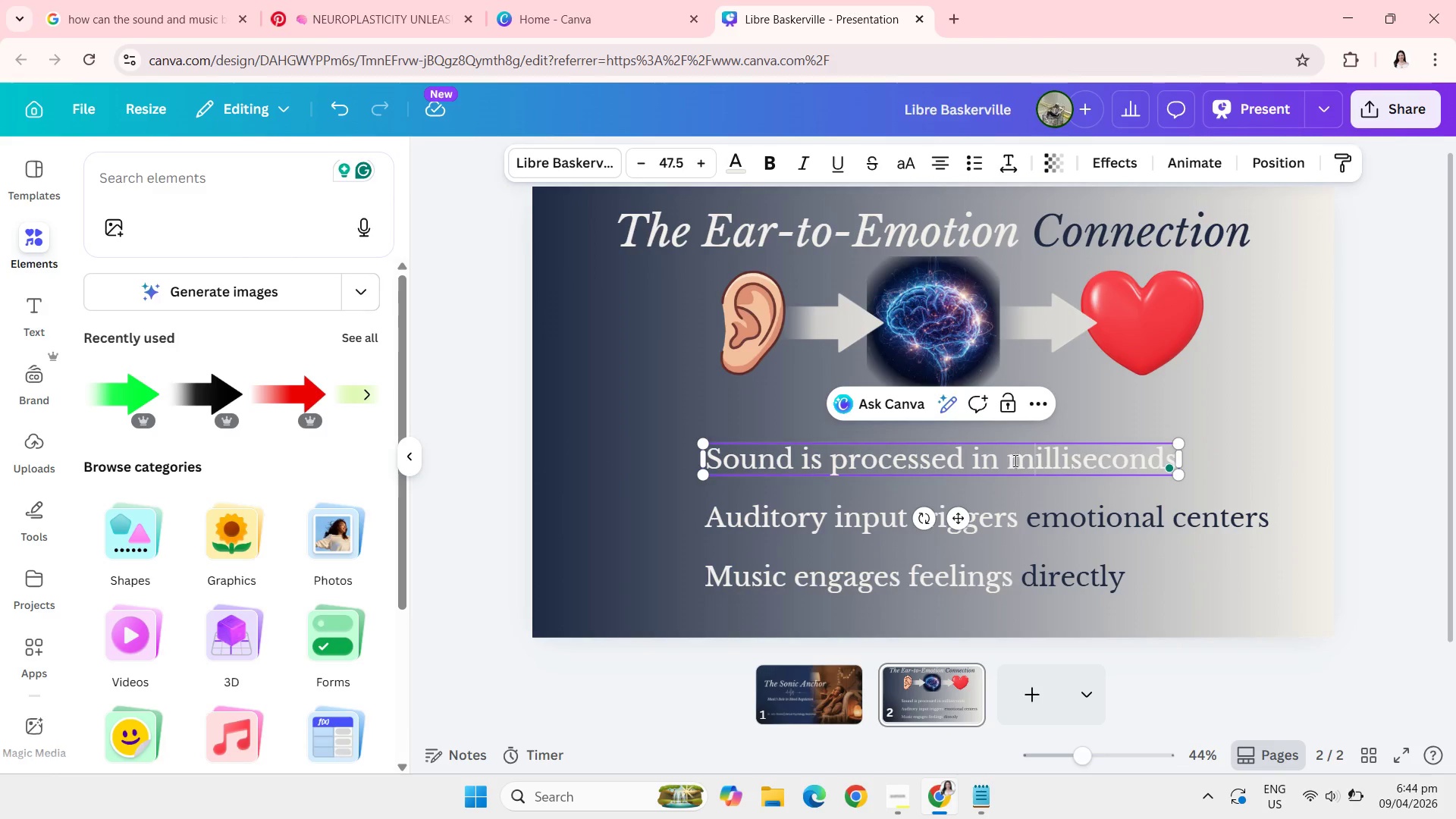 
left_click_drag(start_coordinate=[1013, 461], to_coordinate=[1203, 475])
 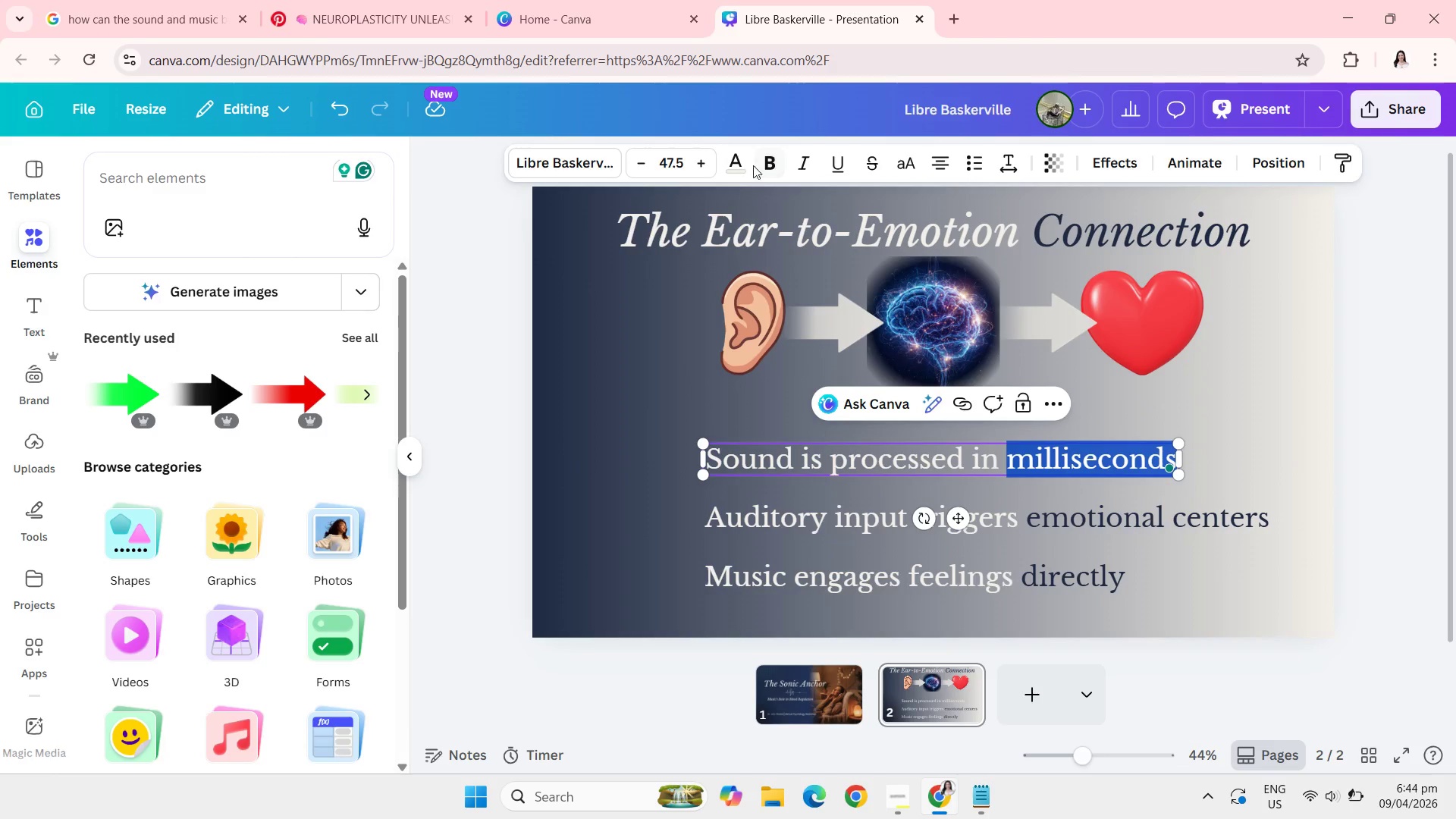 
left_click([745, 168])
 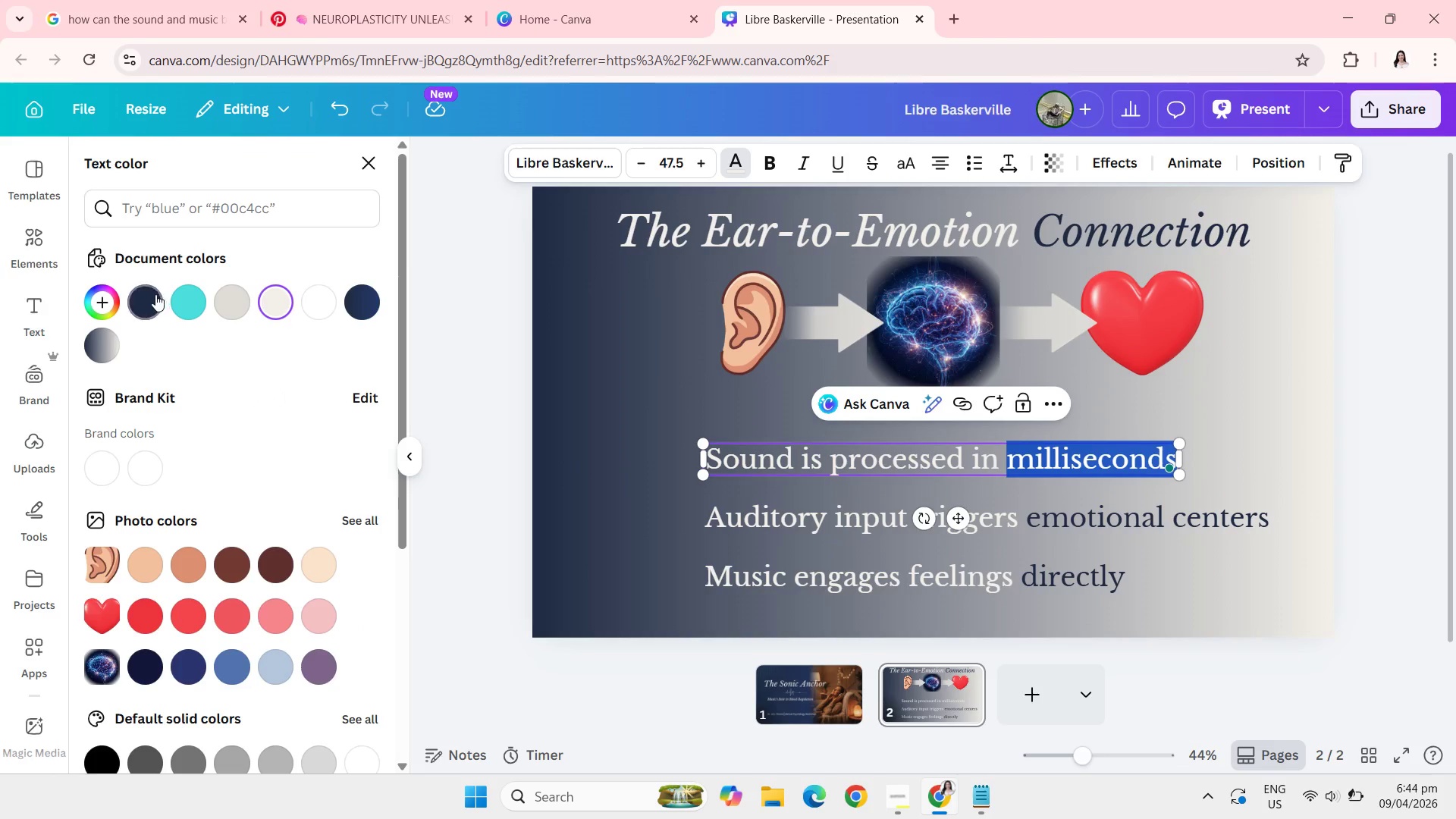 
left_click([131, 293])
 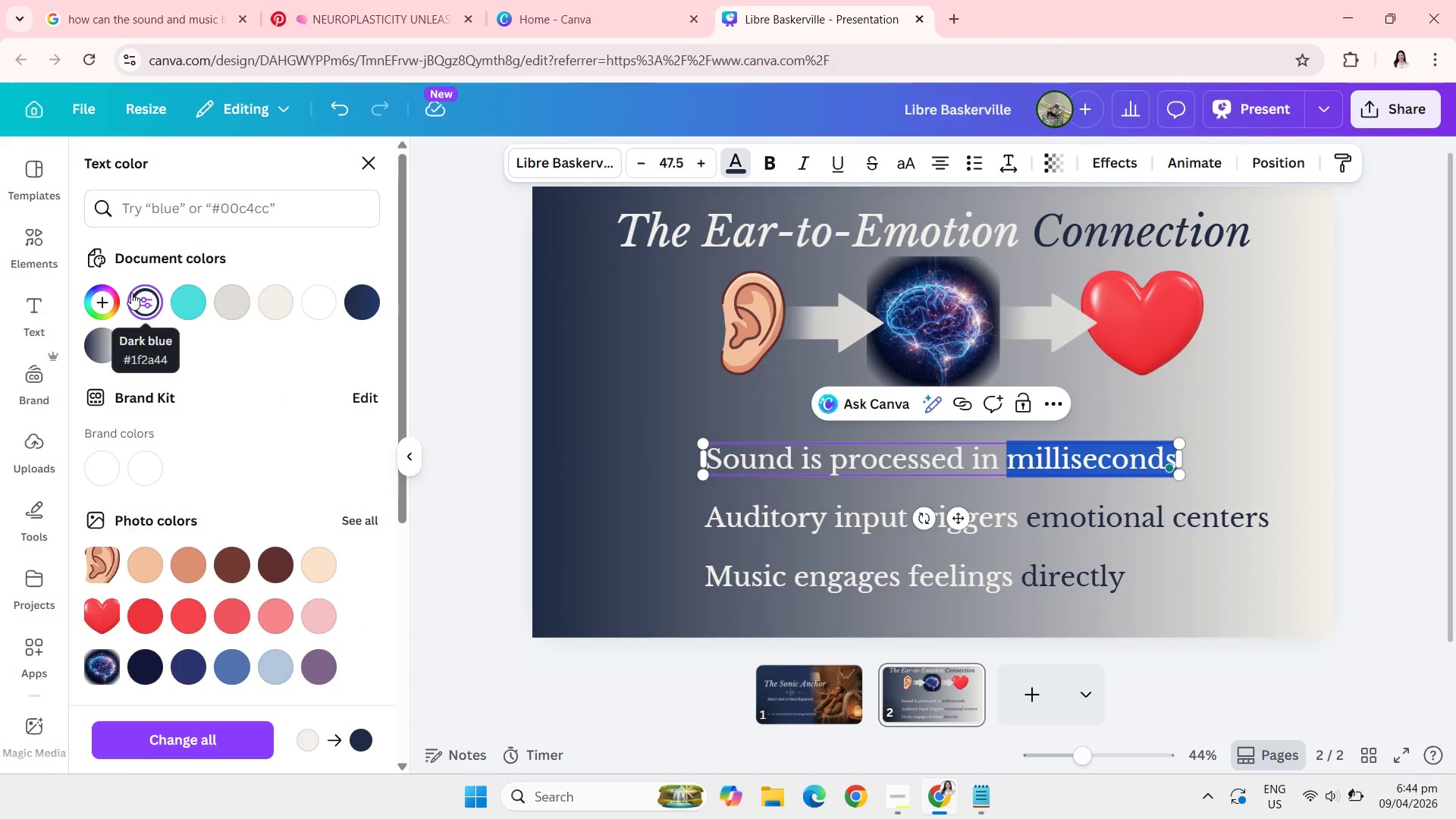 
wait(6.75)
 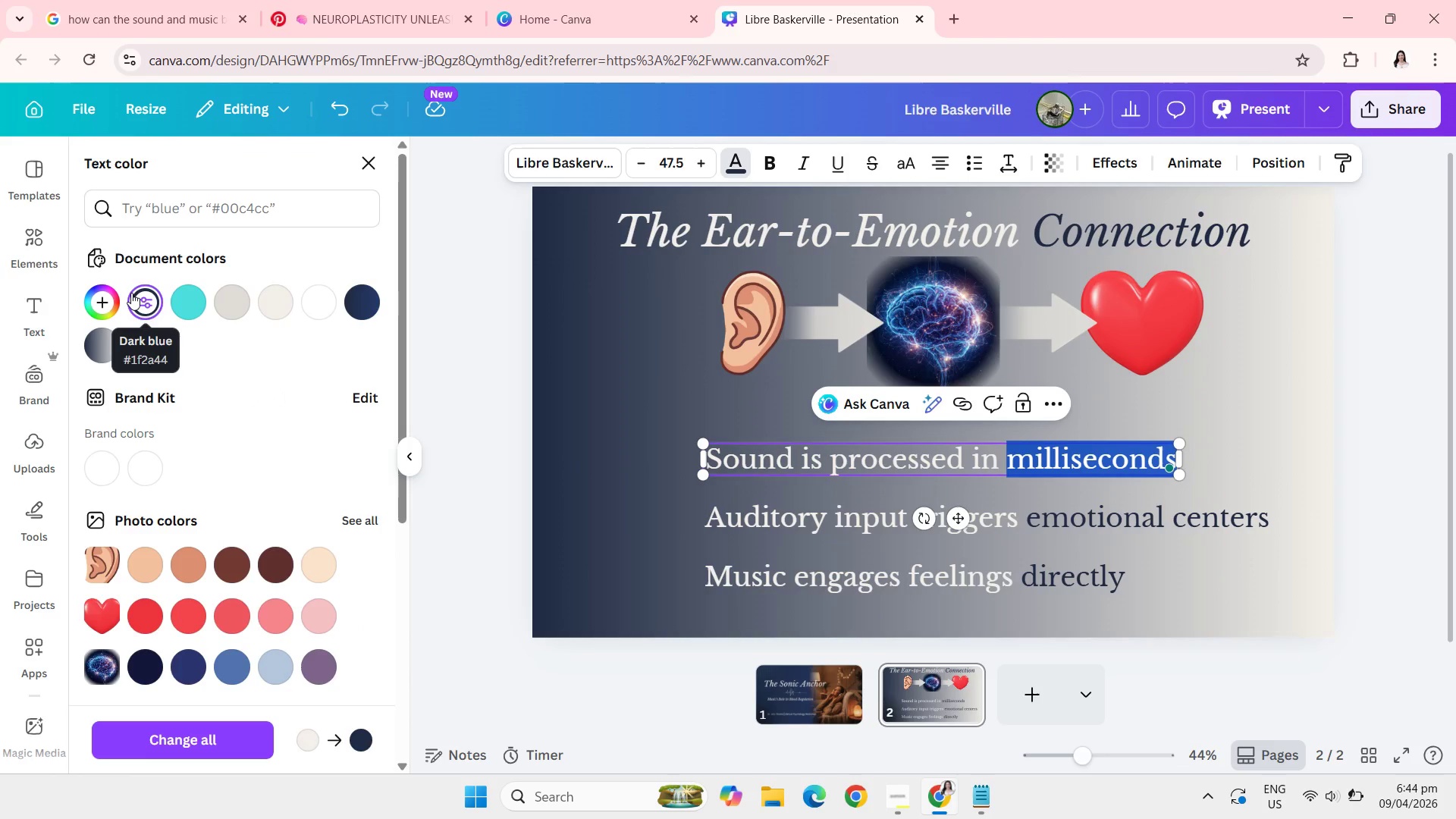 
left_click([491, 421])
 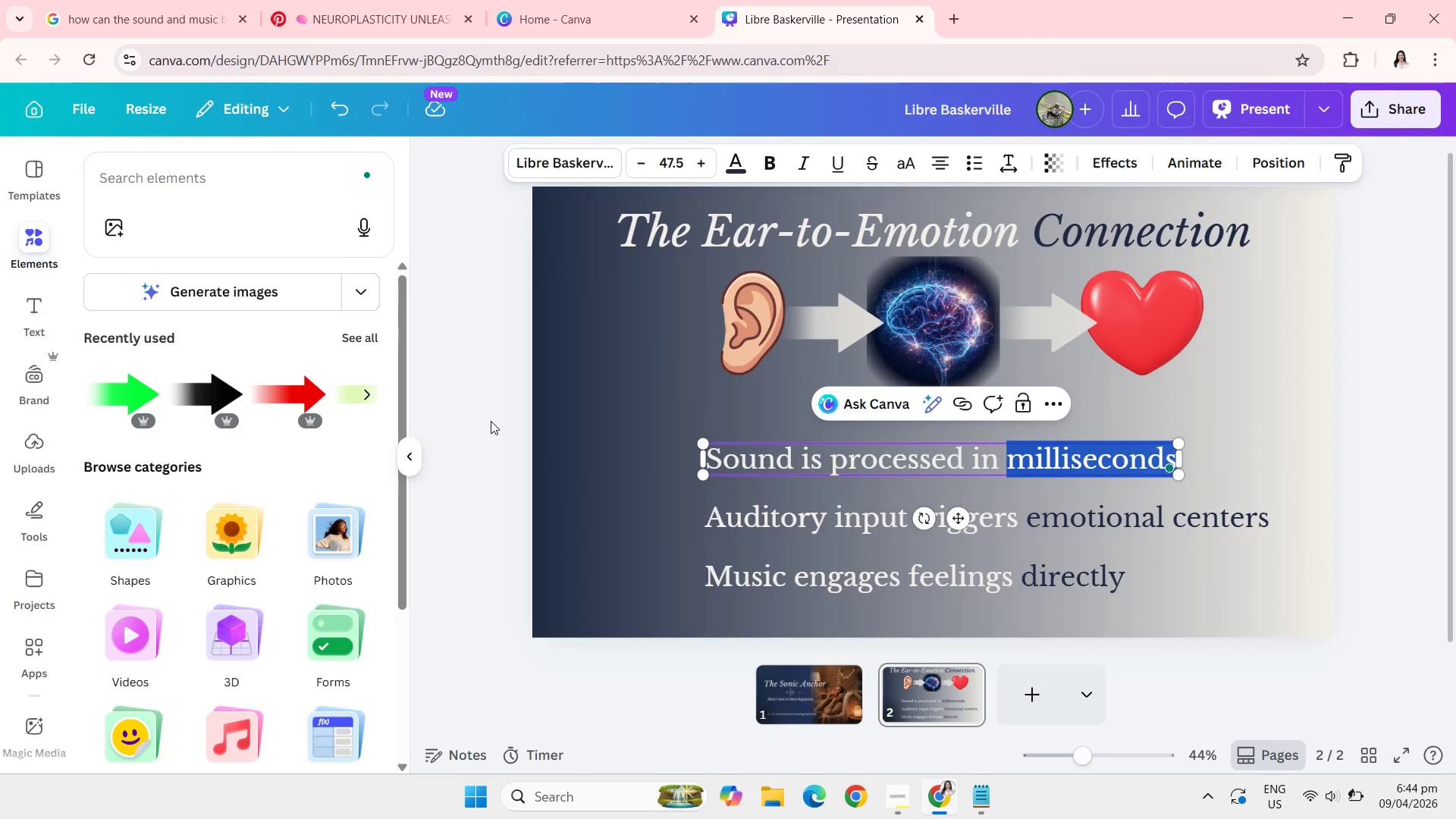 
left_click([491, 421])
 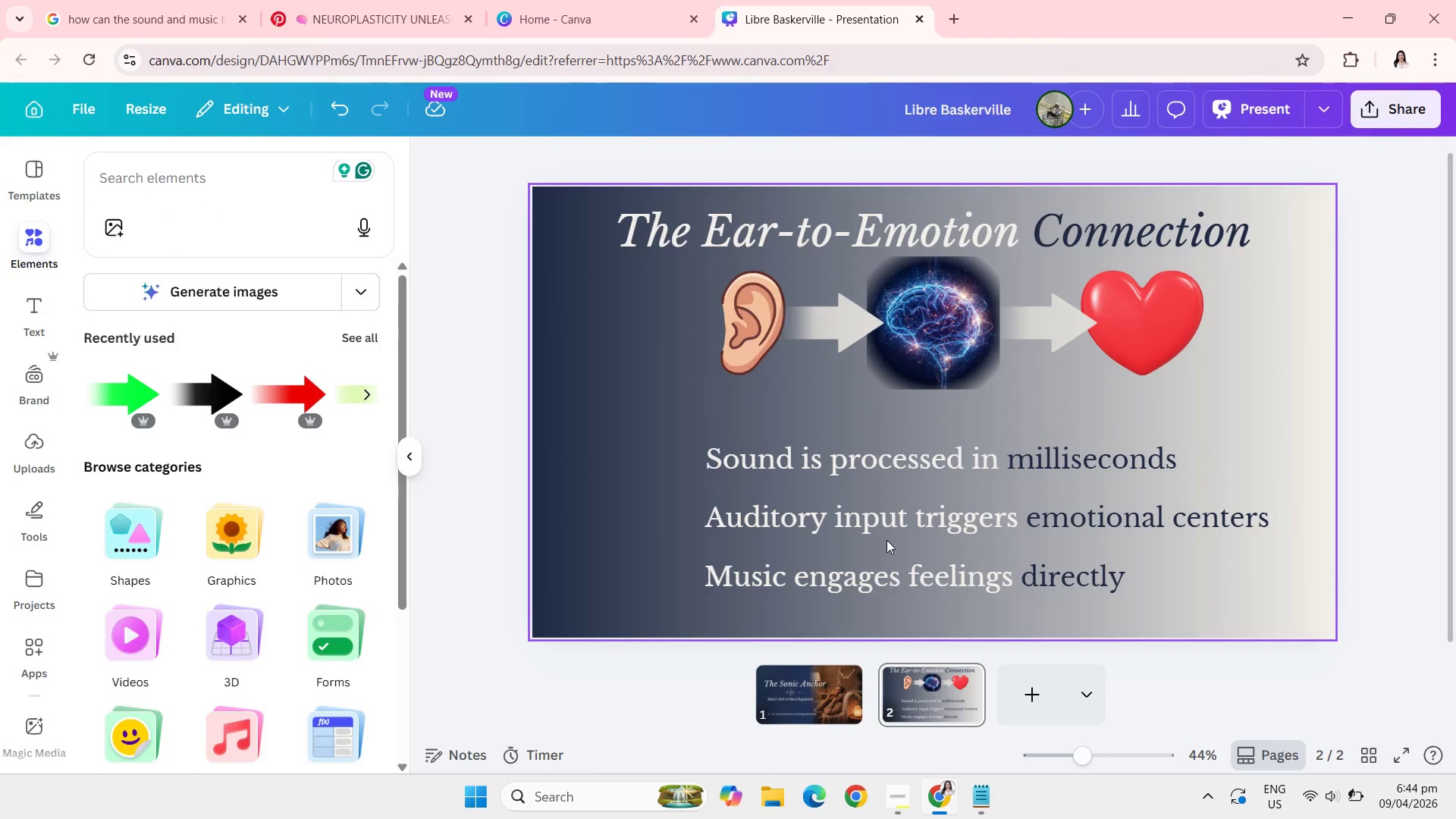 
left_click([877, 529])
 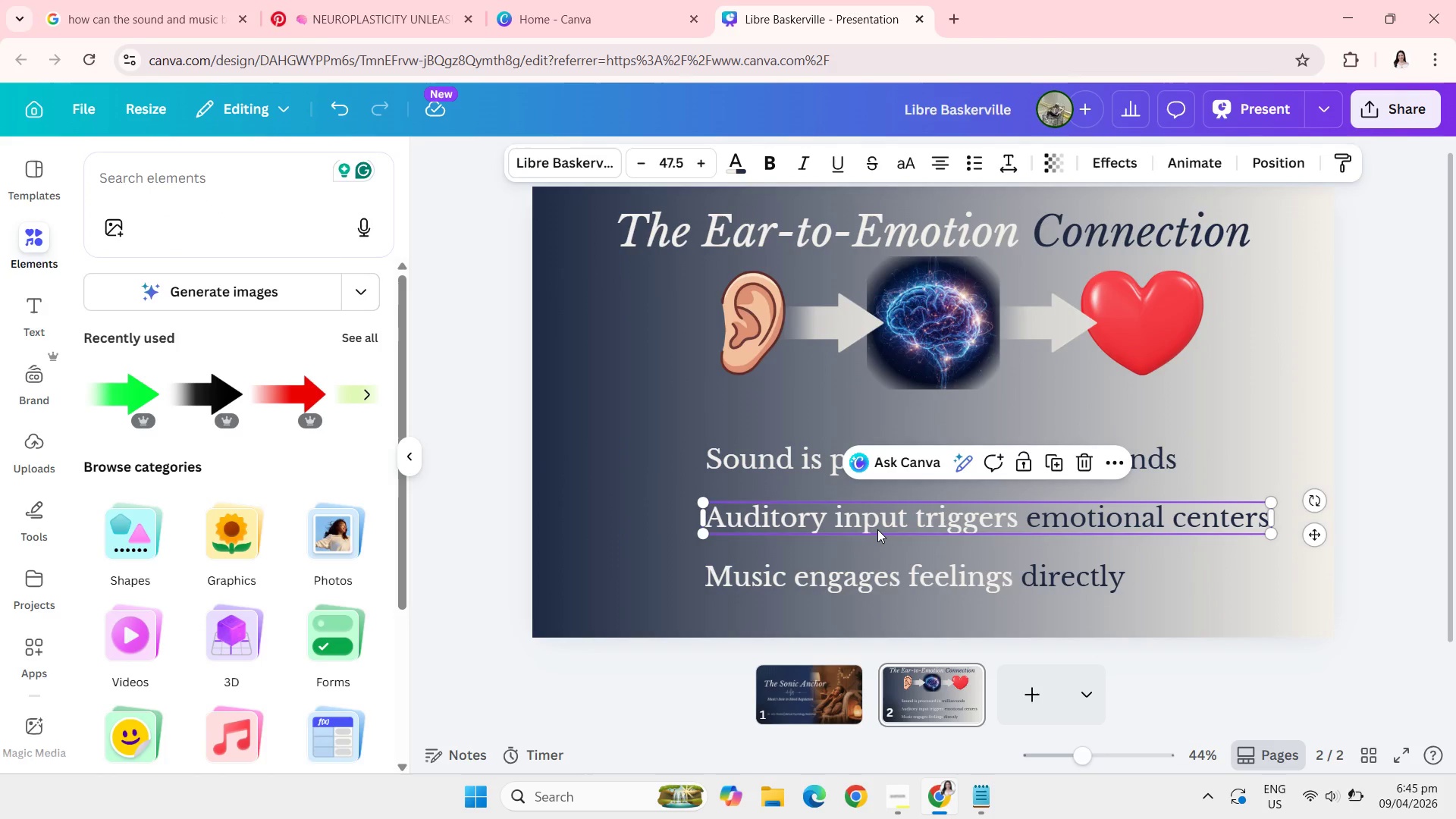 
wait(12.59)
 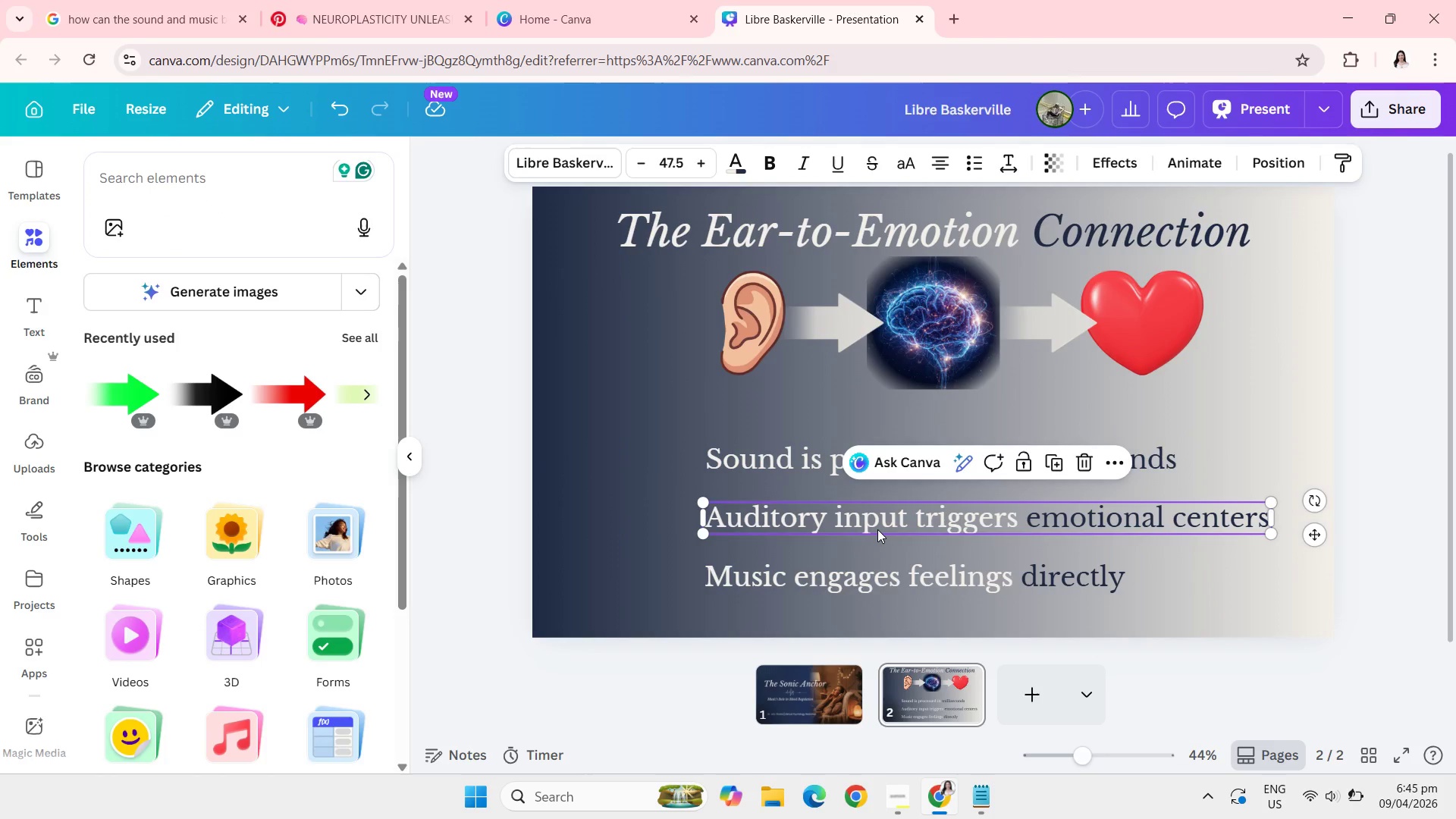 
left_click([906, 526])
 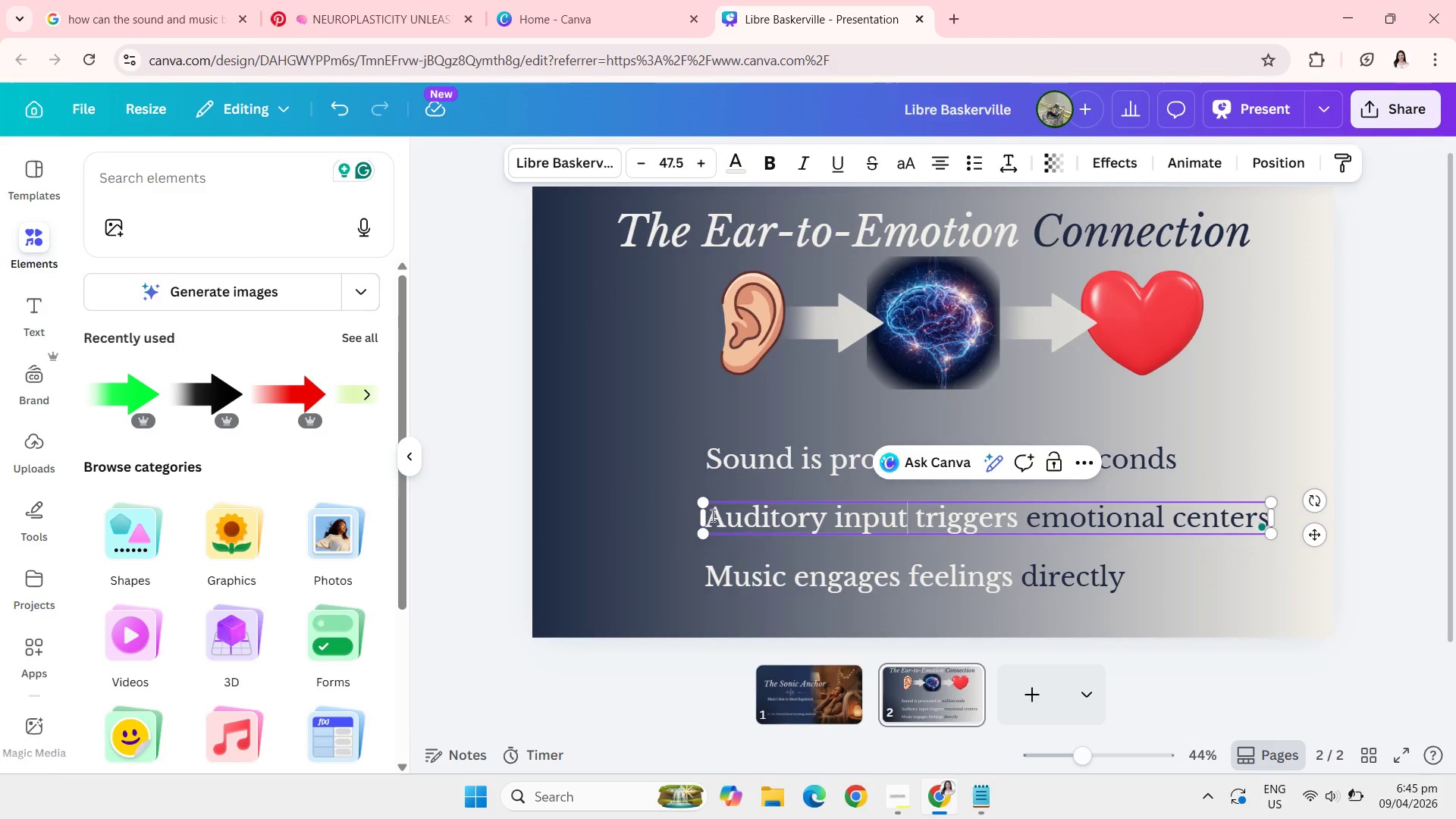 
left_click([632, 409])
 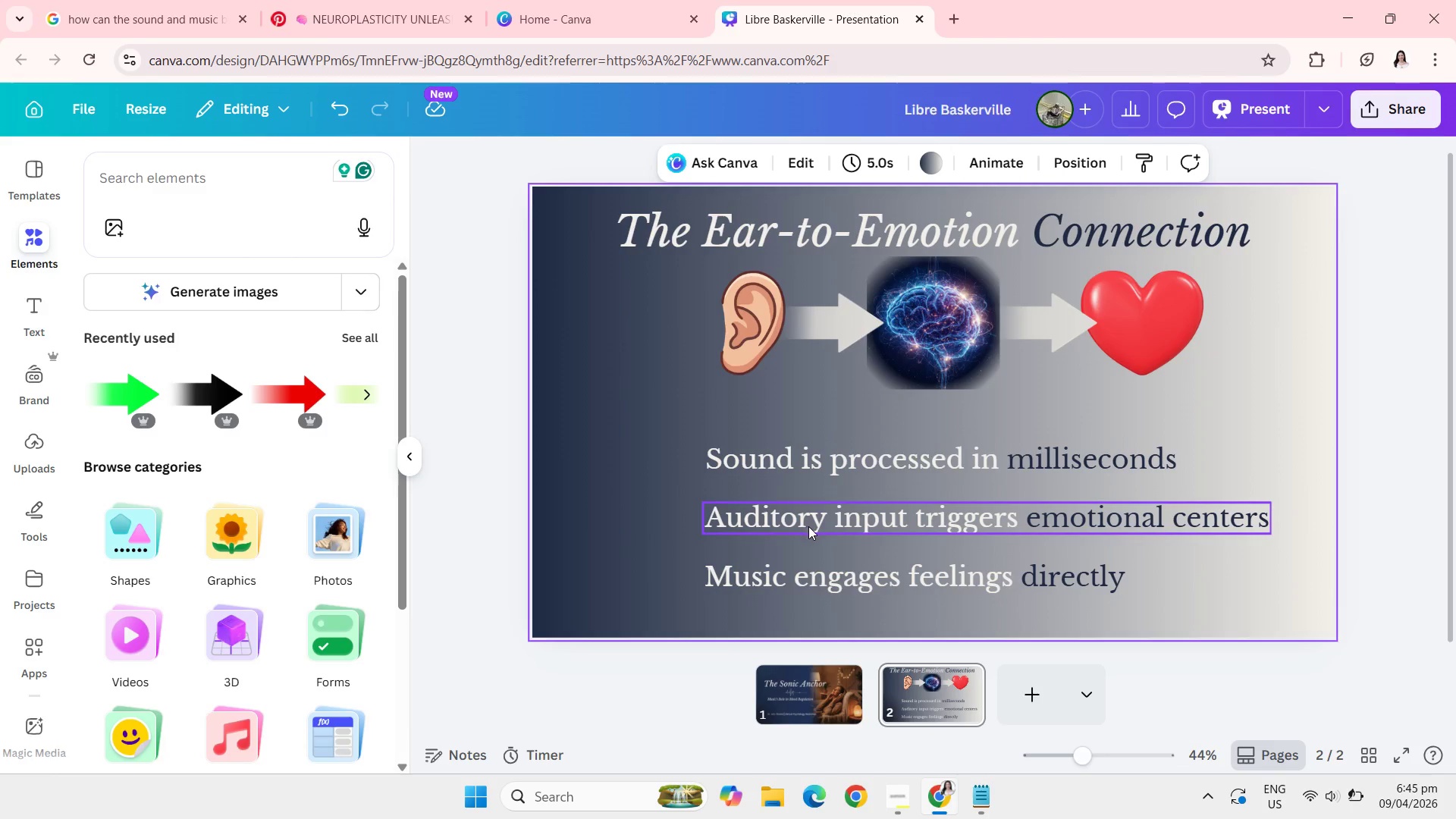 
left_click([808, 526])
 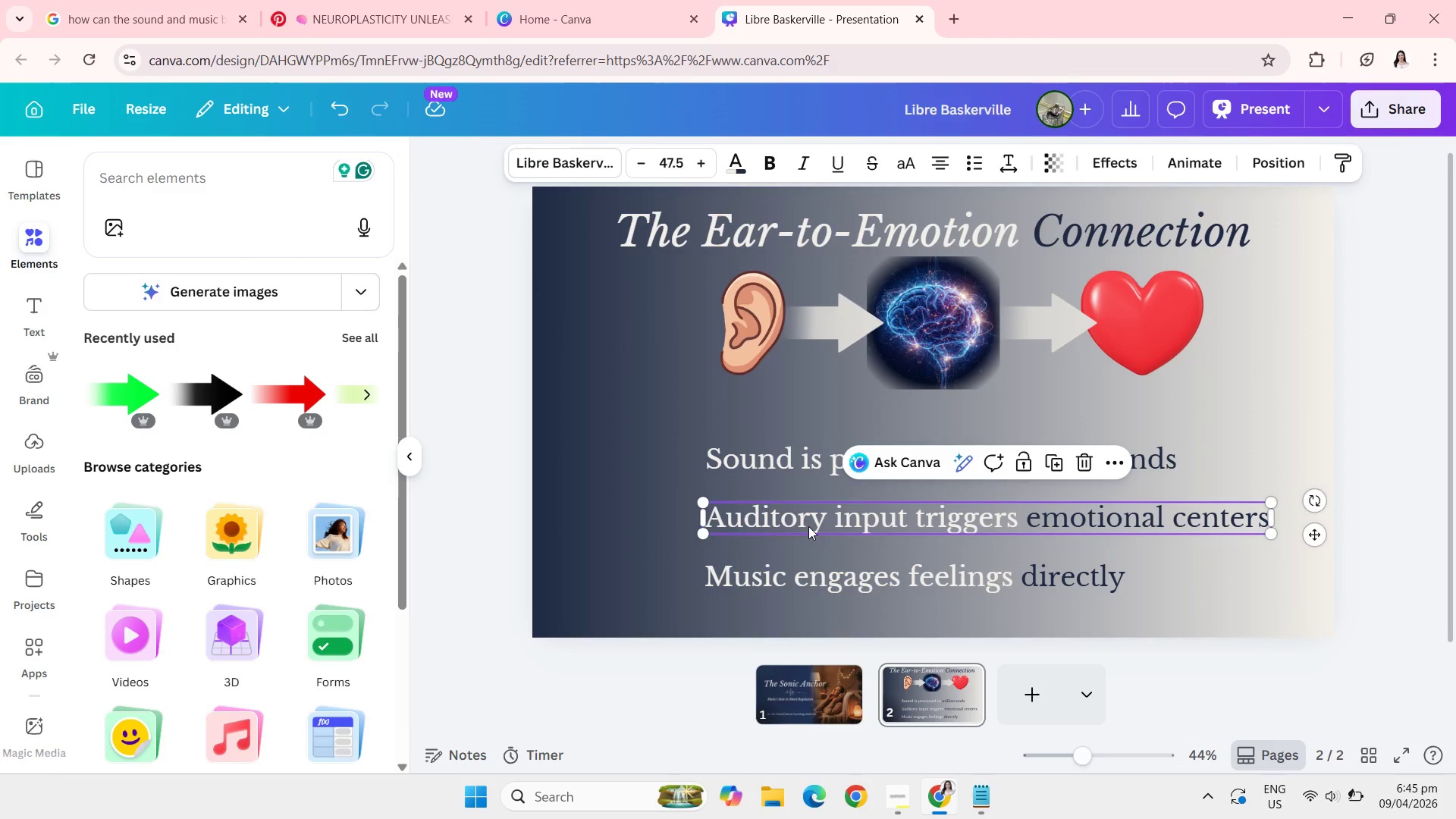 
left_click([808, 526])
 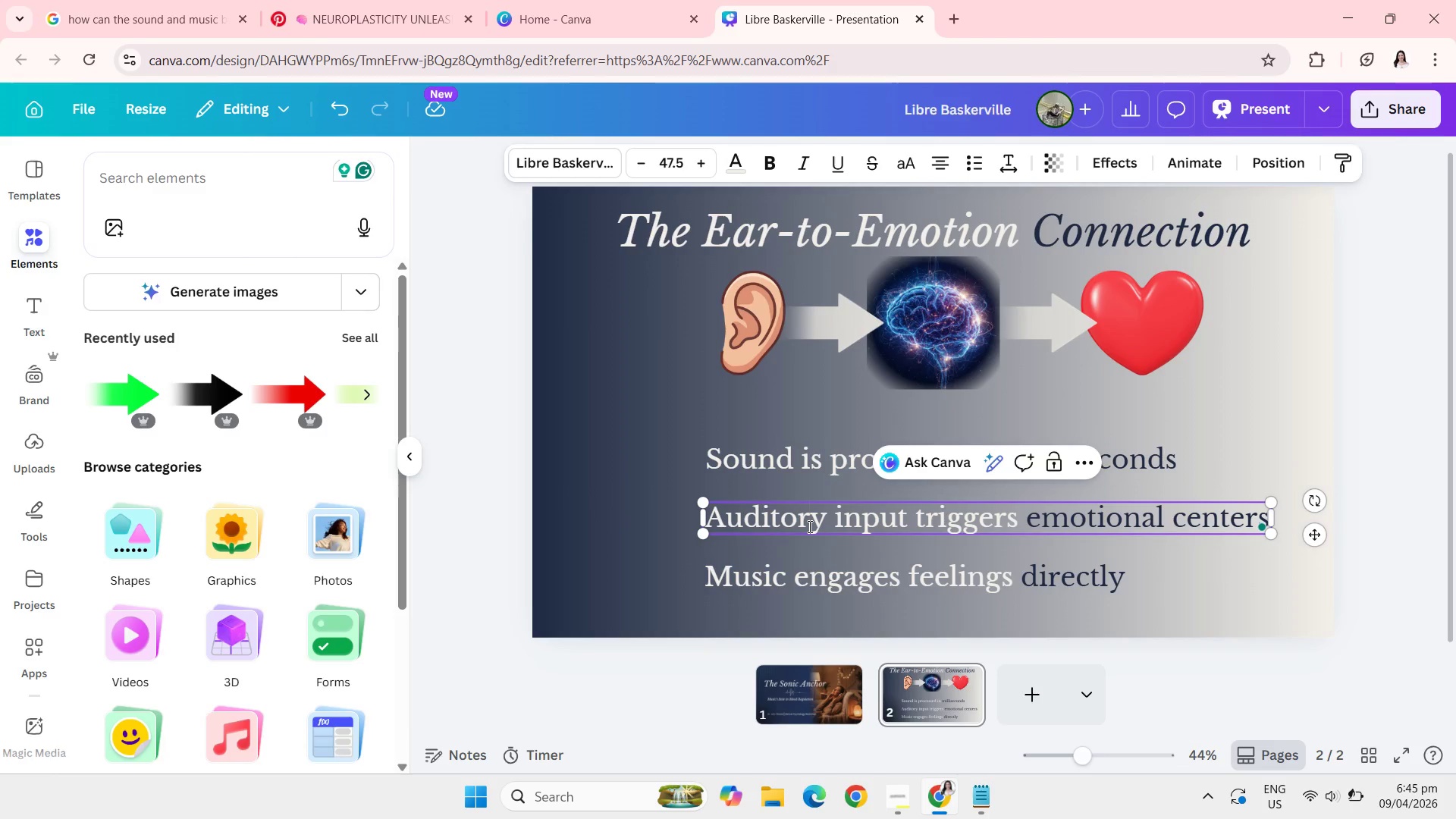 
hold_key(key=ArrowRight, duration=1.52)
 